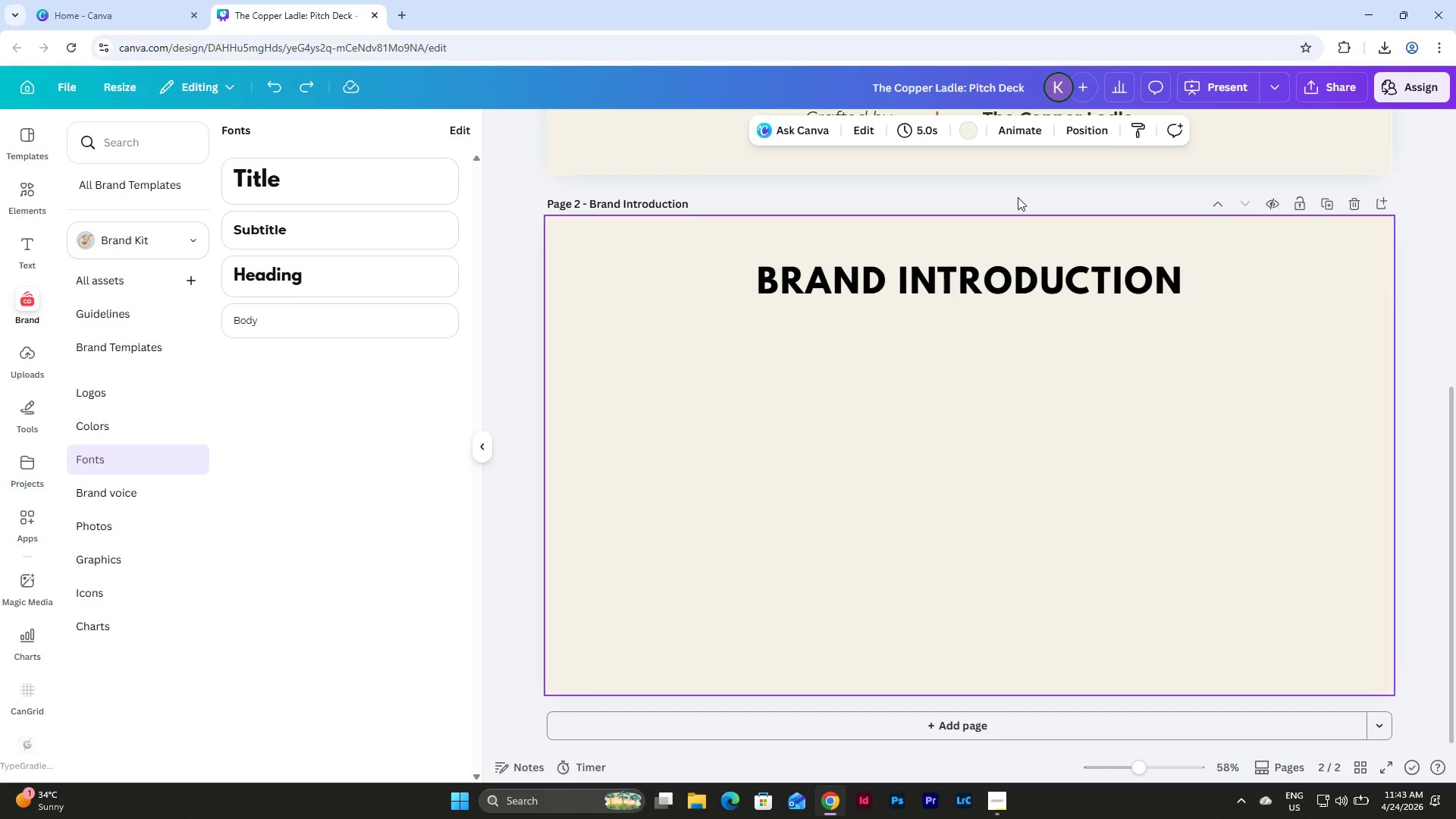 
key(Control+Z)
 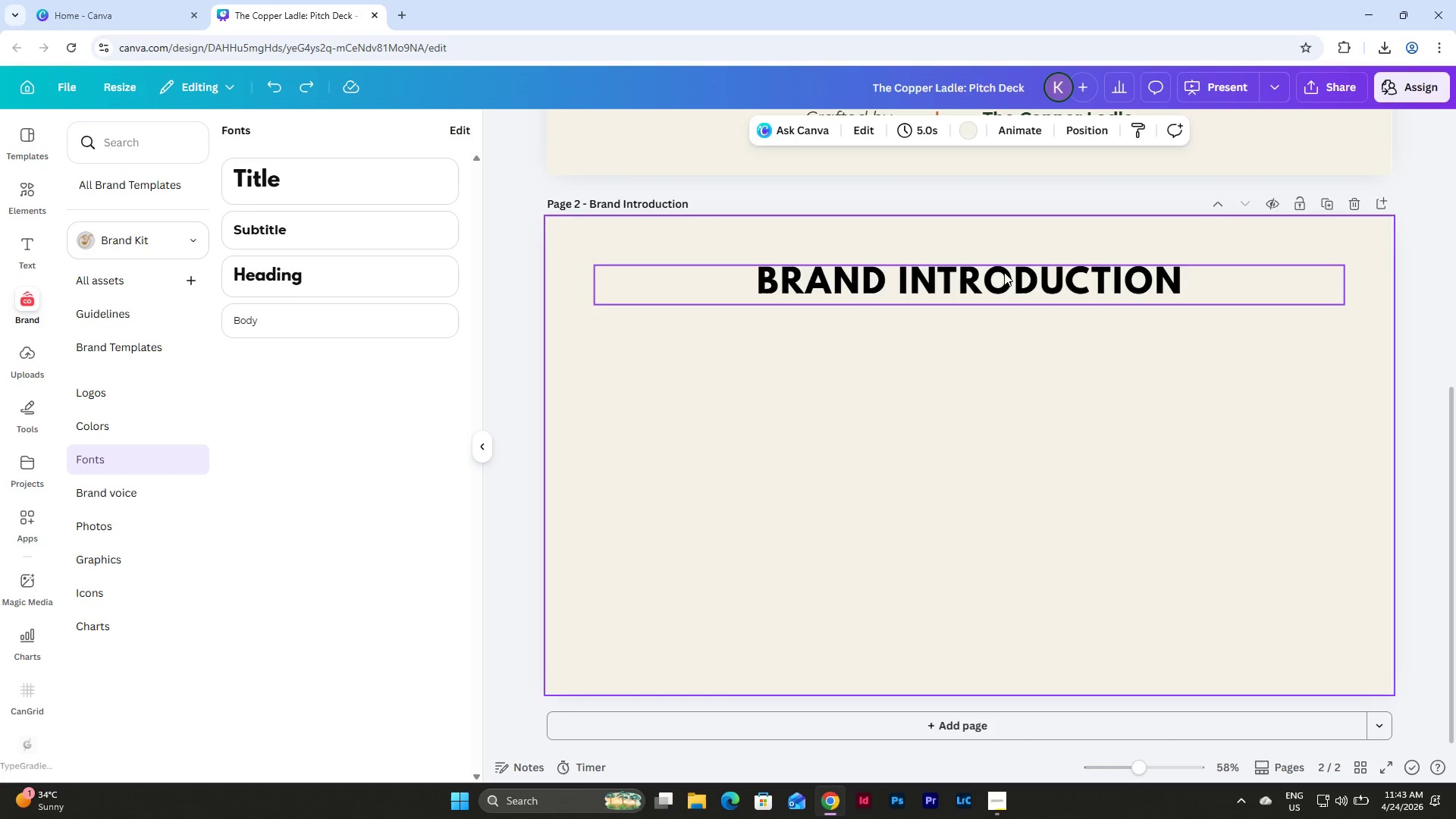 
left_click([1004, 284])
 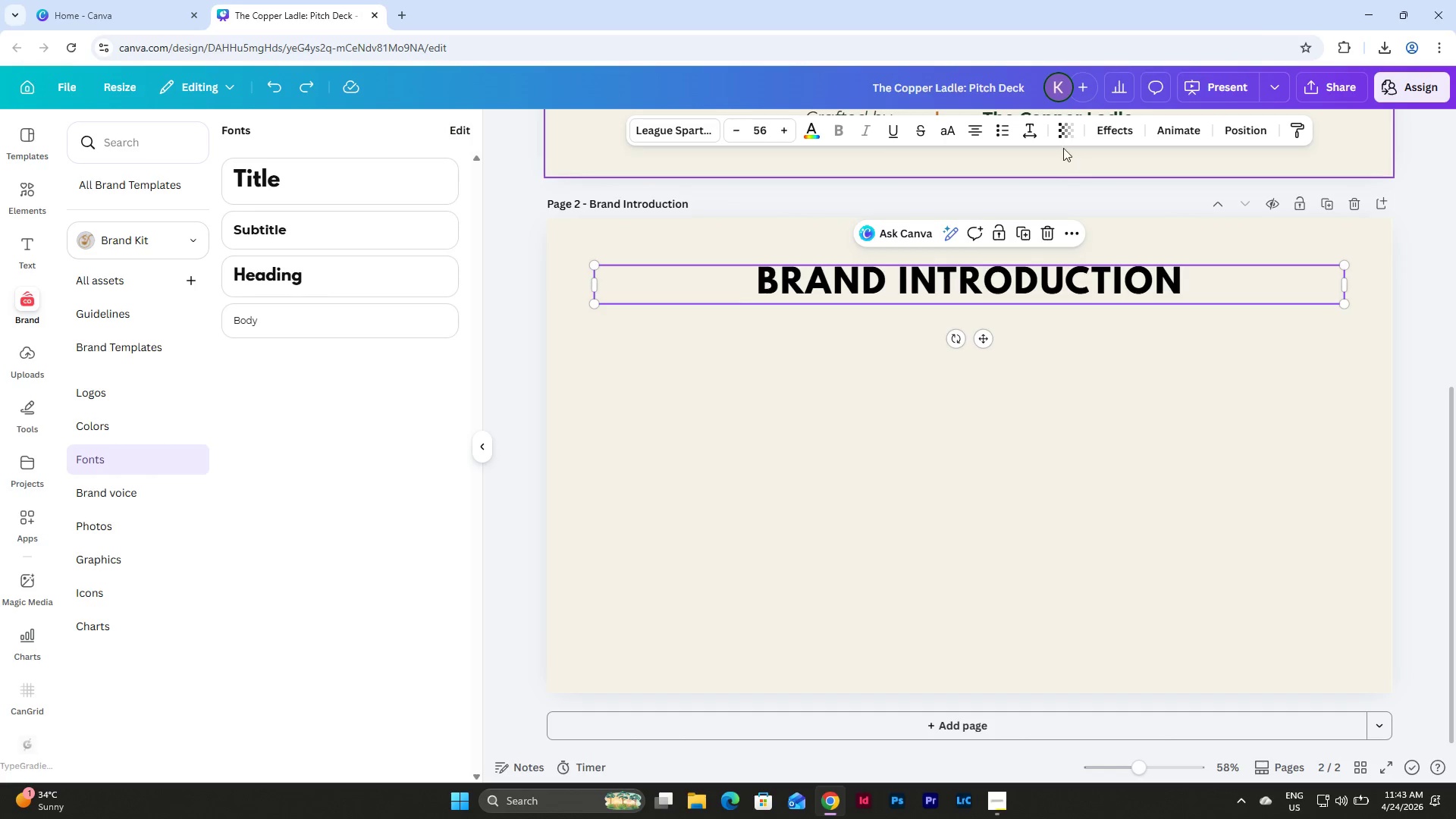 
left_click([1021, 131])
 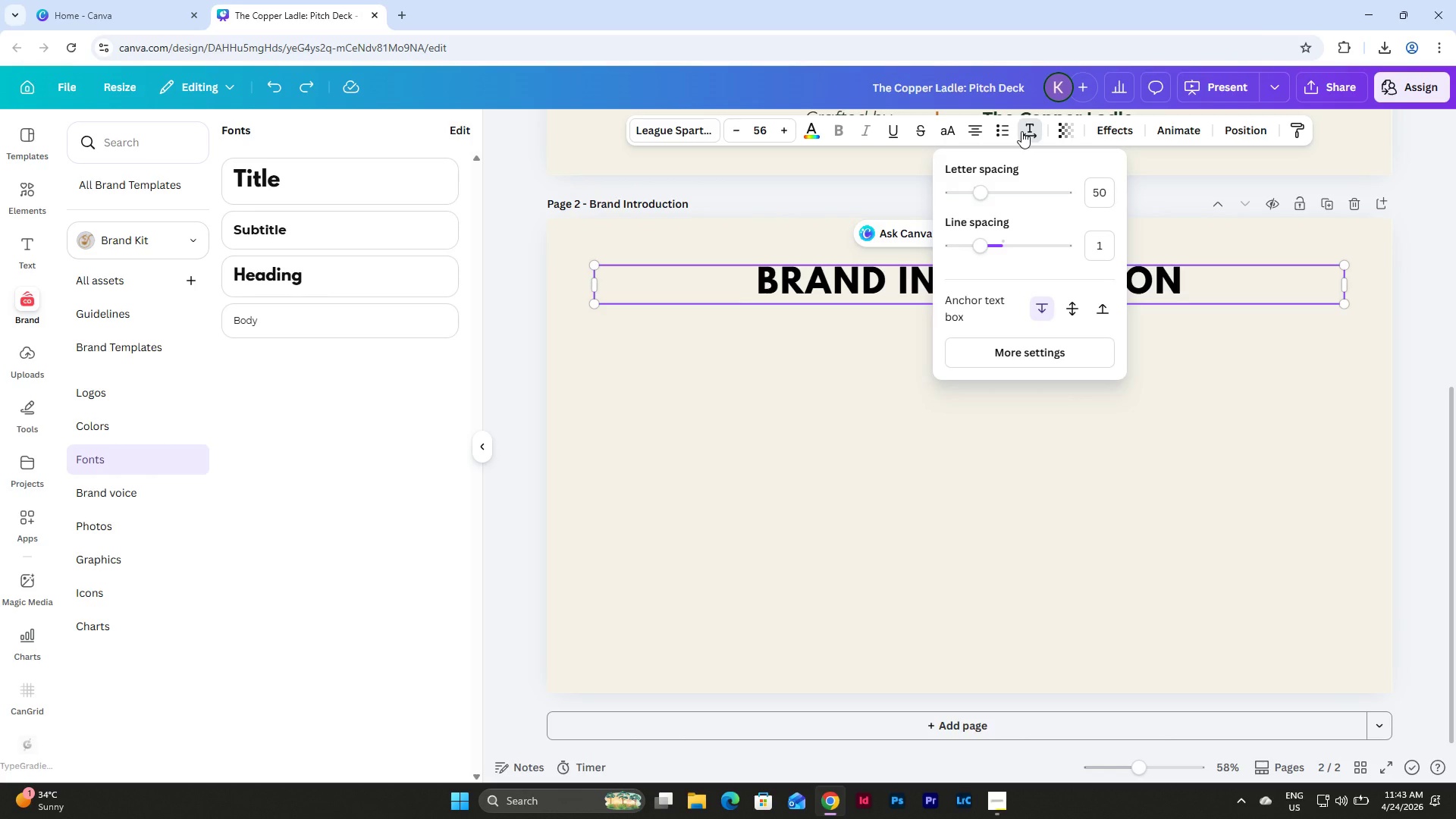 
left_click([1021, 131])
 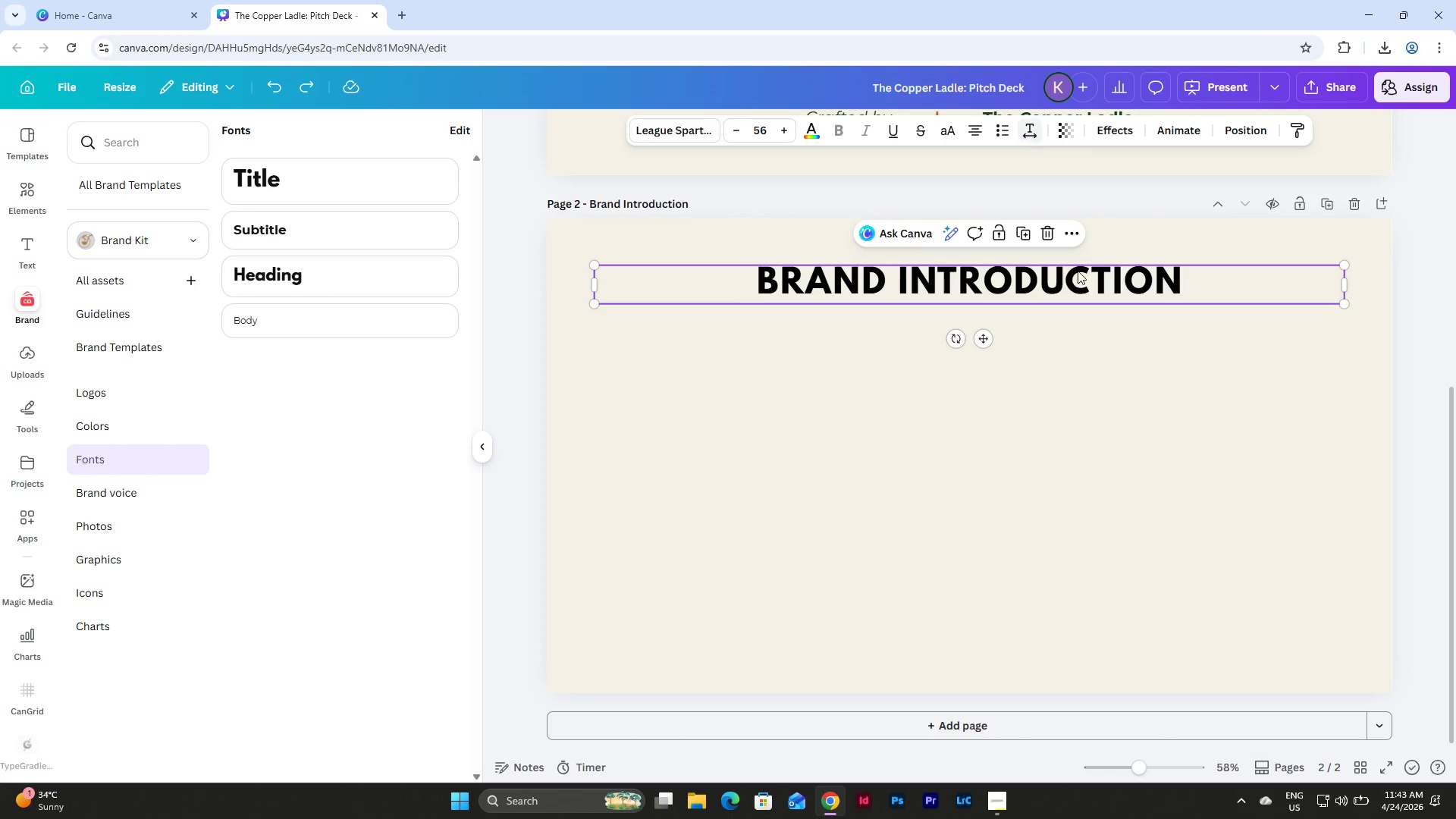 
key(Control+Z)
 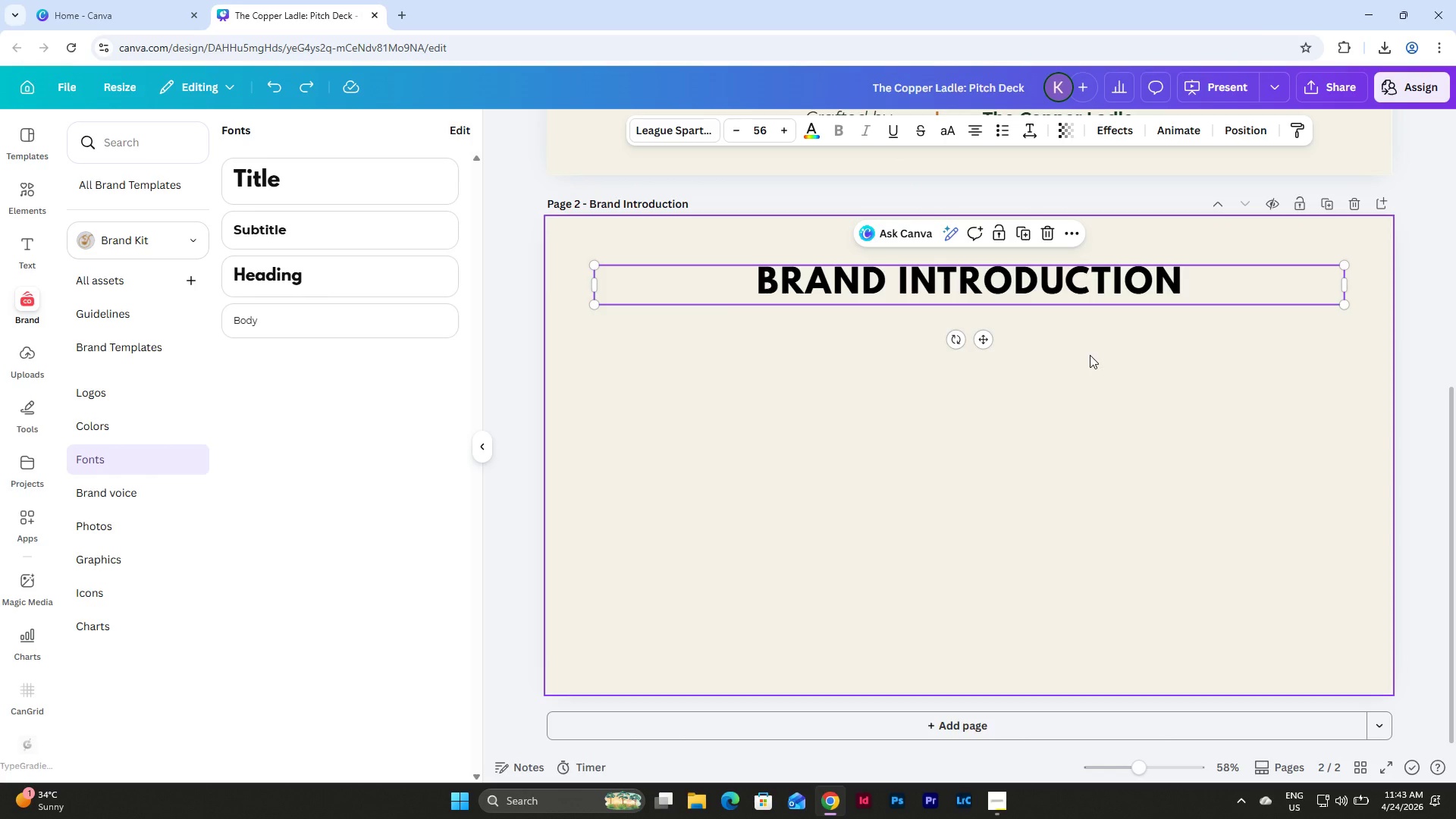 
key(Control+Z)
 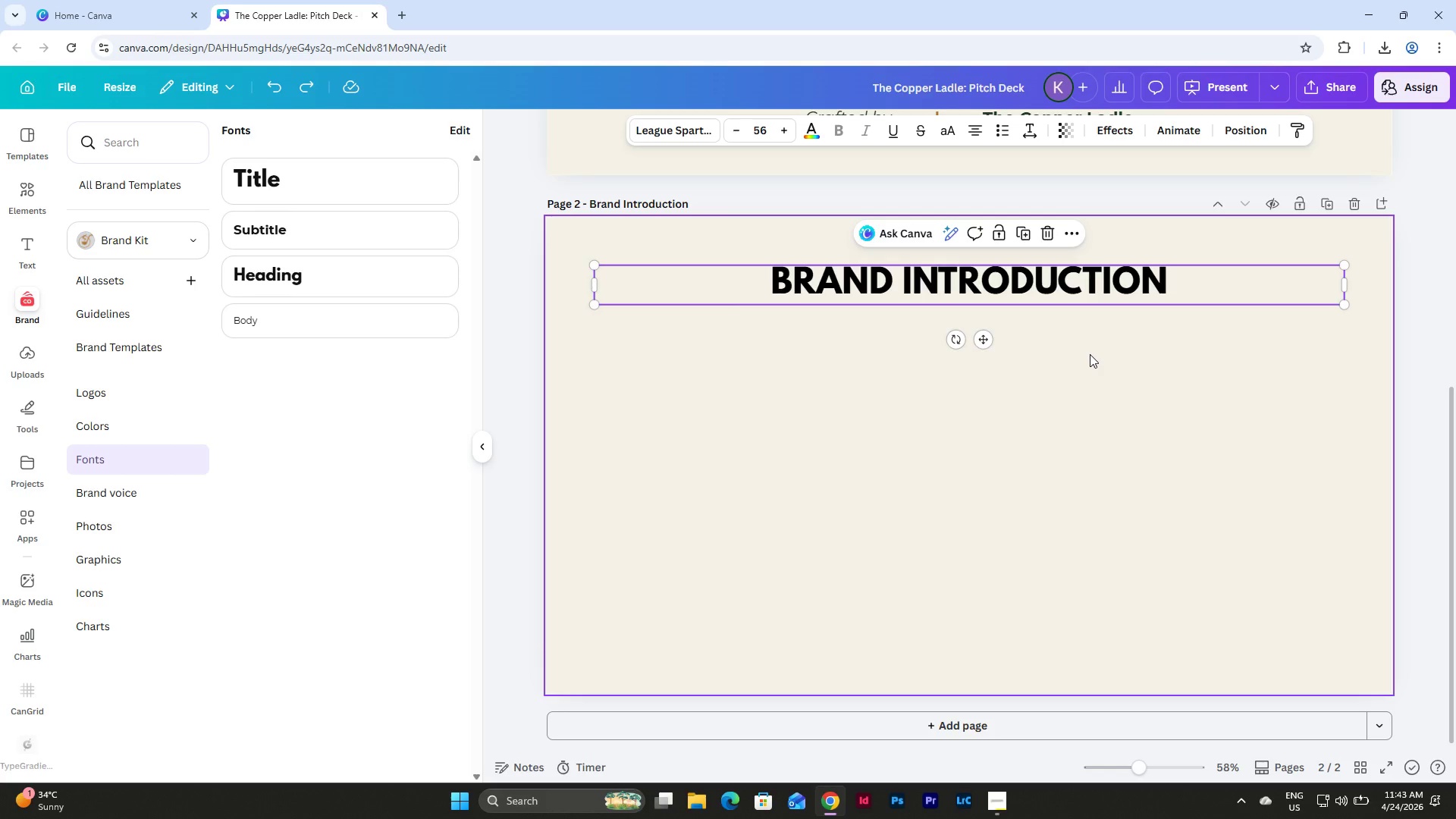 
key(Control+Y)
 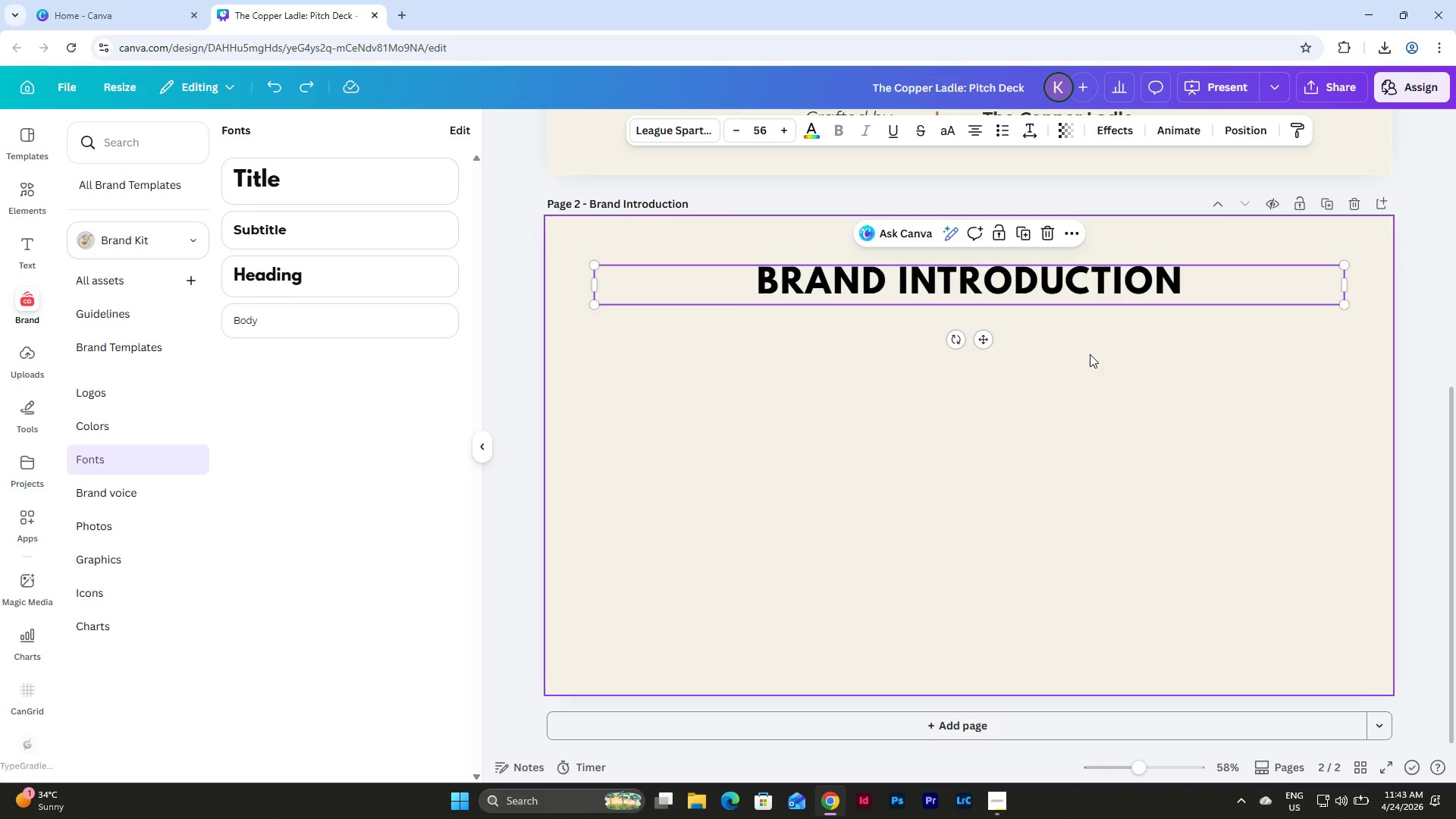 
left_click([1090, 354])
 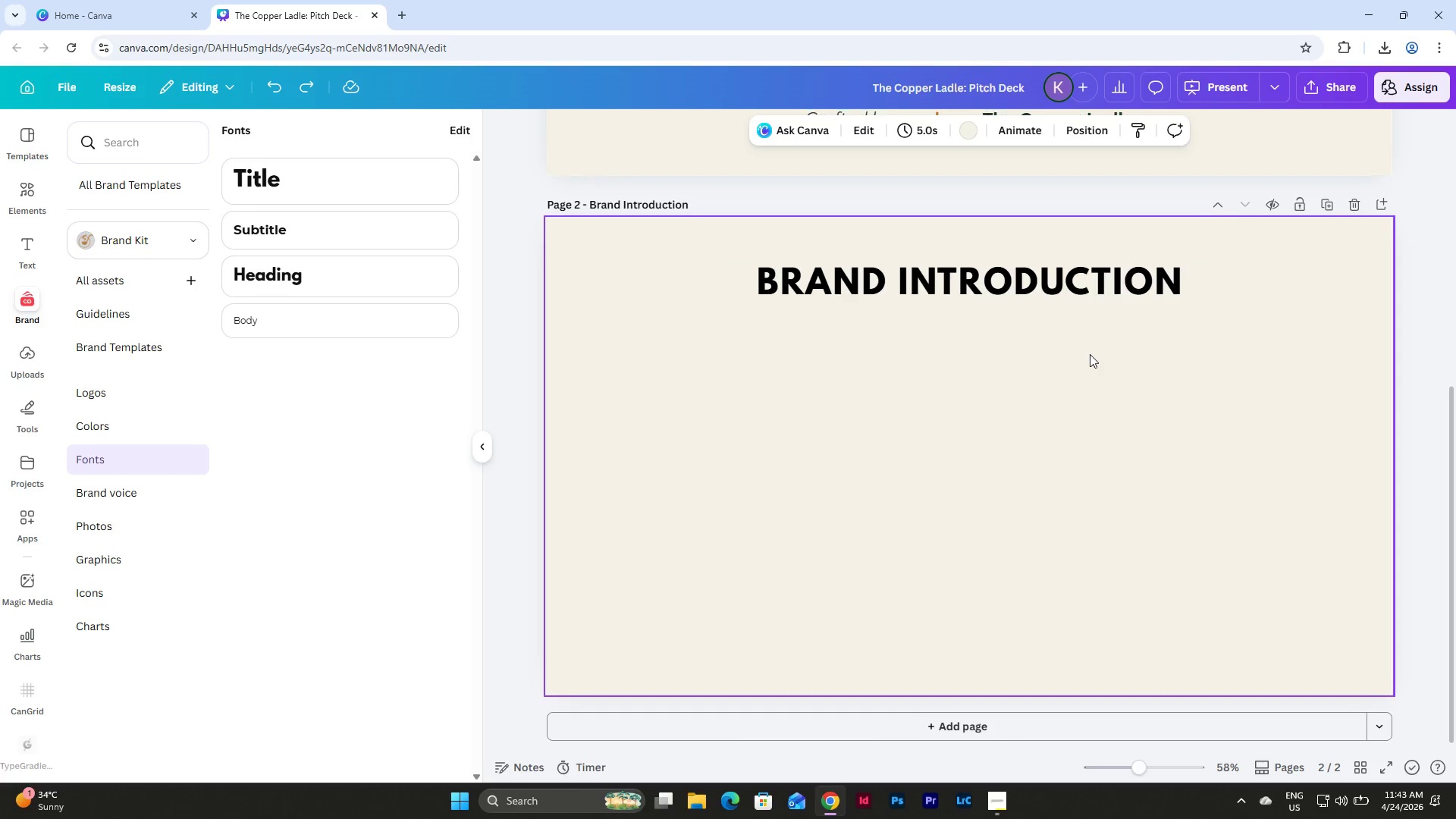 
scroll: coordinate [1089, 353], scroll_direction: up, amount: 7.0
 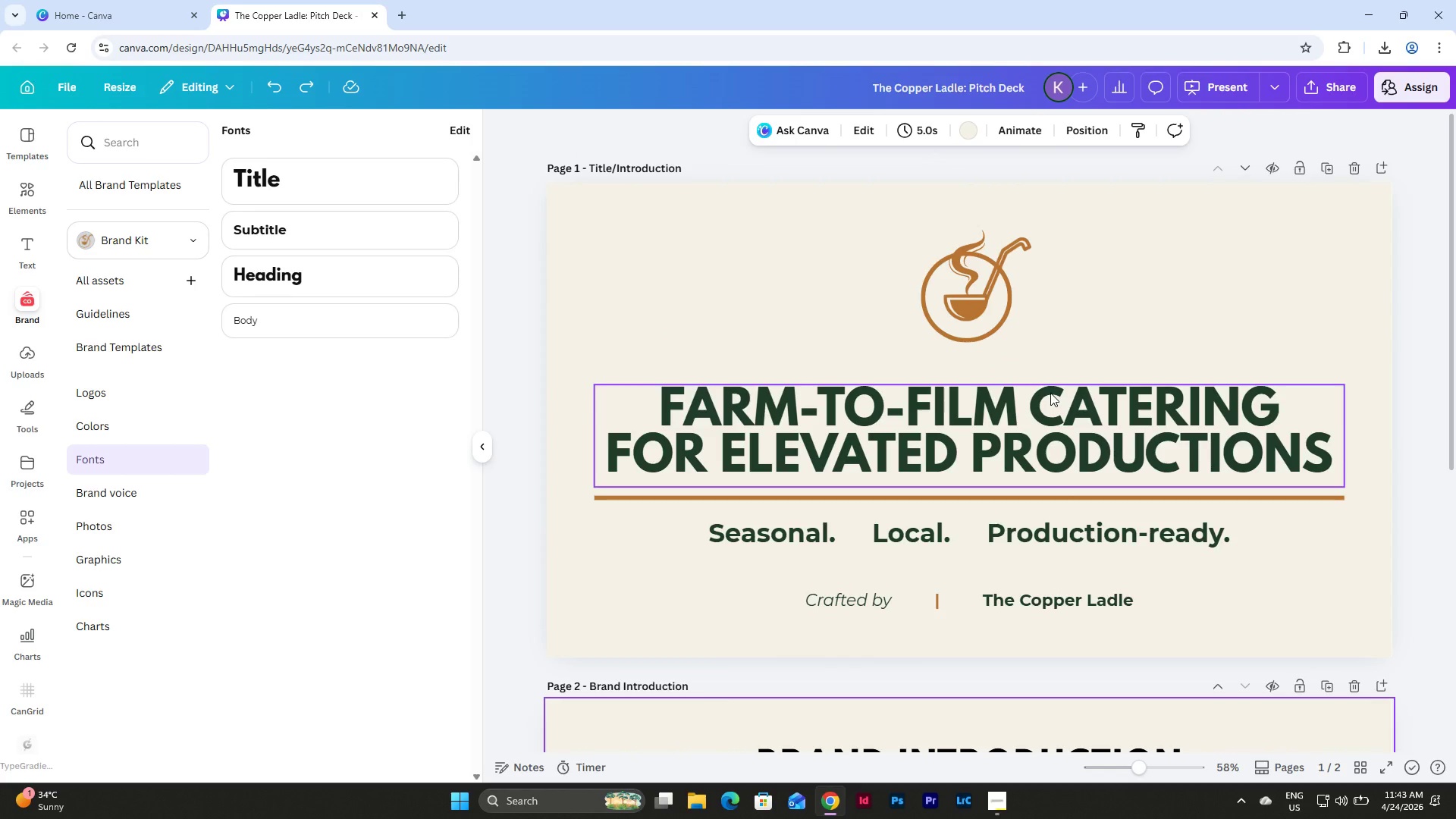 
scroll: coordinate [1050, 393], scroll_direction: down, amount: 3.0
 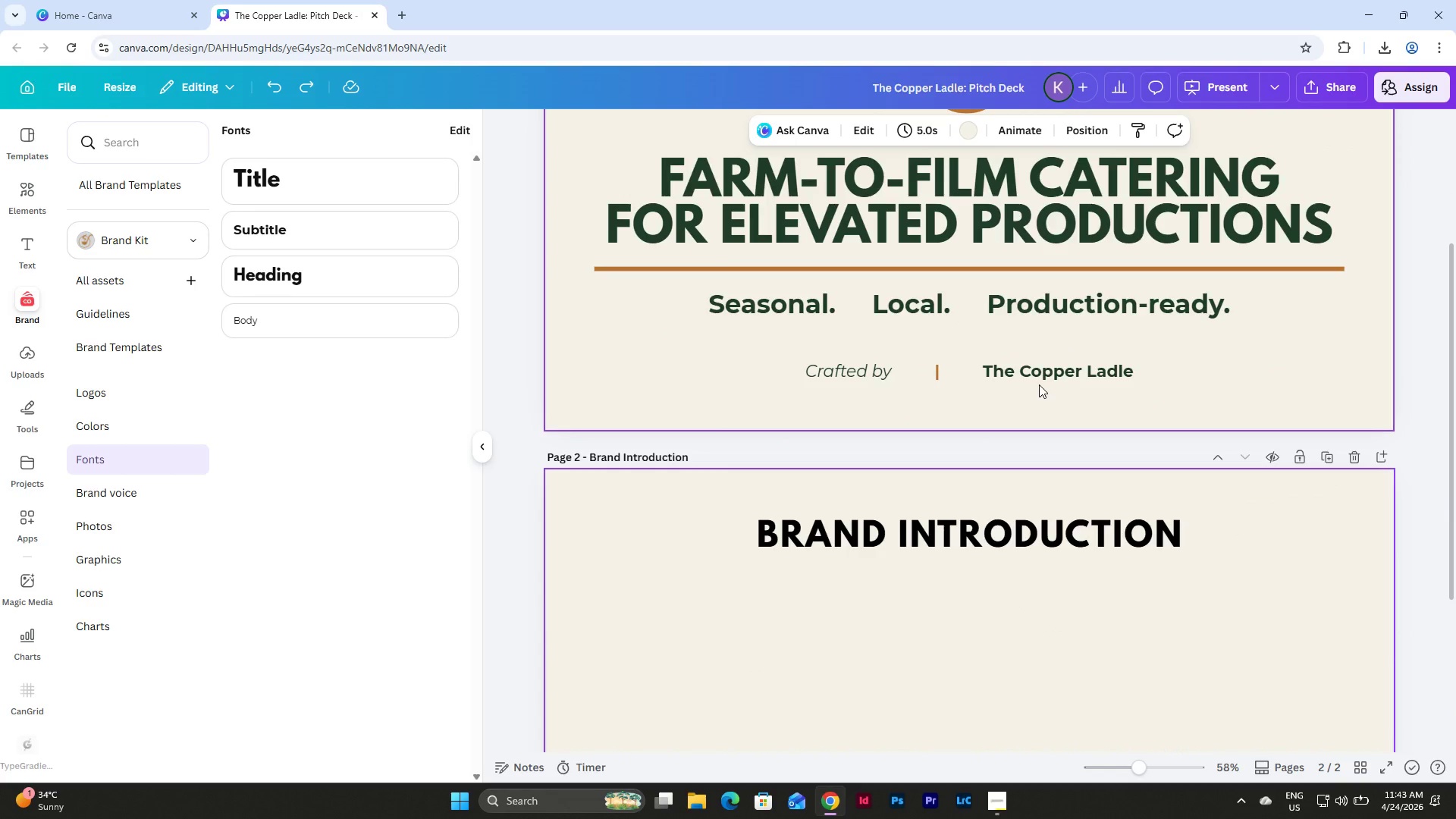 
scroll: coordinate [1047, 504], scroll_direction: up, amount: 4.0
 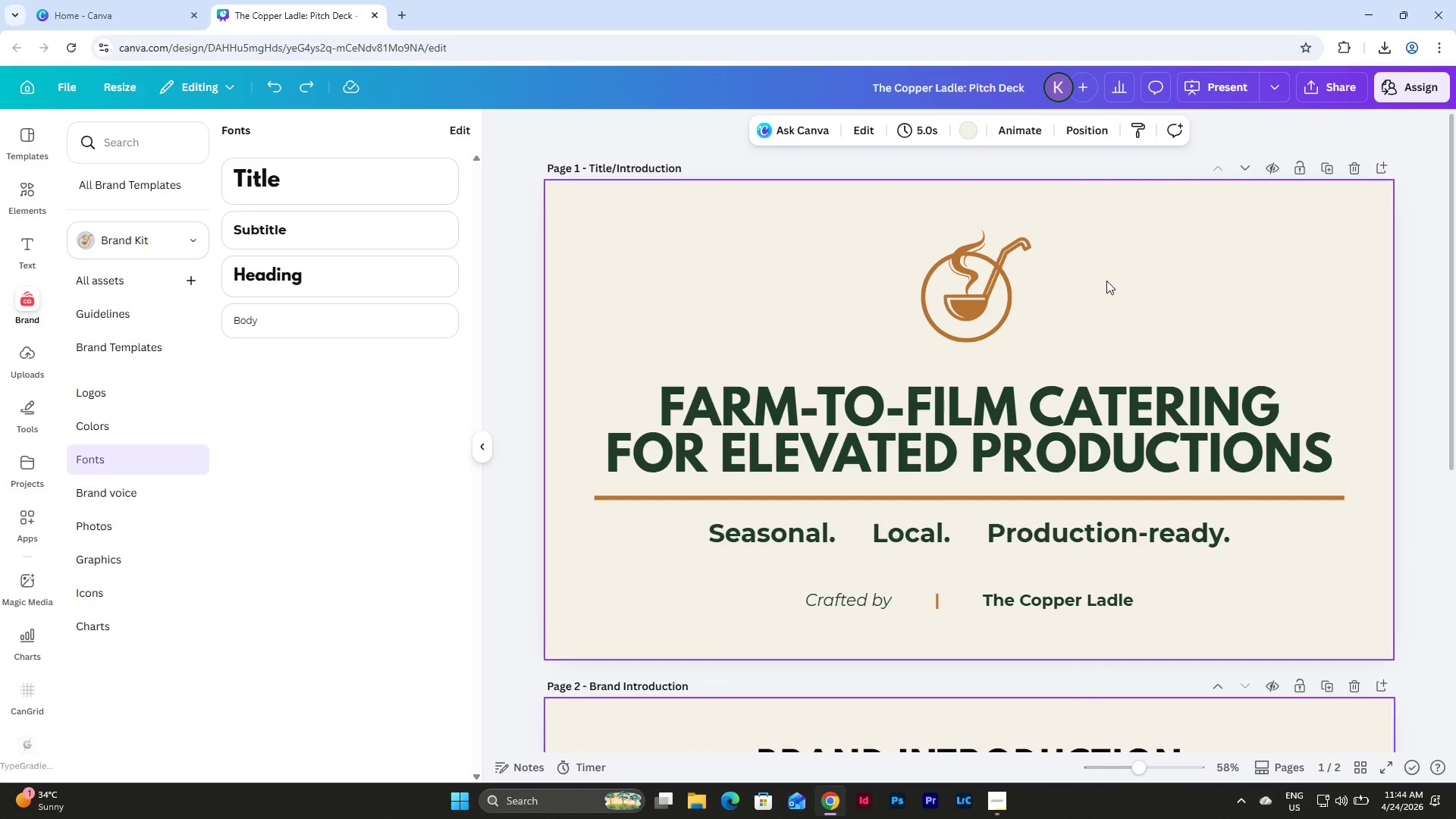 
wait(5.65)
 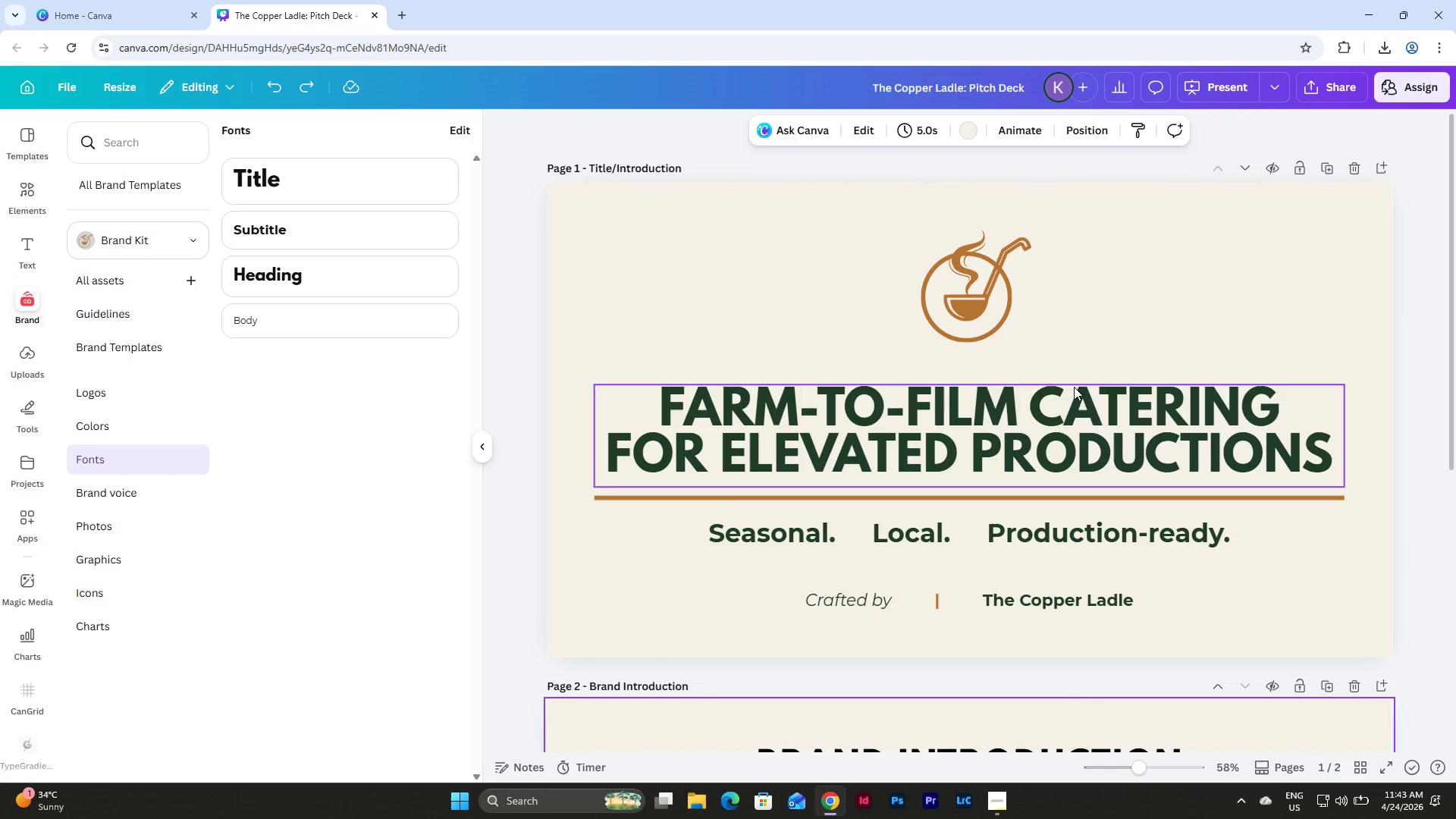 
left_click([1013, 544])
 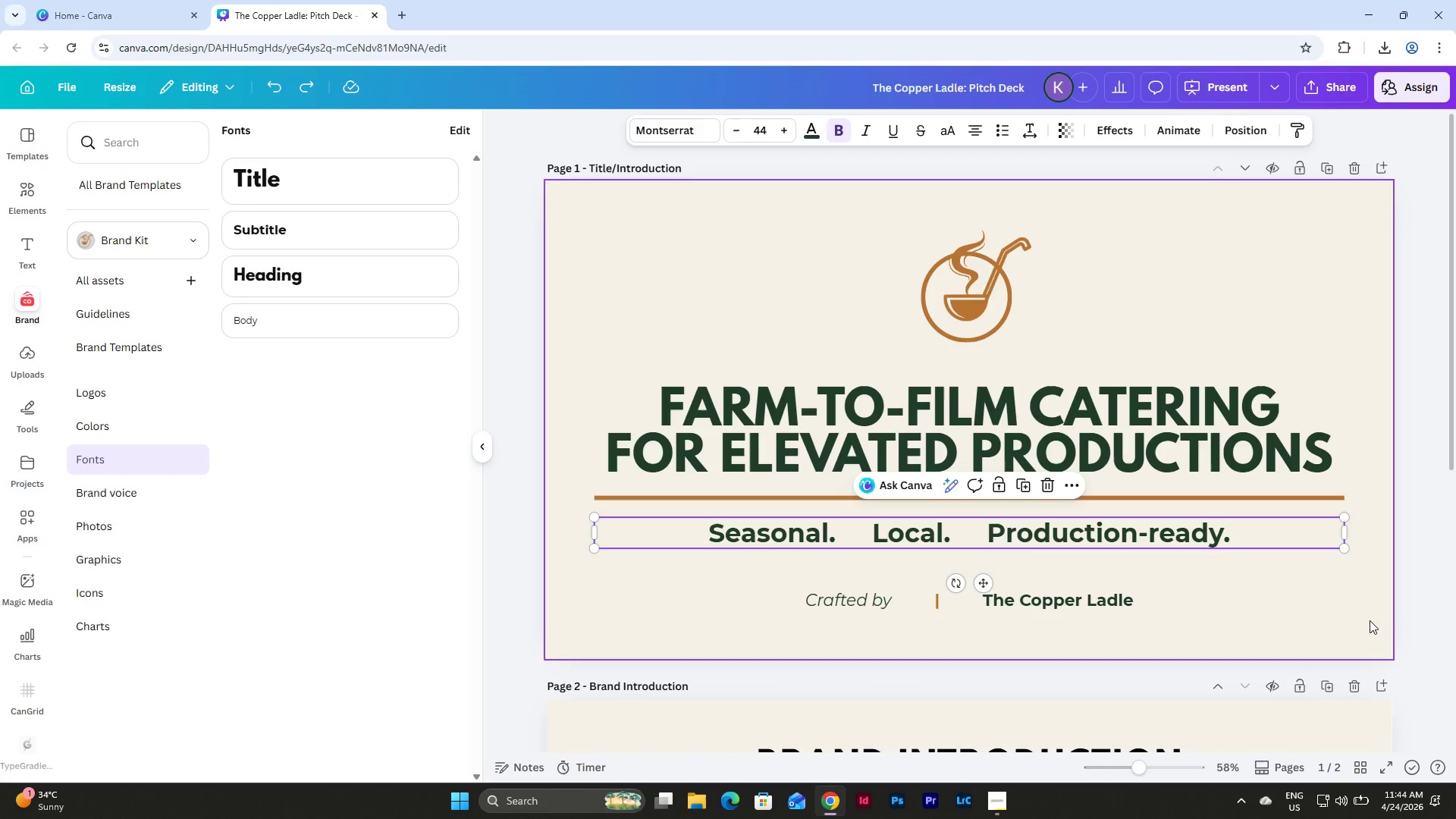 
key(Shift+ArrowUp)
 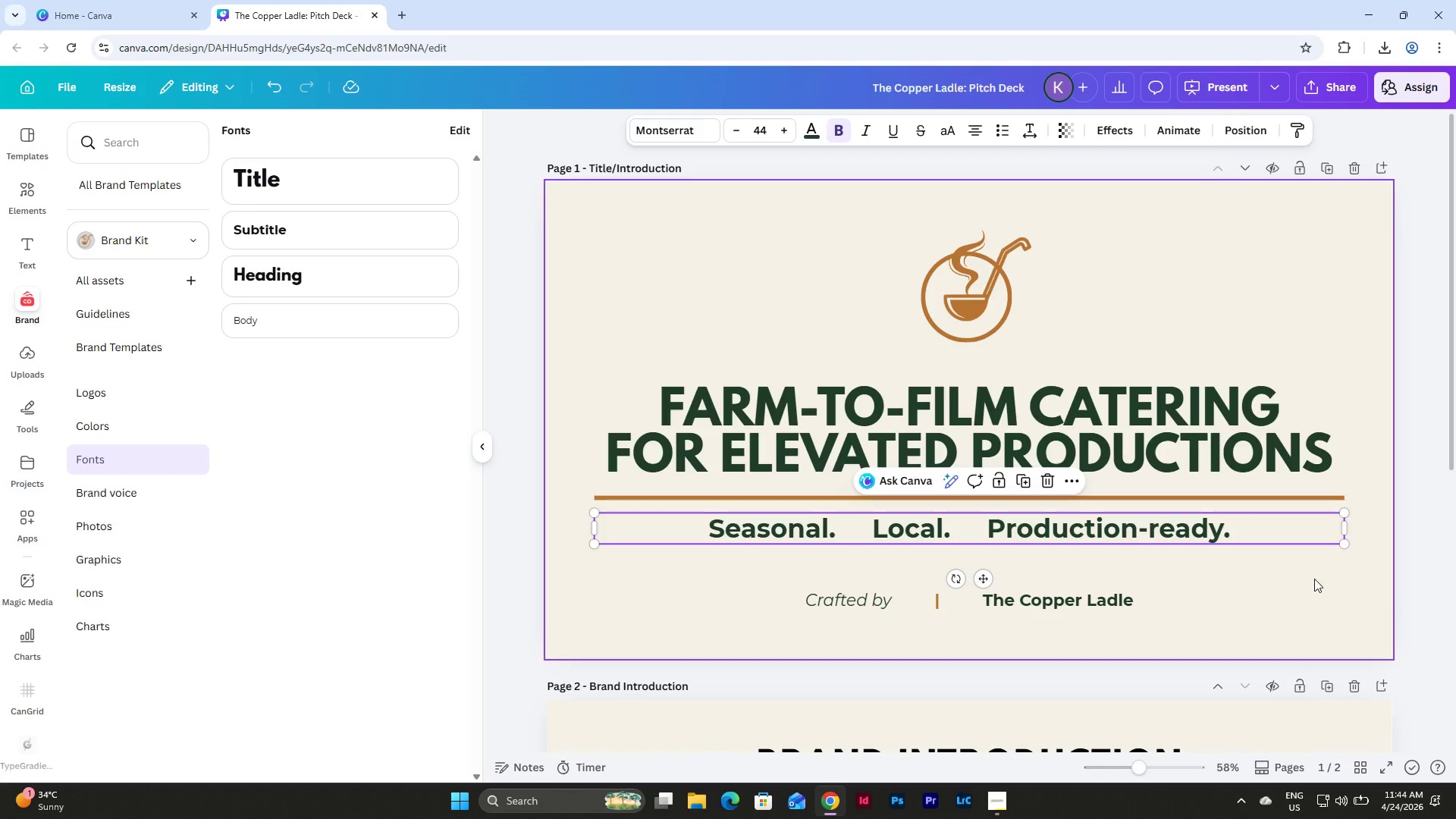 
left_click([1388, 595])
 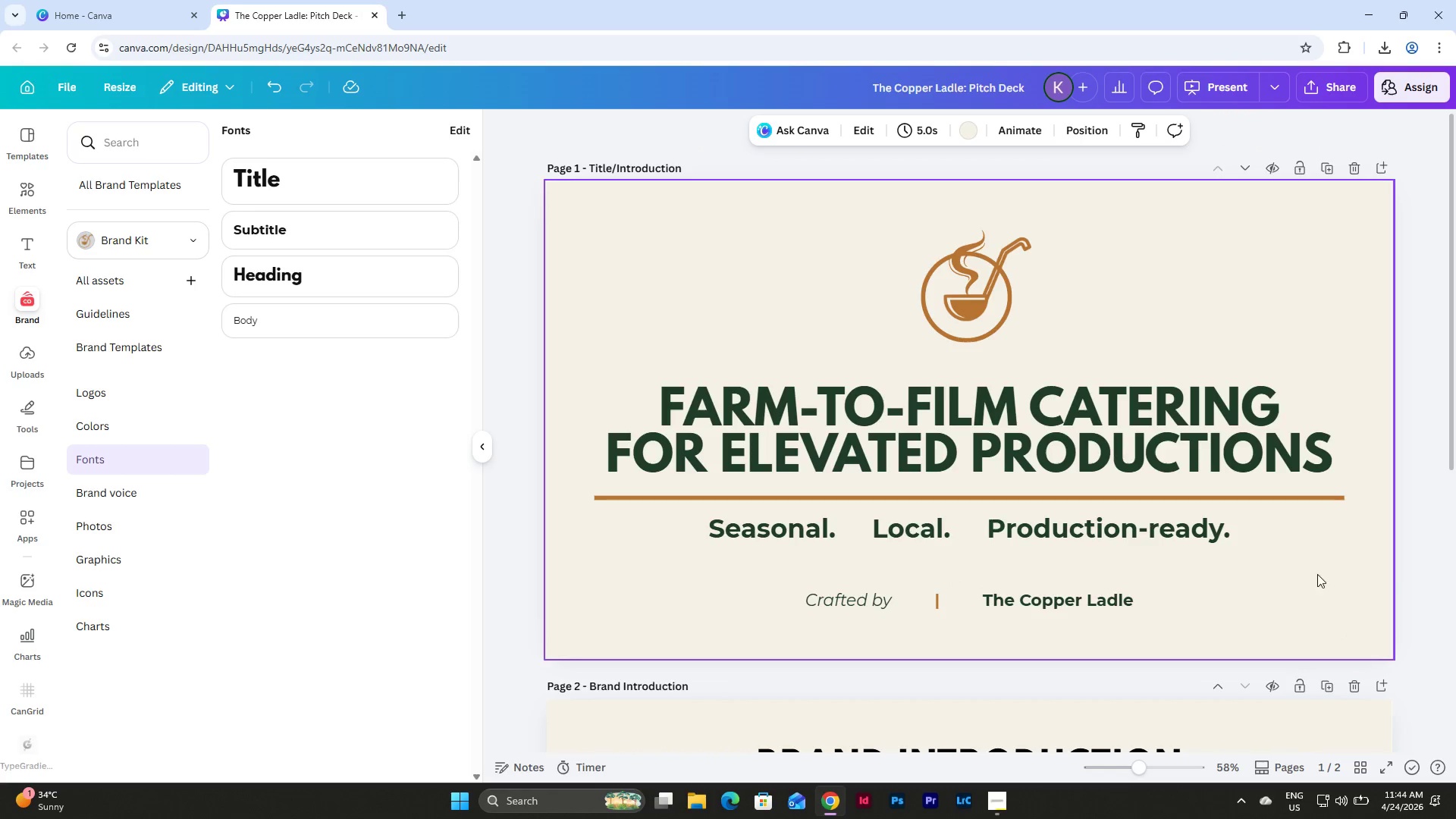 
left_click([1203, 546])
 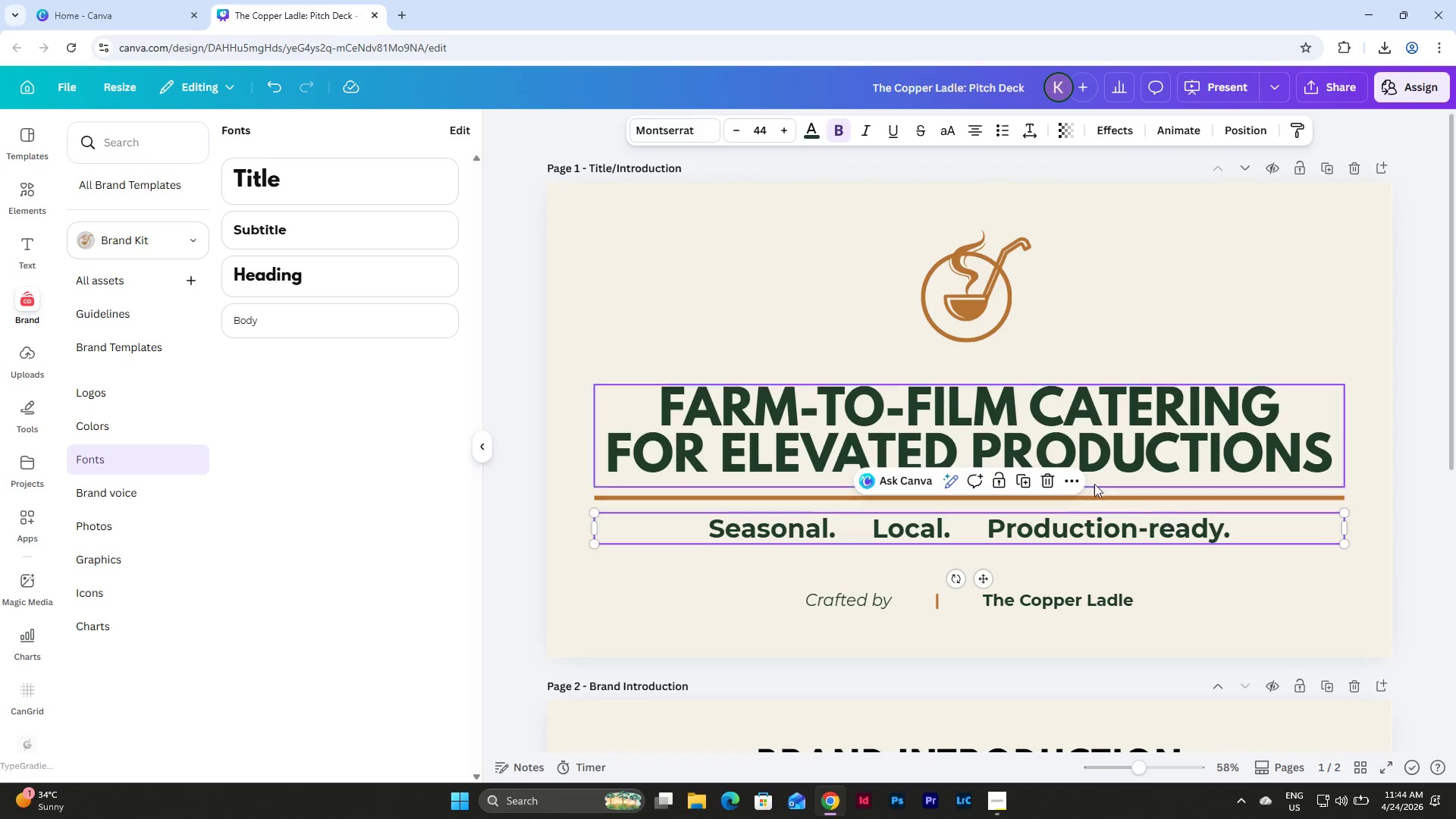 
wait(8.08)
 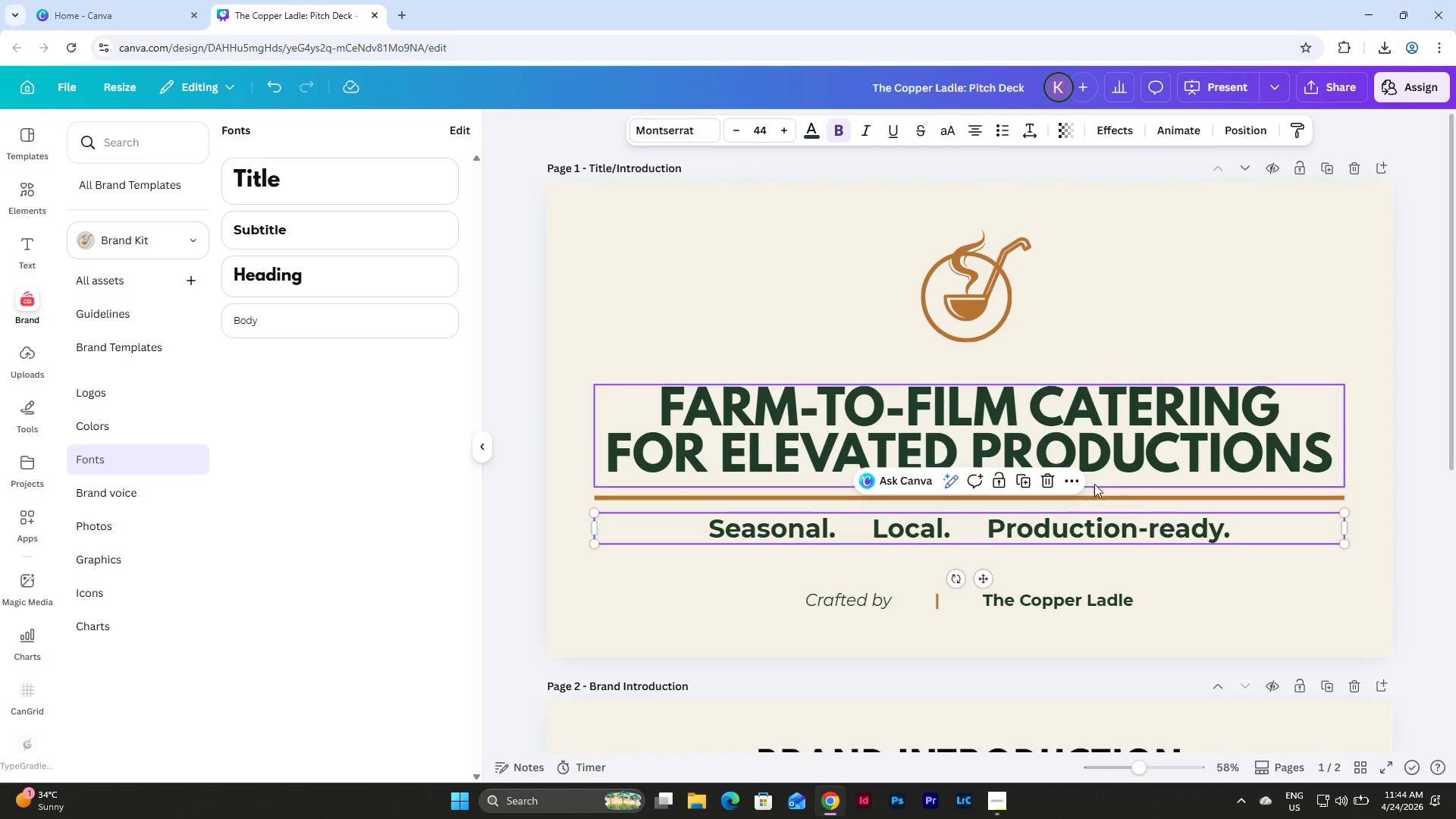 
key(ArrowDown)
 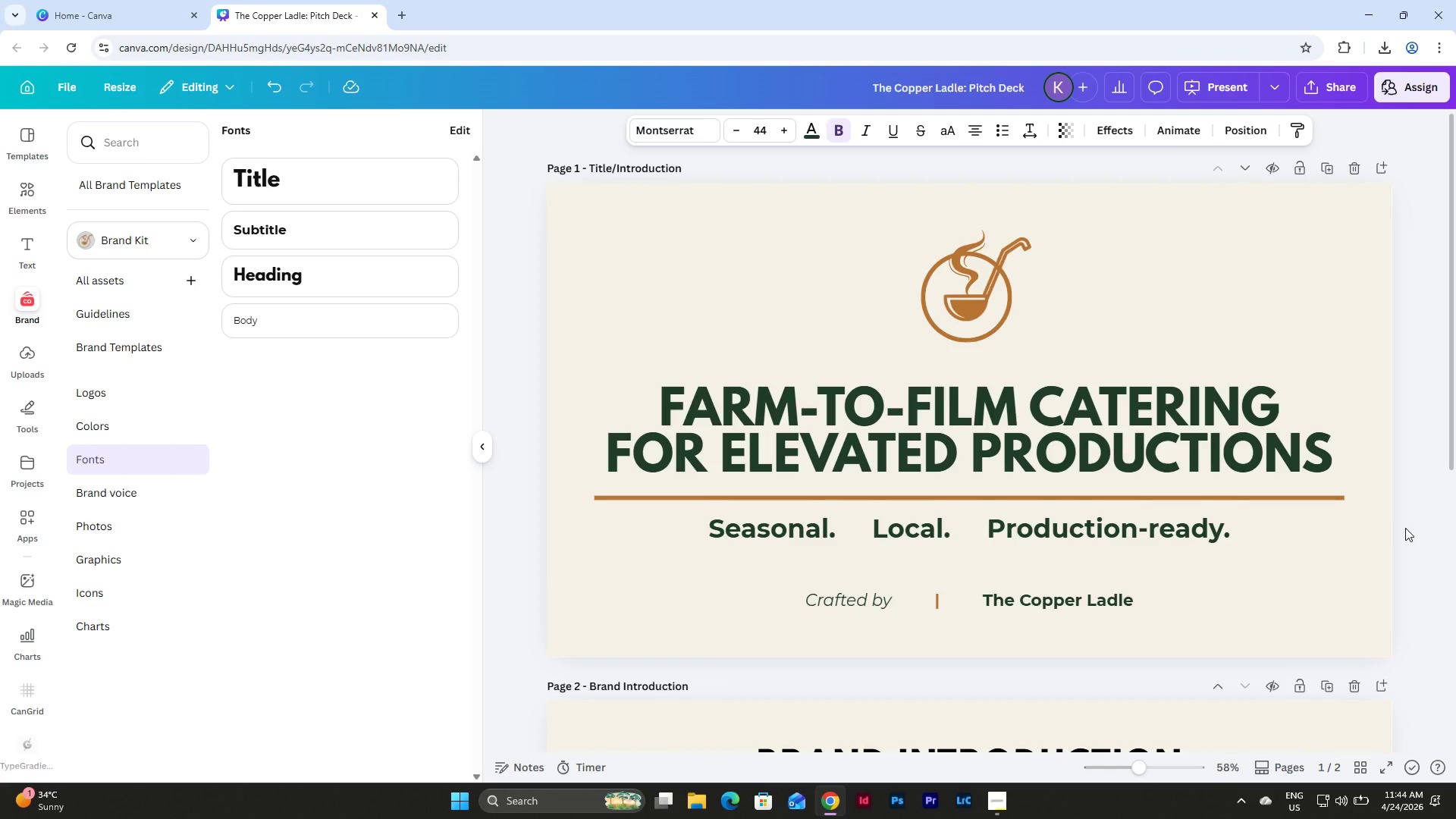 
key(ArrowDown)
 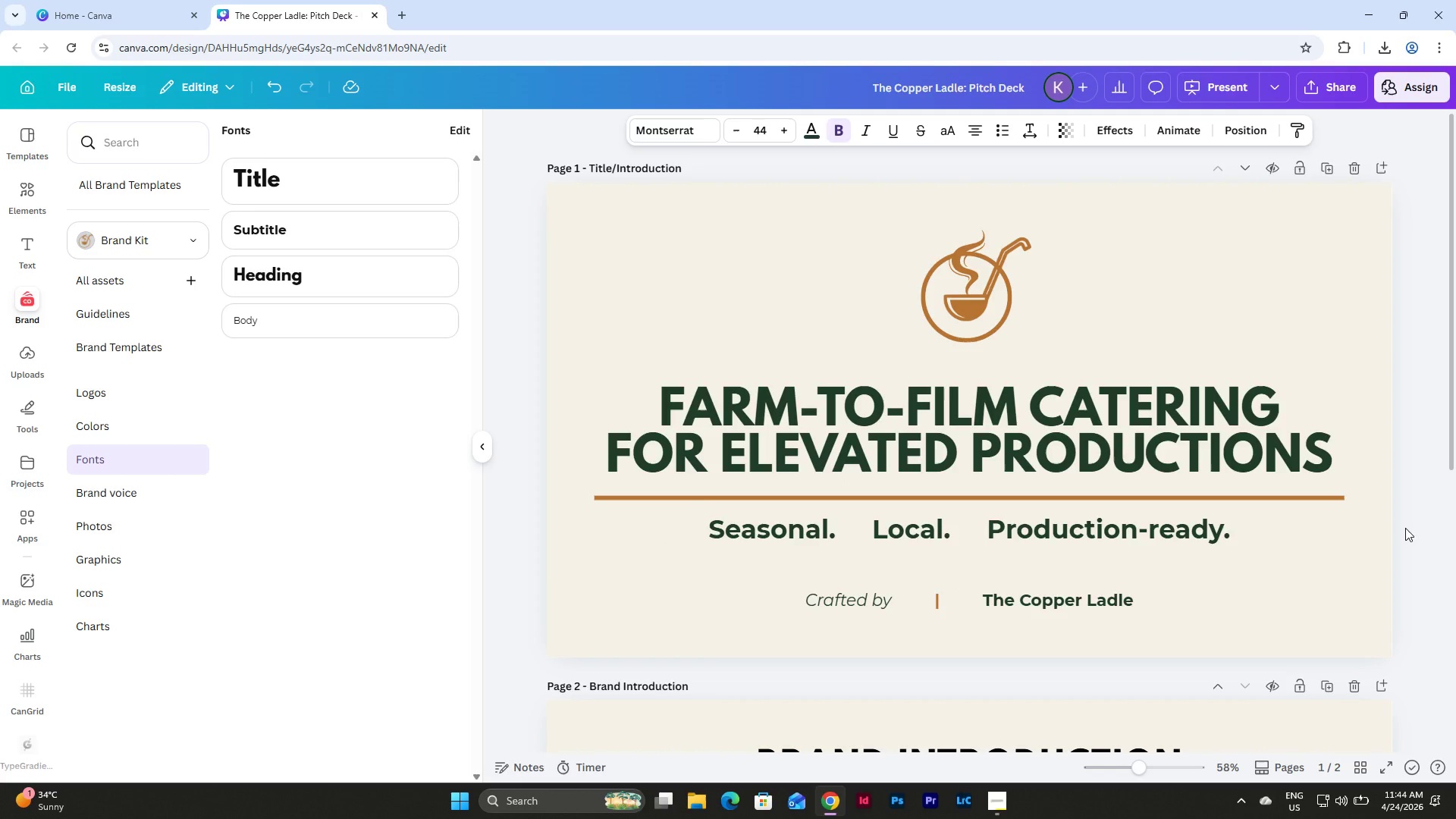 
key(ArrowDown)
 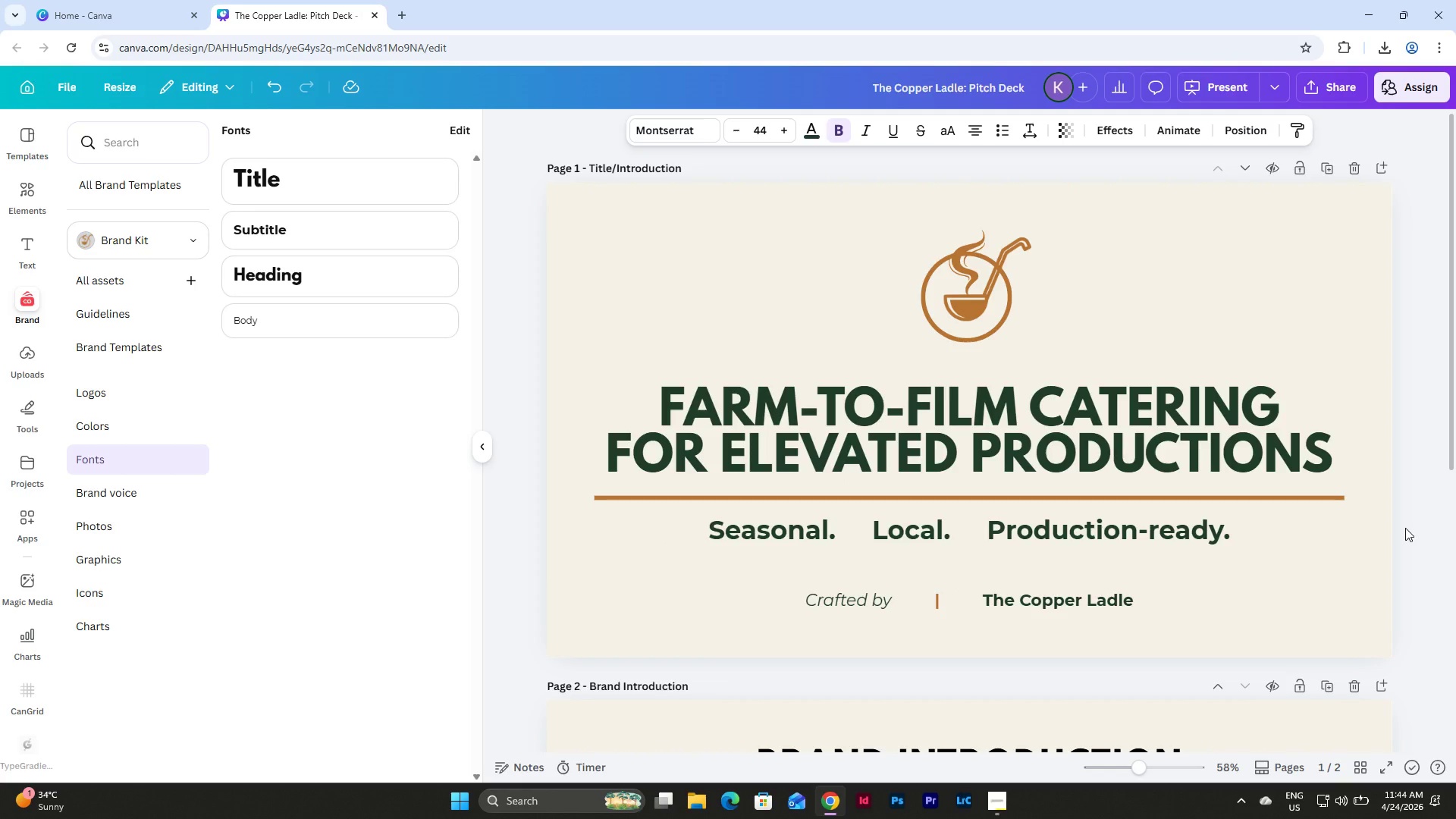 
key(ArrowDown)
 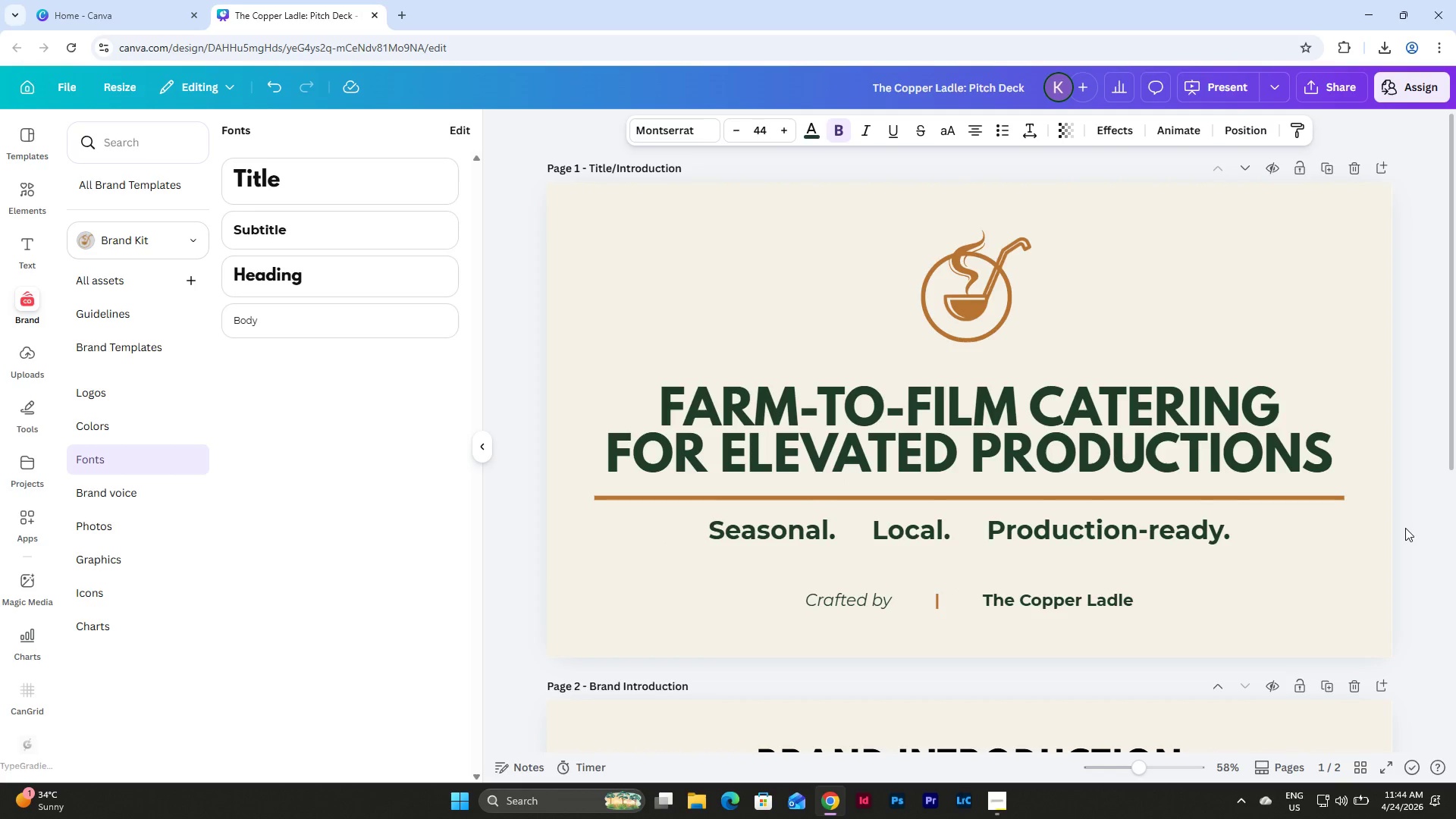 
key(ArrowDown)
 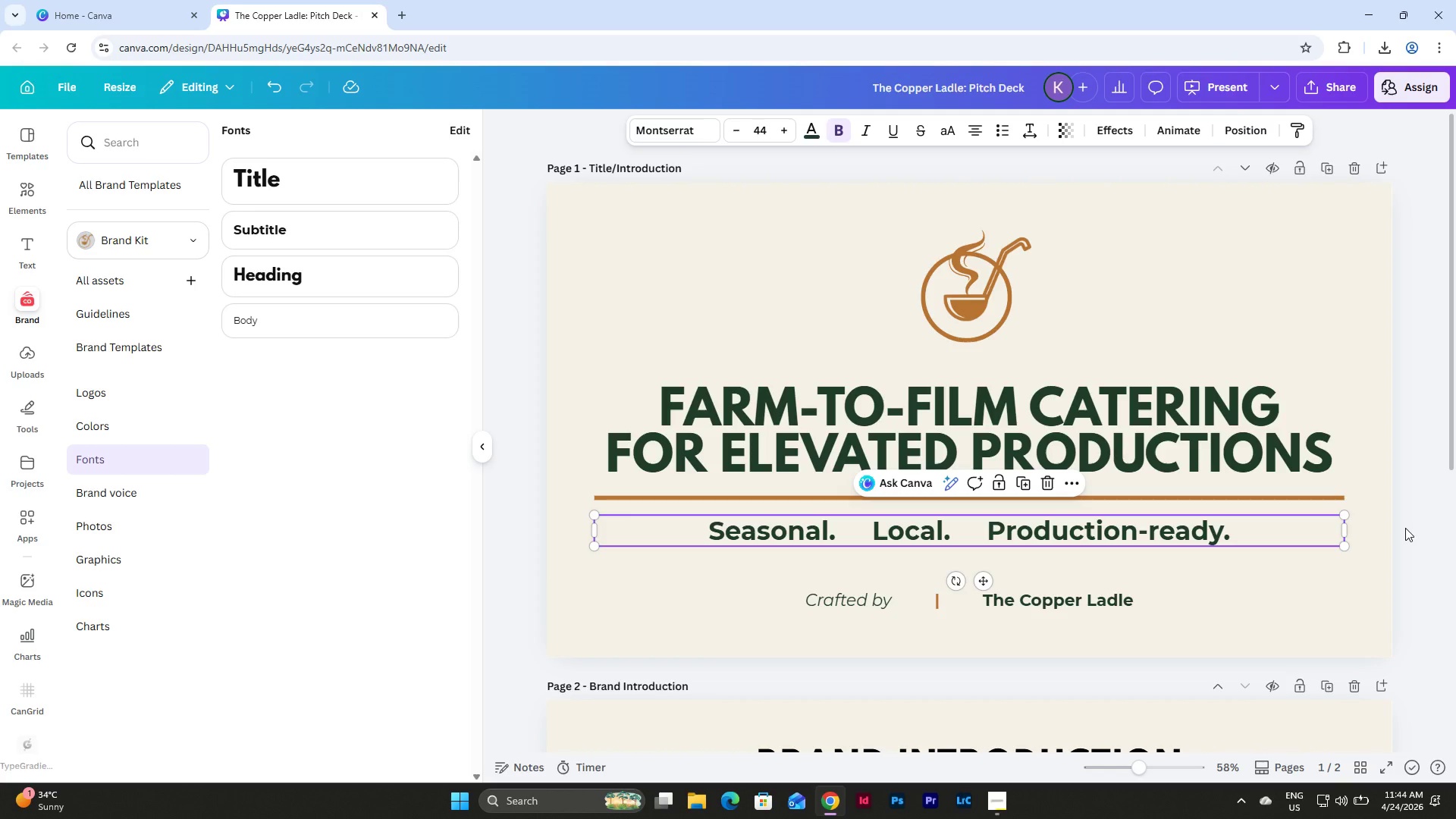 
key(ArrowDown)
 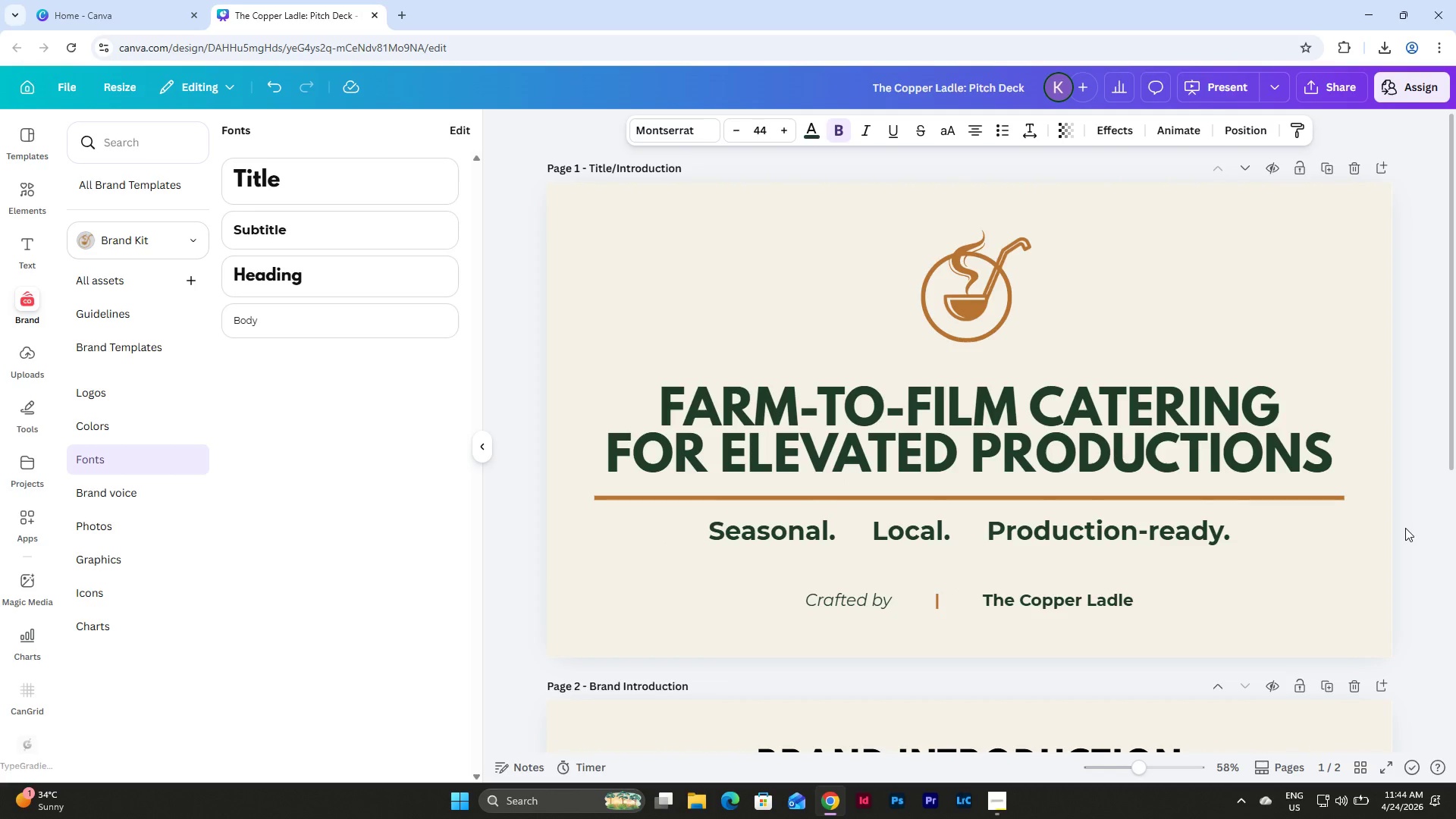 
key(ArrowDown)
 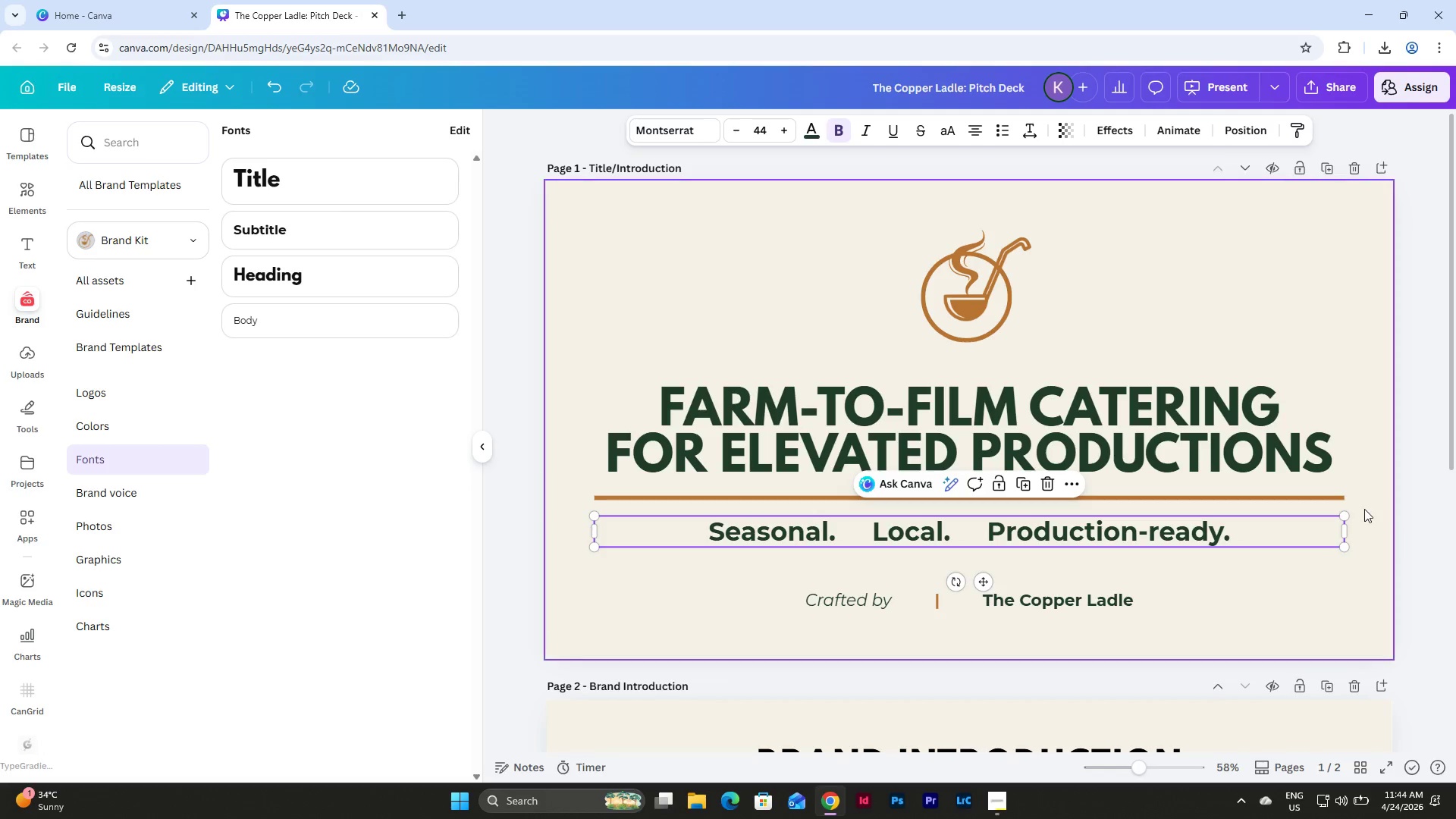 
left_click([1364, 497])
 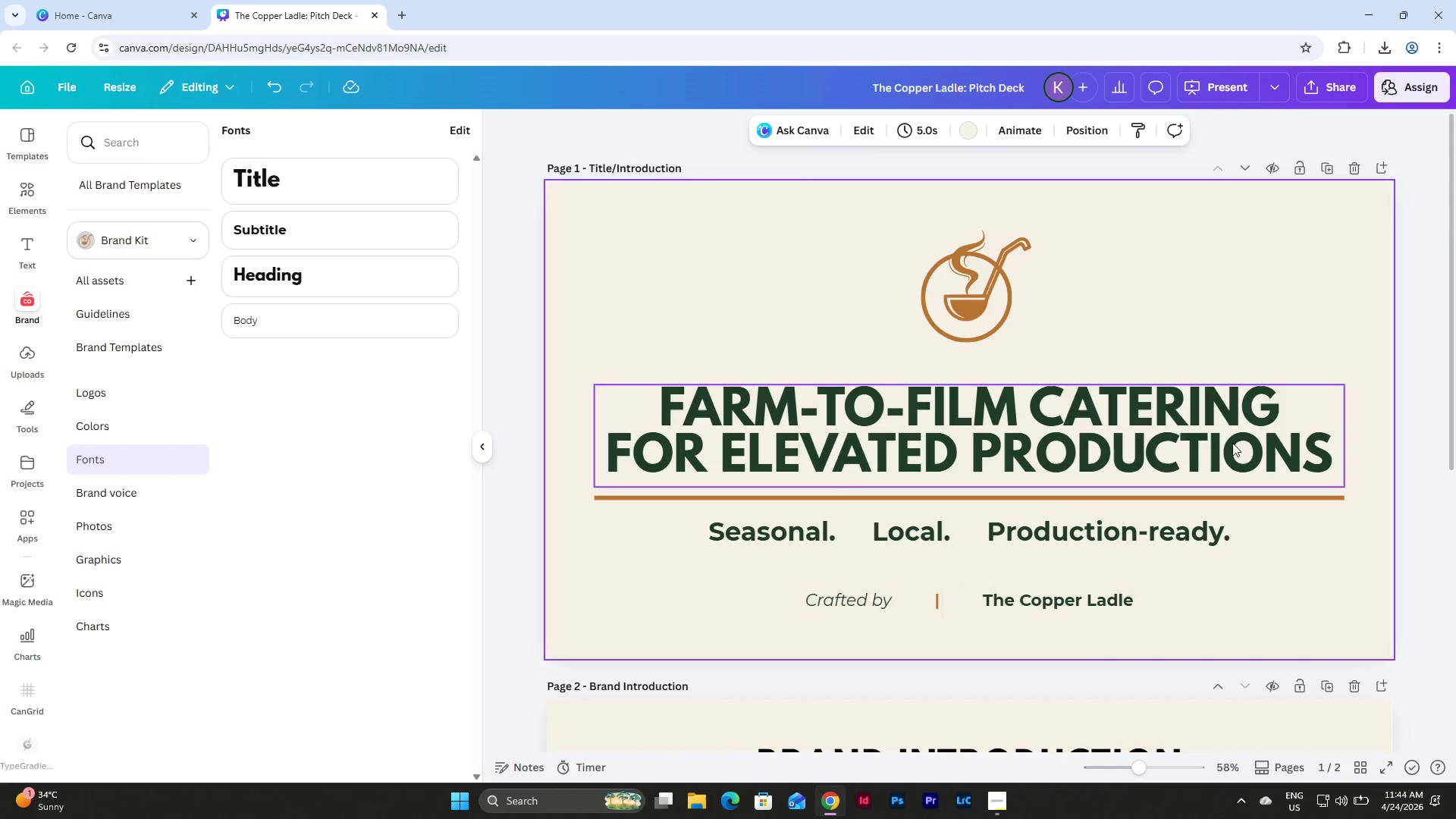 
scroll: coordinate [1204, 437], scroll_direction: down, amount: 3.0
 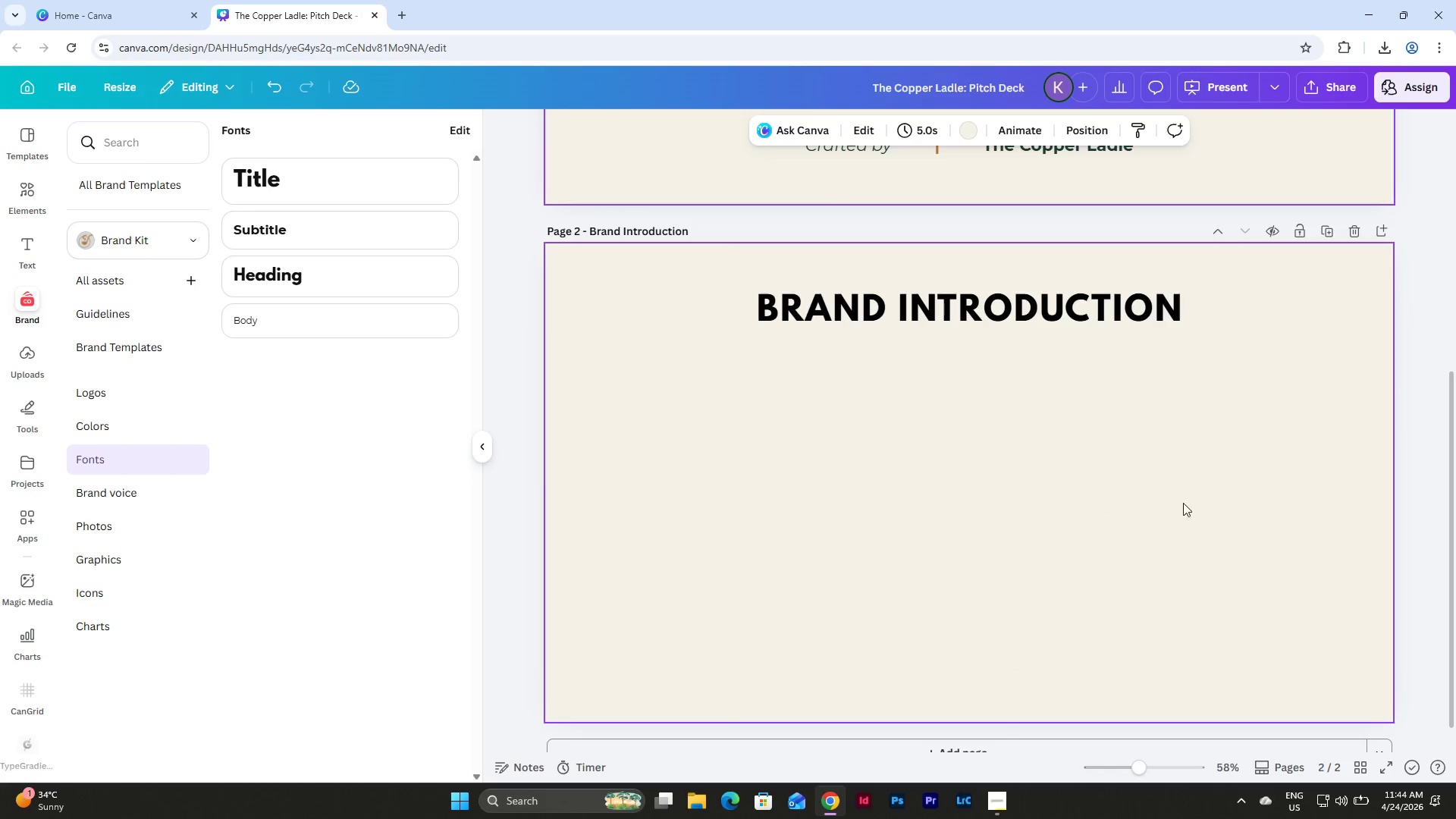 
scroll: coordinate [1090, 480], scroll_direction: up, amount: 6.0
 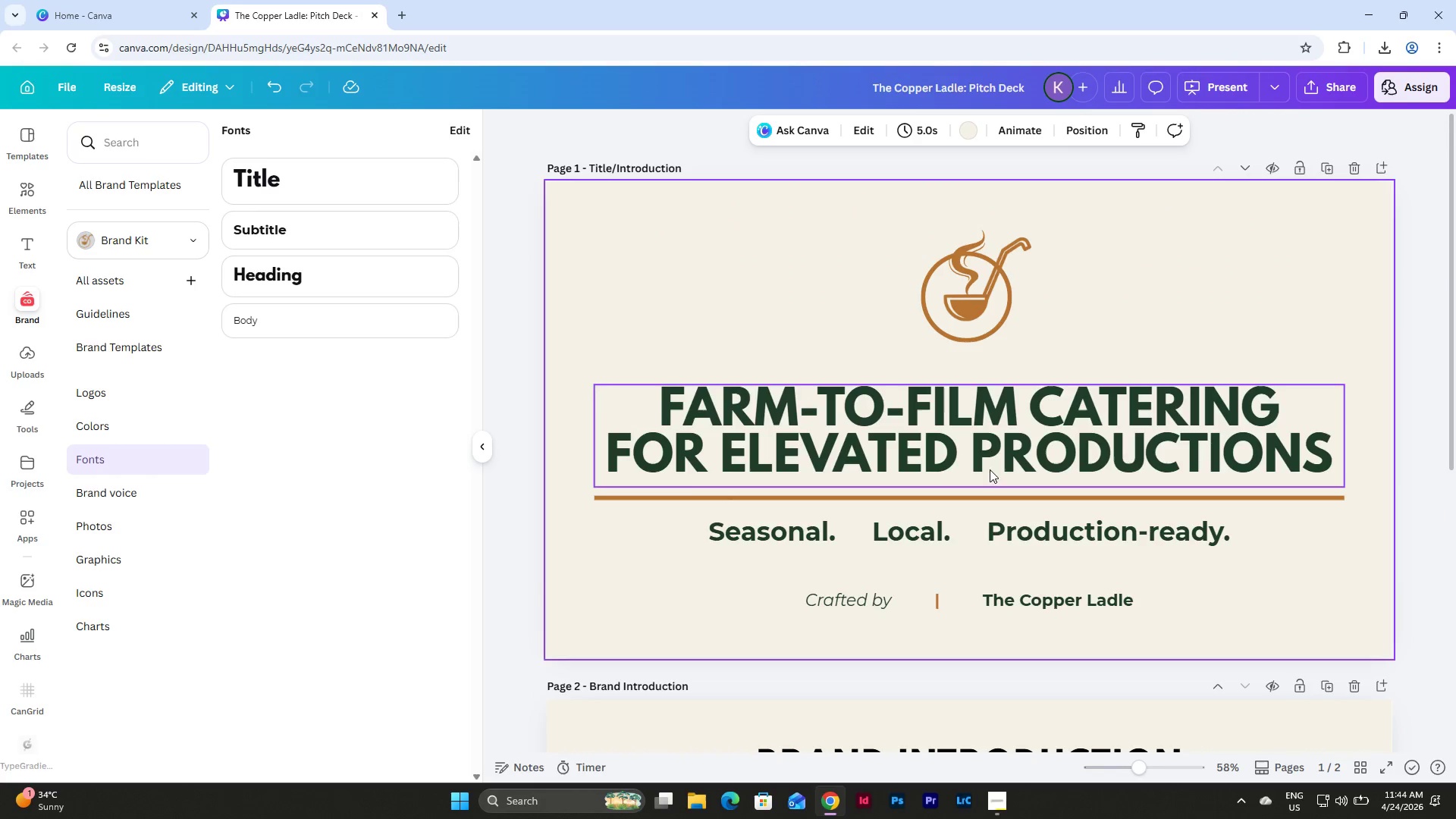 
left_click_drag(start_coordinate=[582, 381], to_coordinate=[934, 548])
 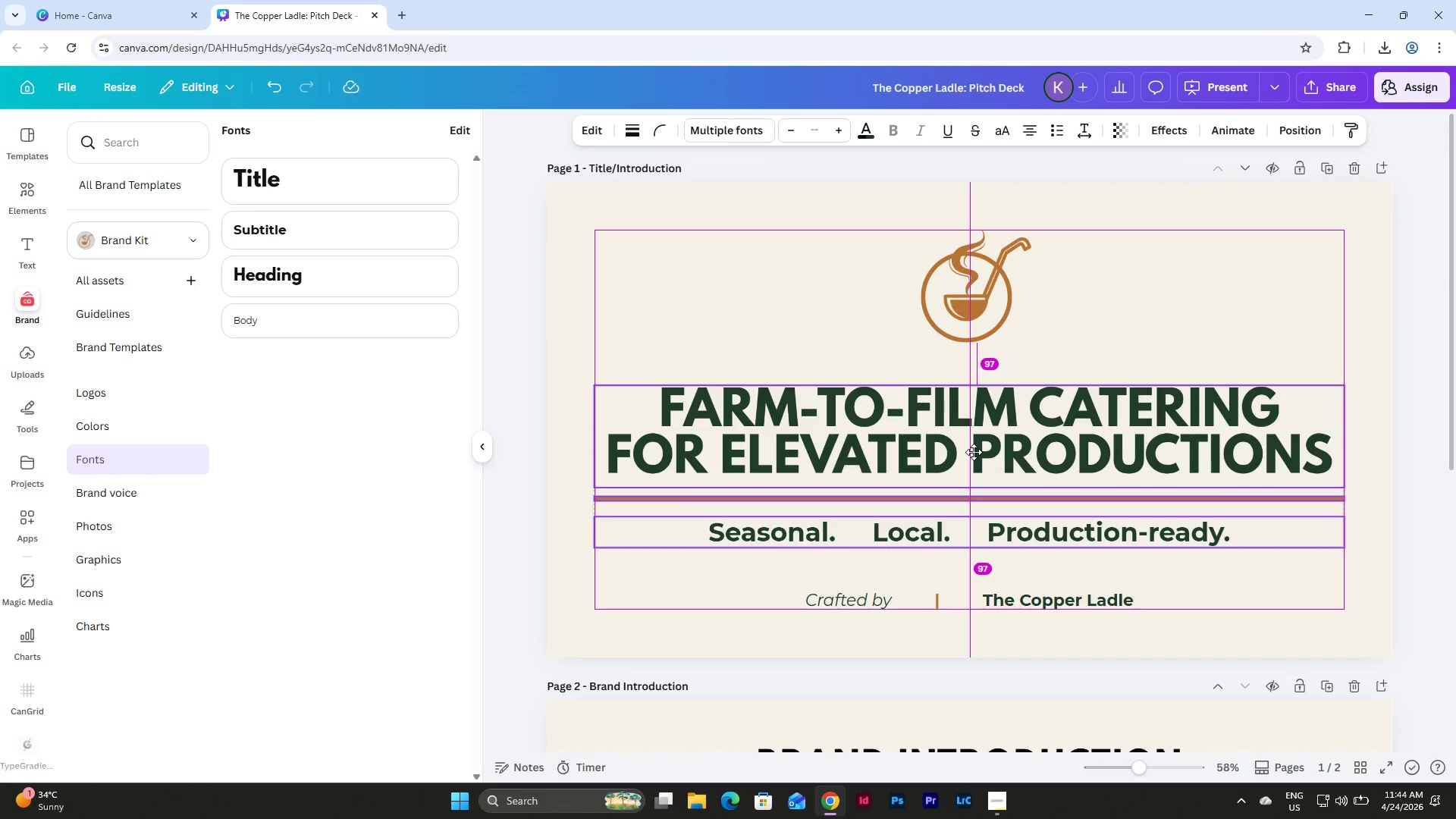 
wait(5.12)
 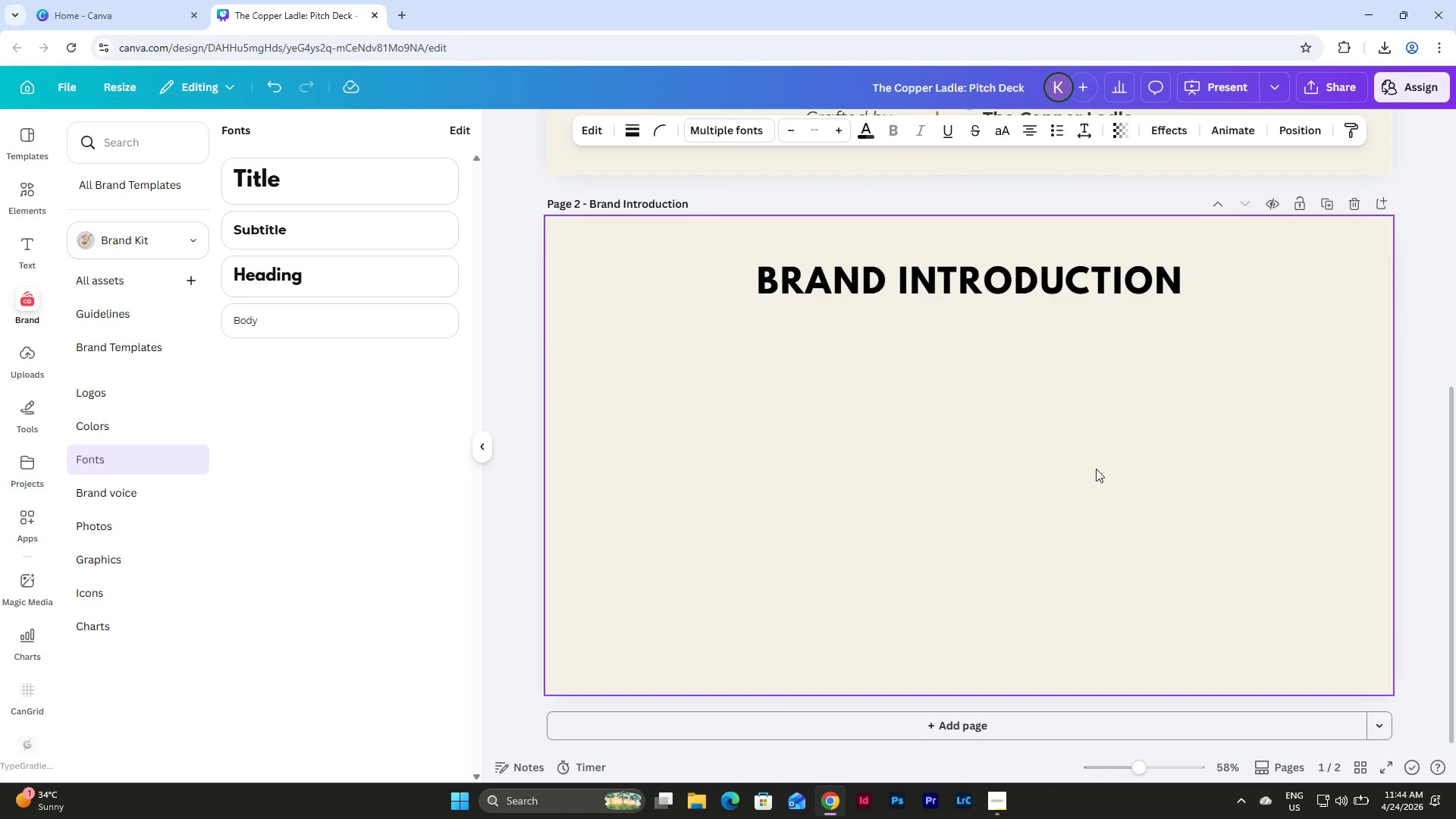 
left_click([1000, 433])
 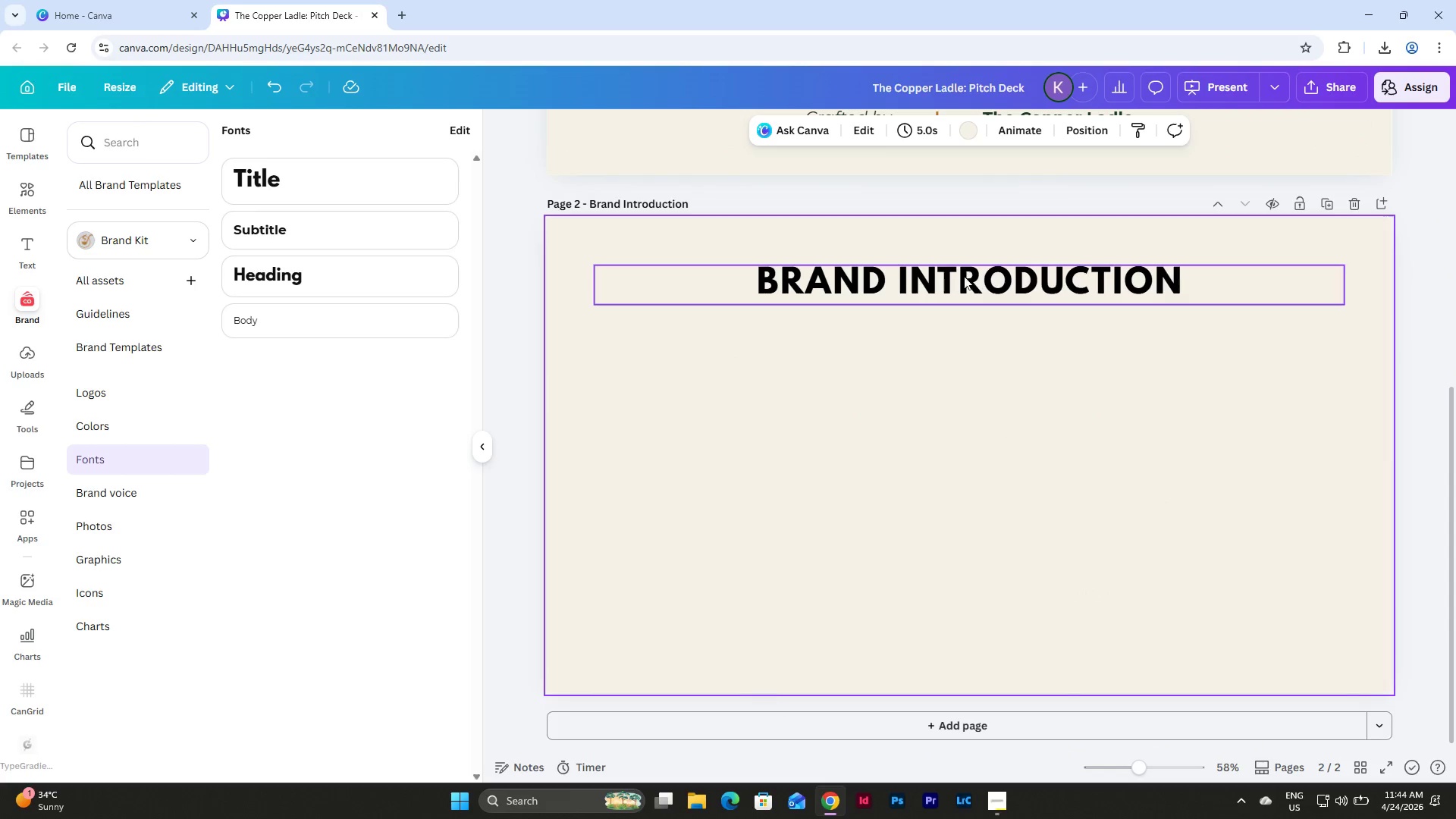 
scroll: coordinate [1163, 492], scroll_direction: down, amount: 7.0
 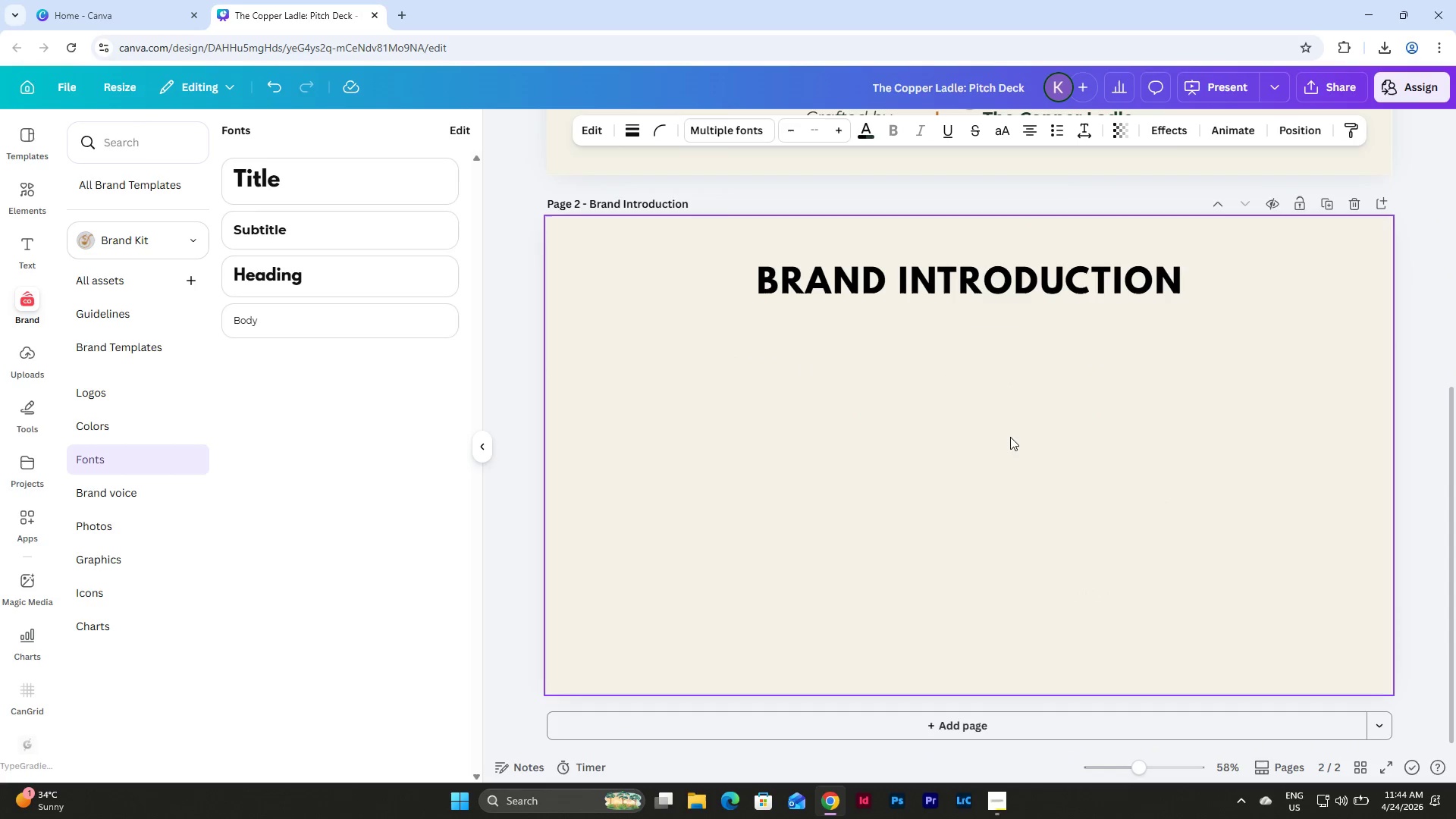 
left_click([965, 284])
 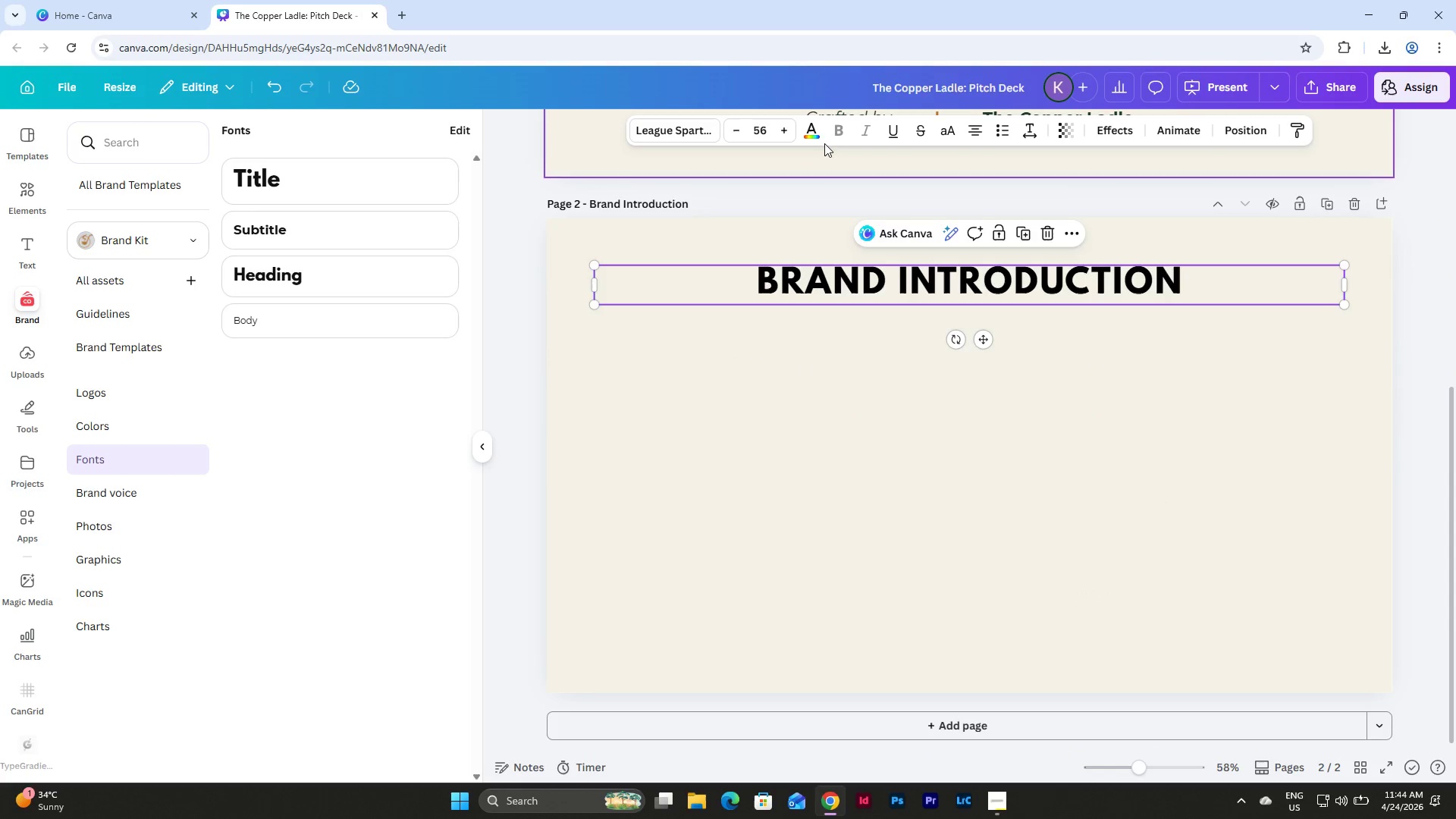 
left_click([810, 131])
 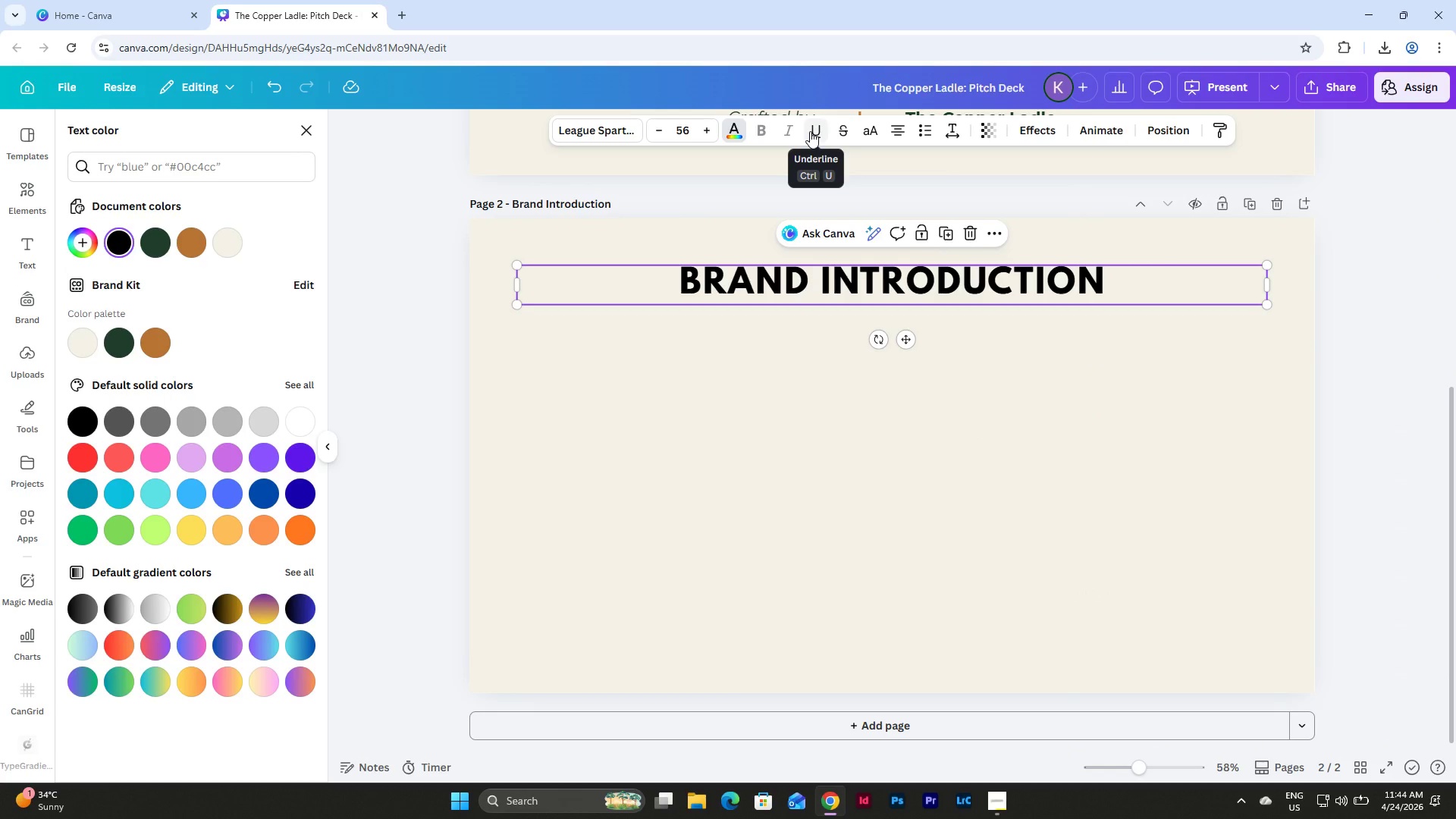 
left_click([810, 131])
 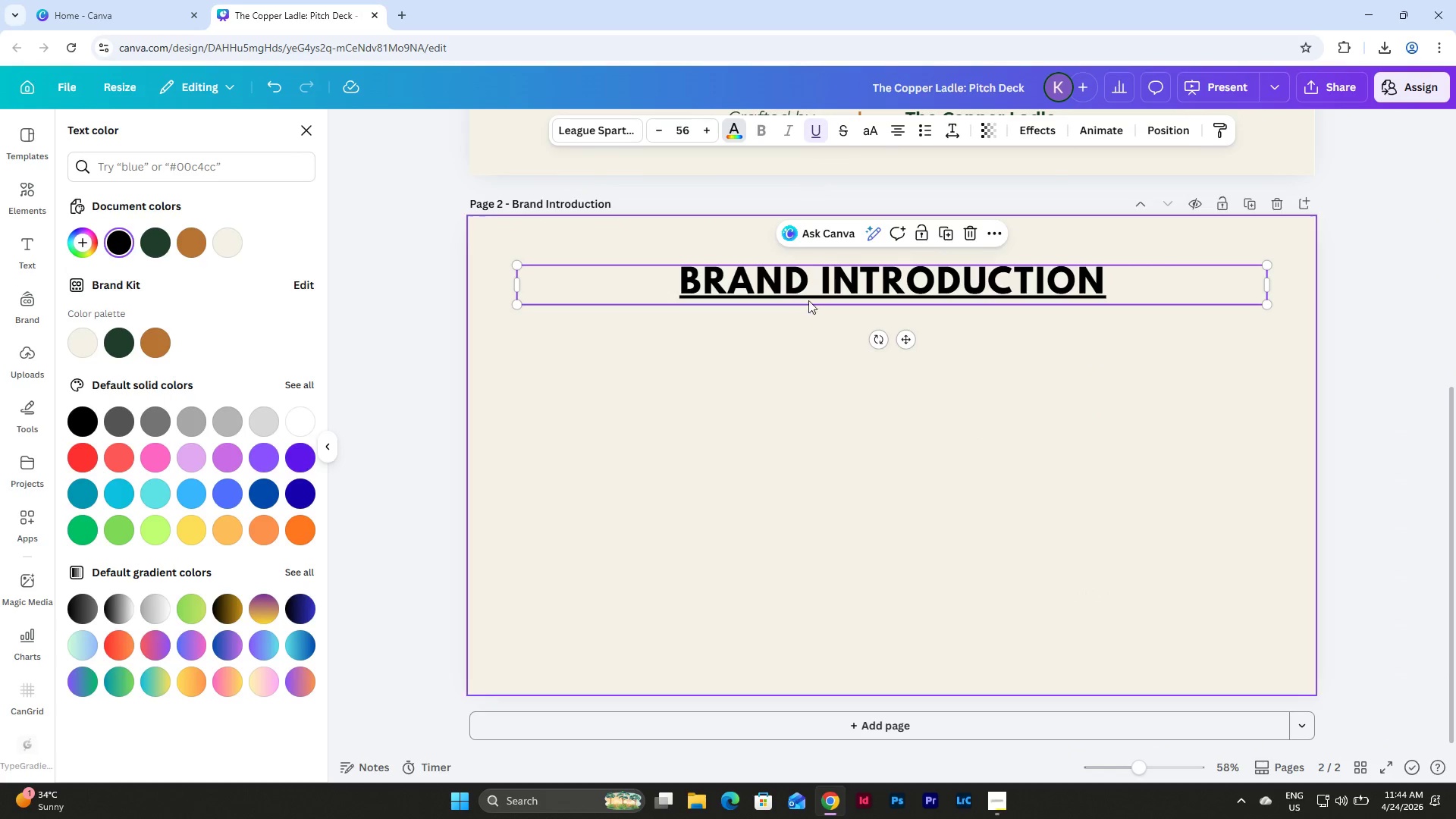 
left_click([814, 399])
 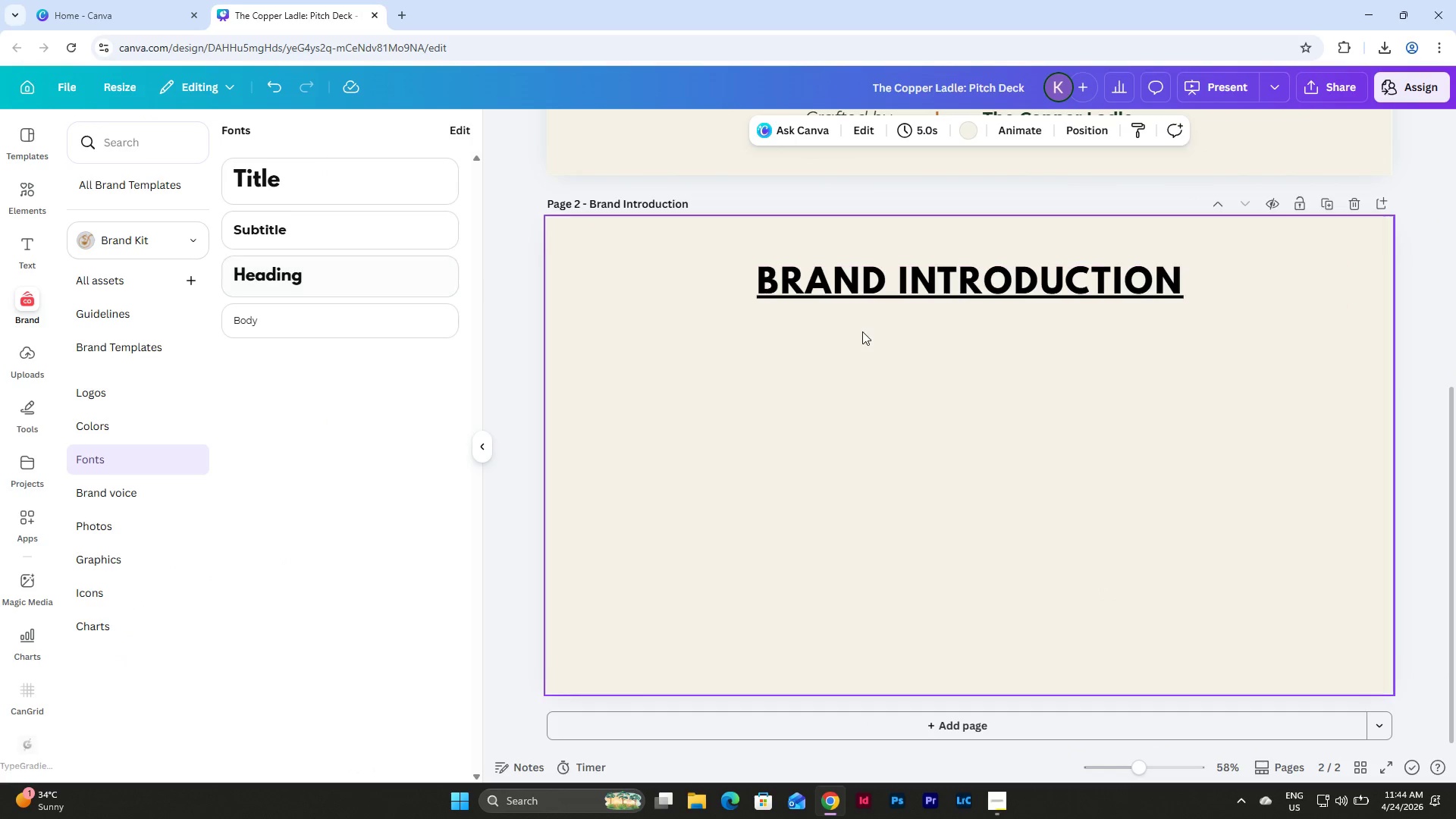 
double_click([875, 283])
 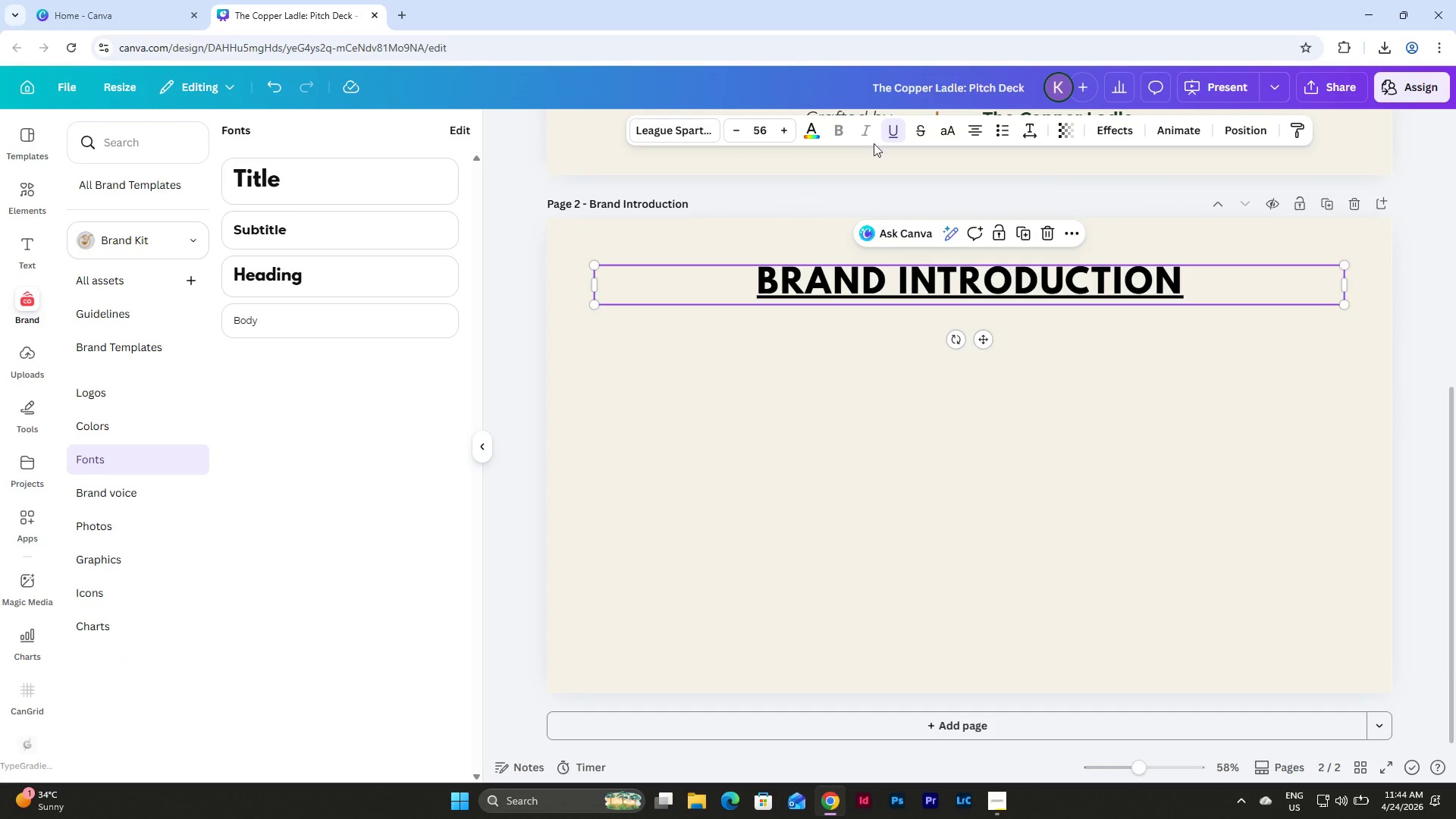 
left_click([891, 131])
 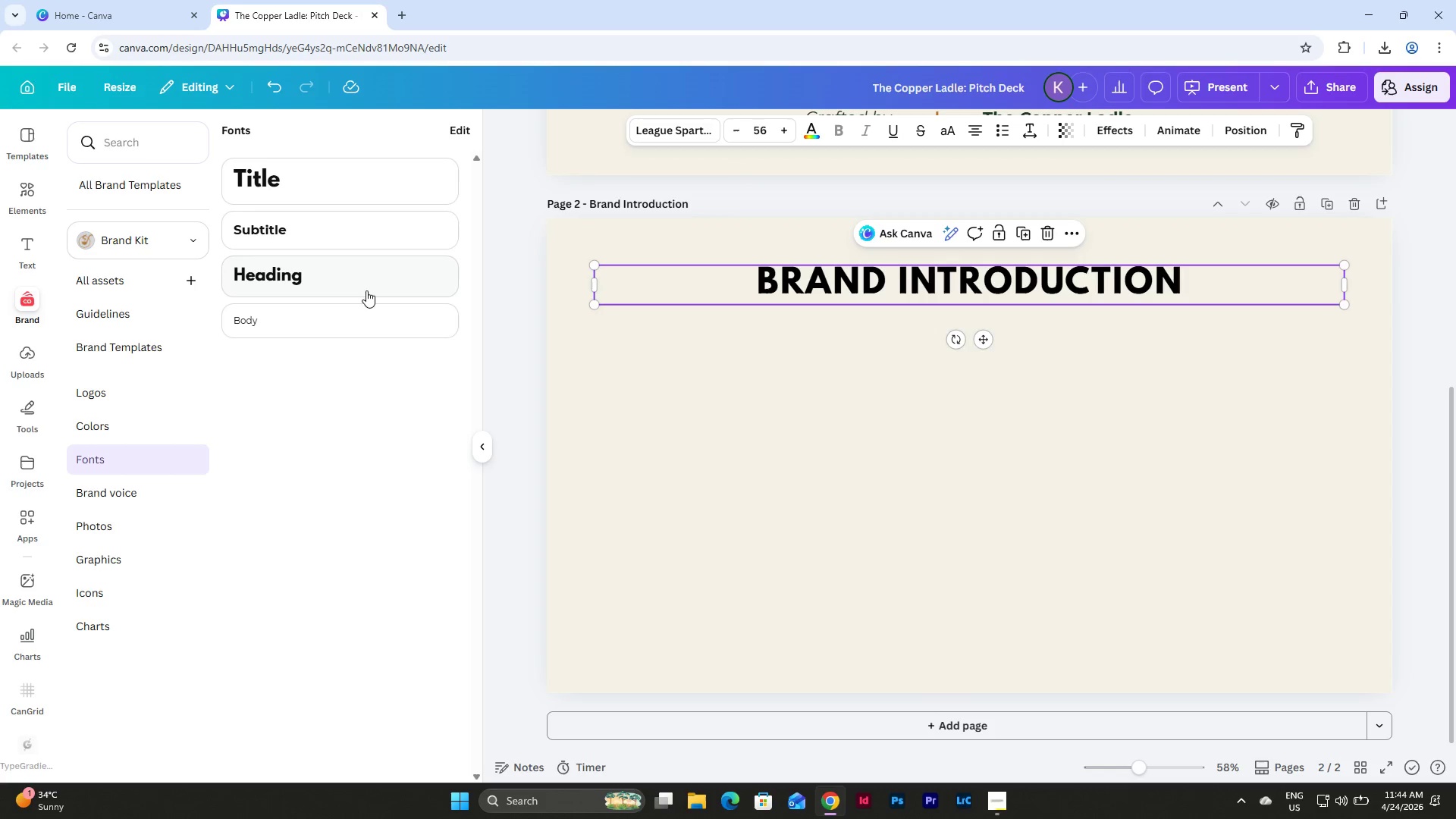 
left_click([353, 282])
 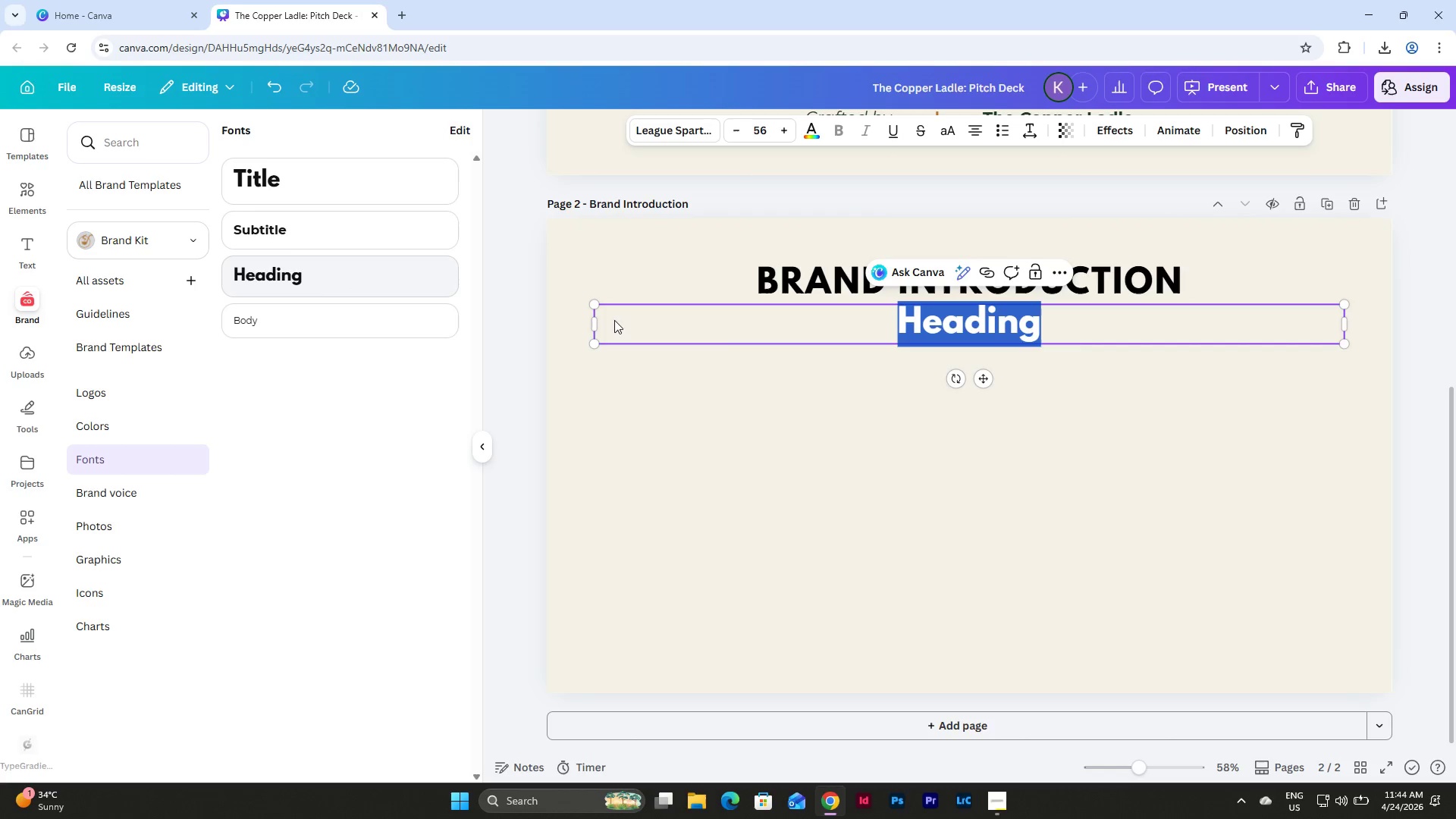 
left_click([1059, 410])
 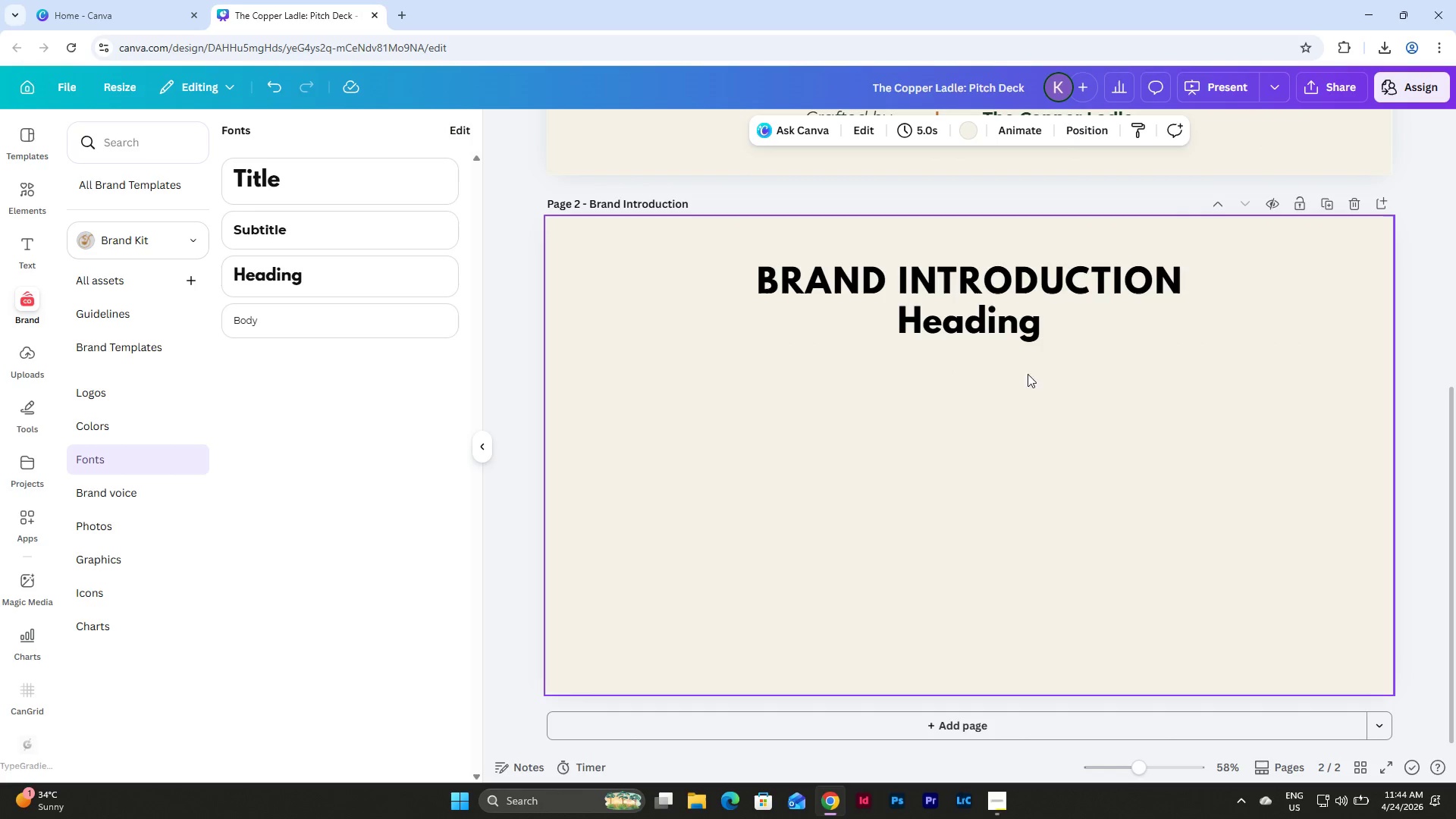 
left_click([1002, 337])
 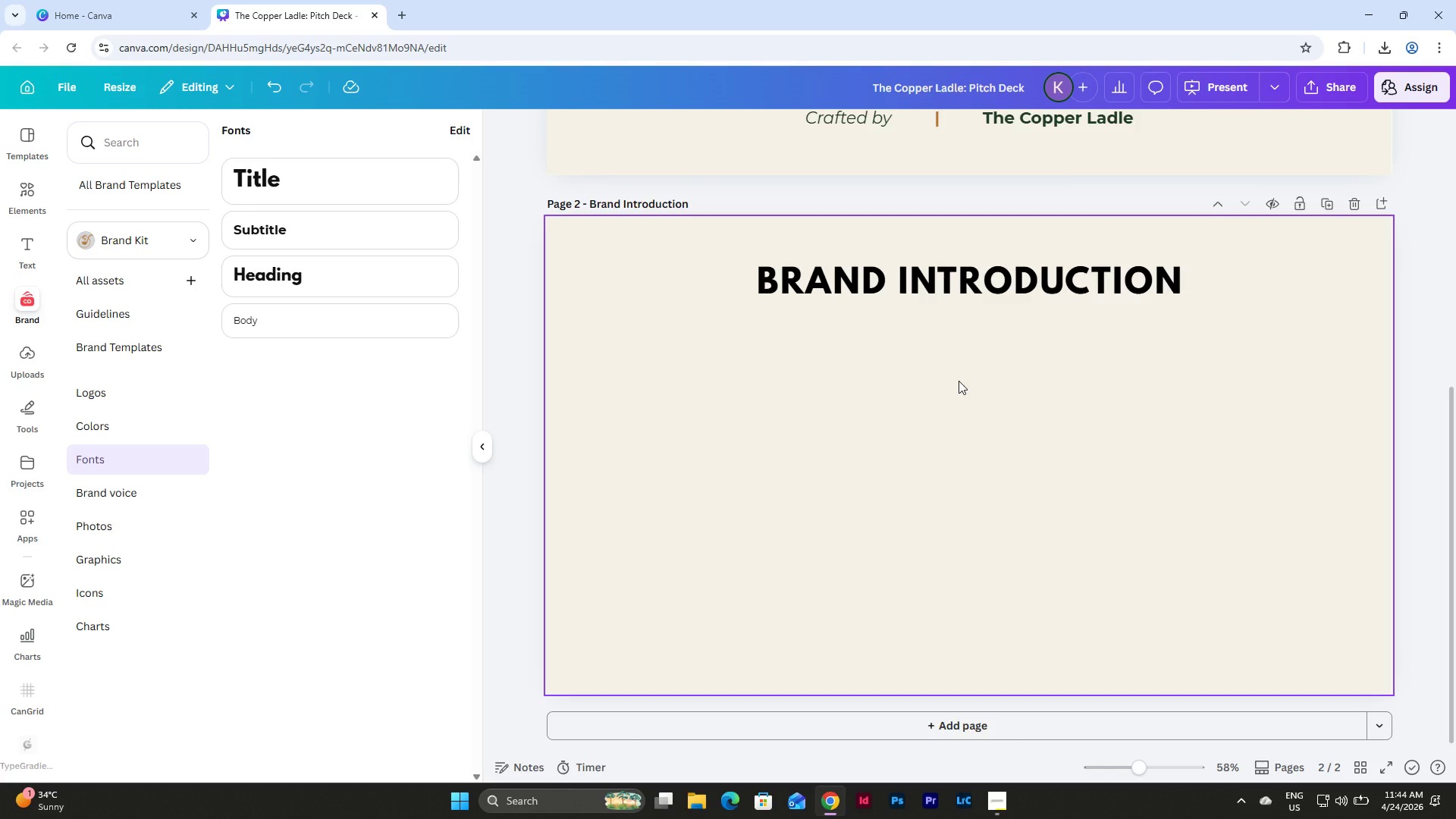 
left_click([152, 395])
 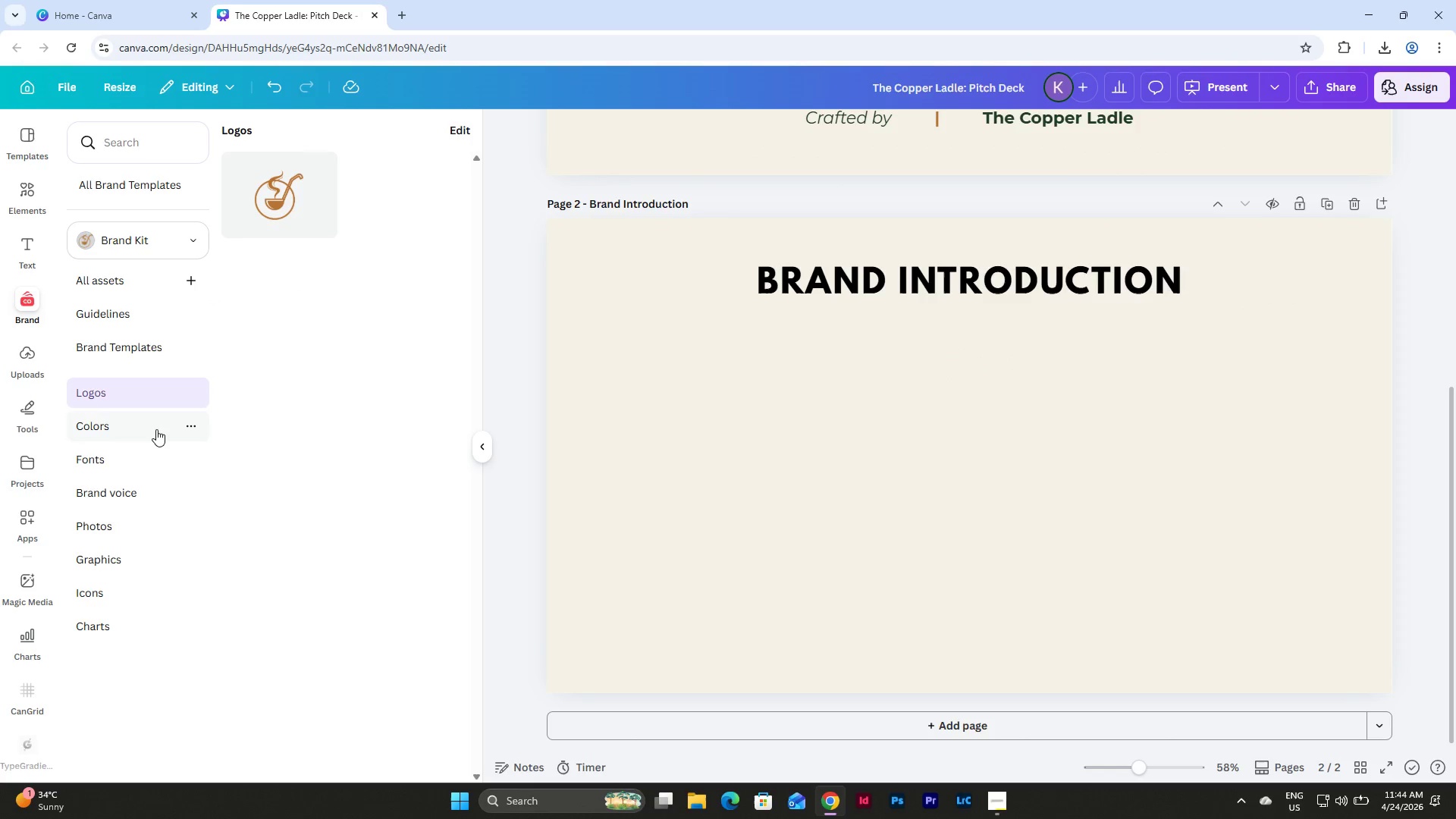 
left_click([155, 431])
 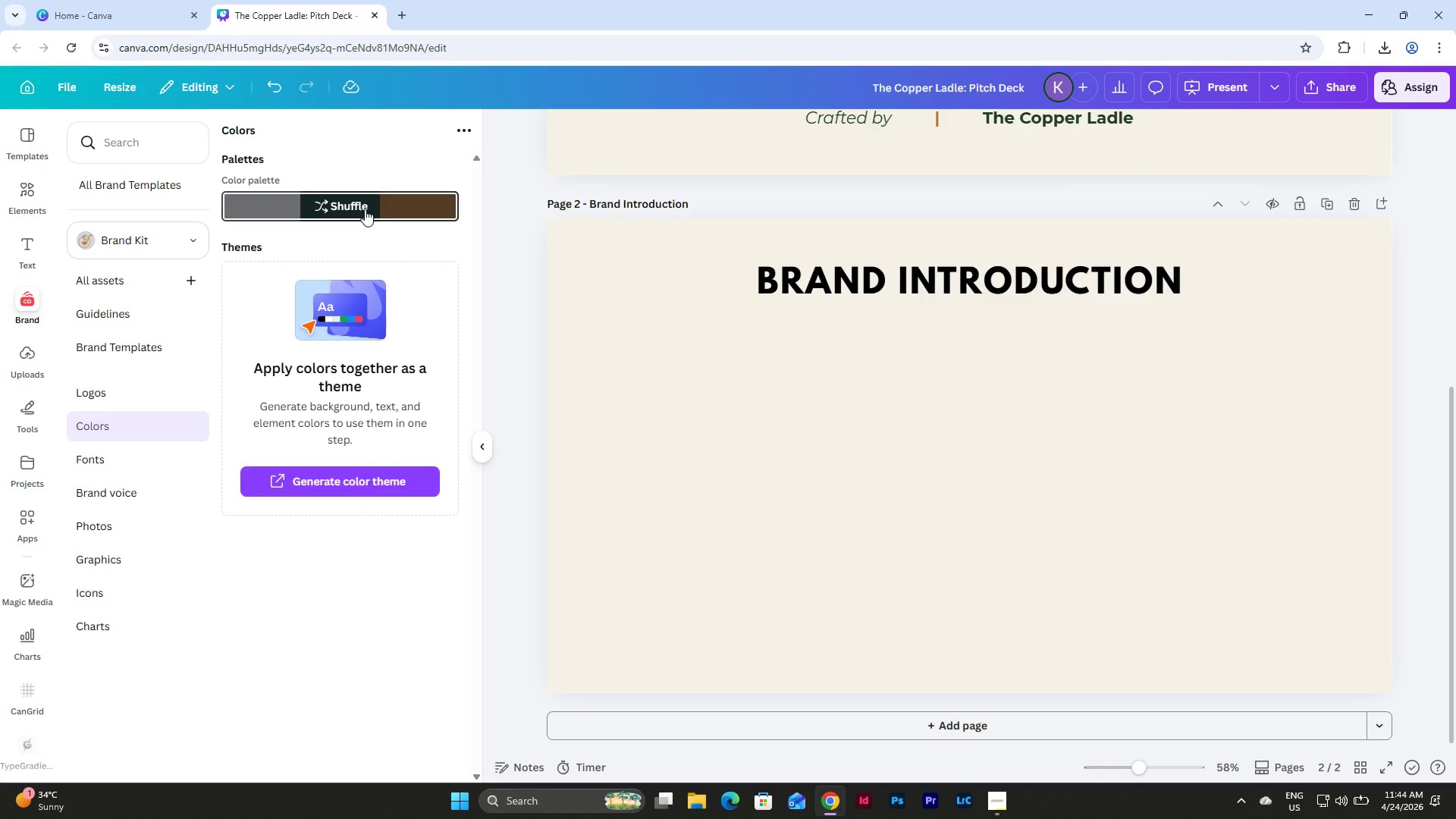 
left_click([118, 453])
 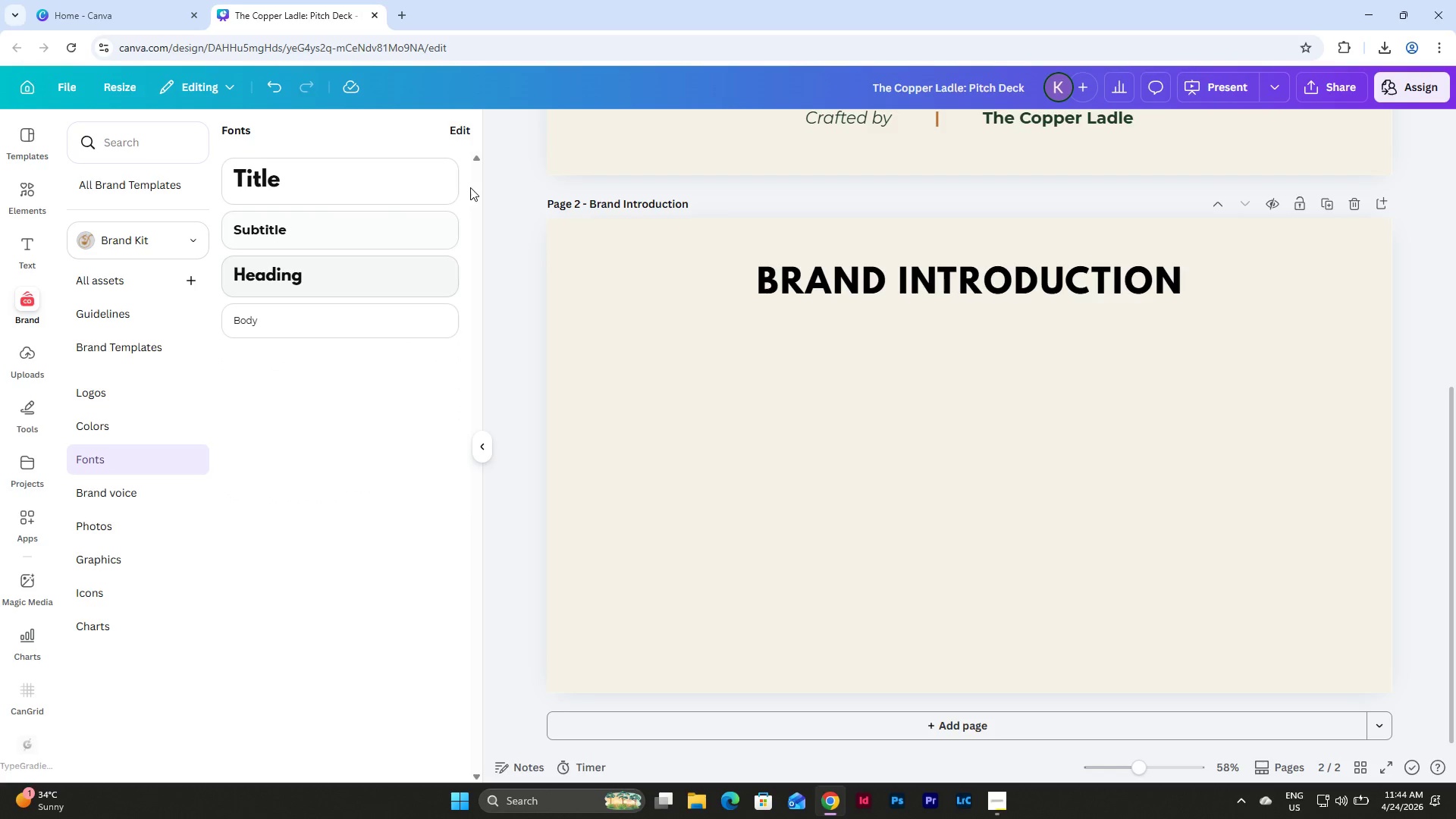 
left_click([453, 124])
 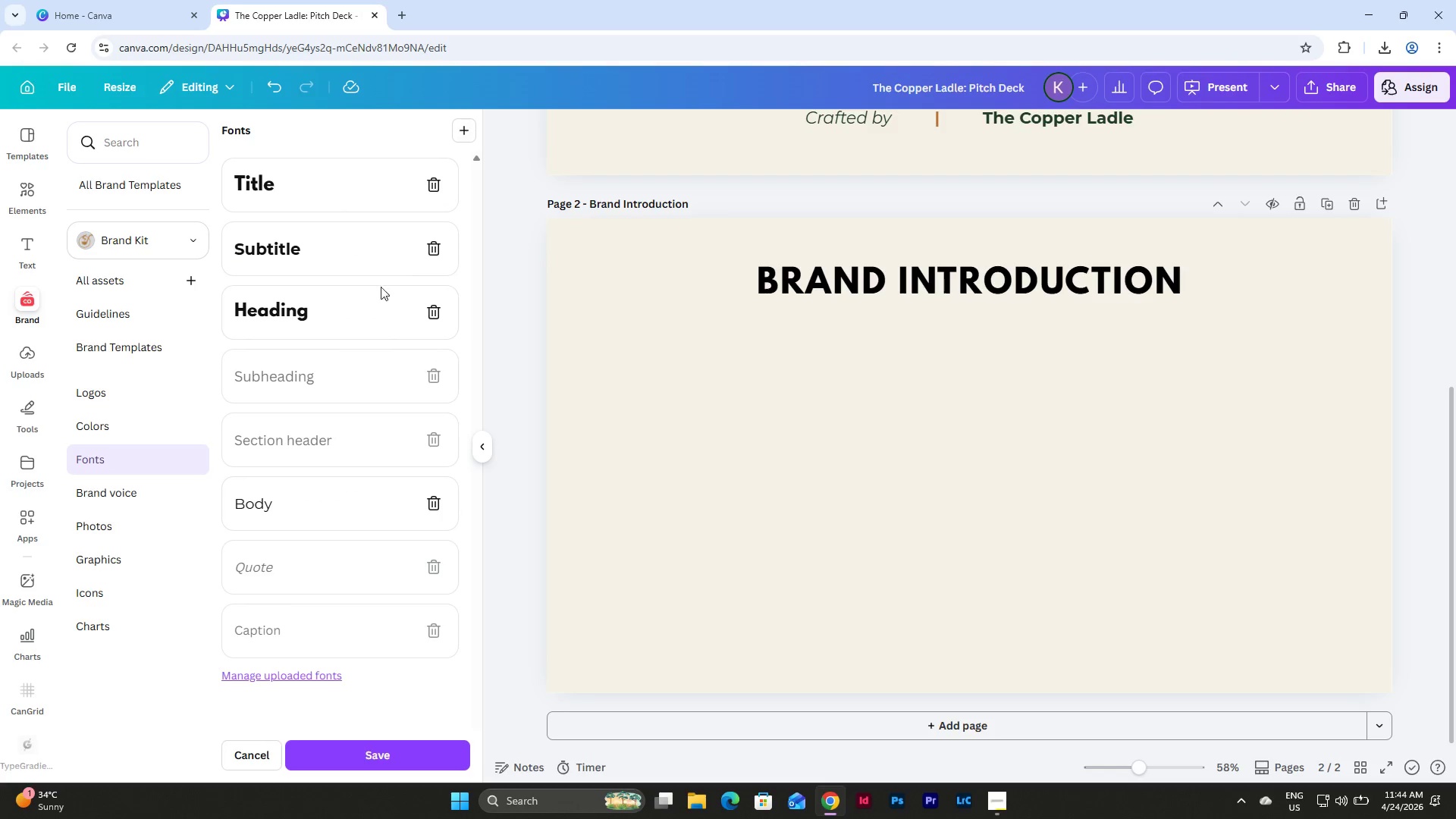 
left_click([364, 306])
 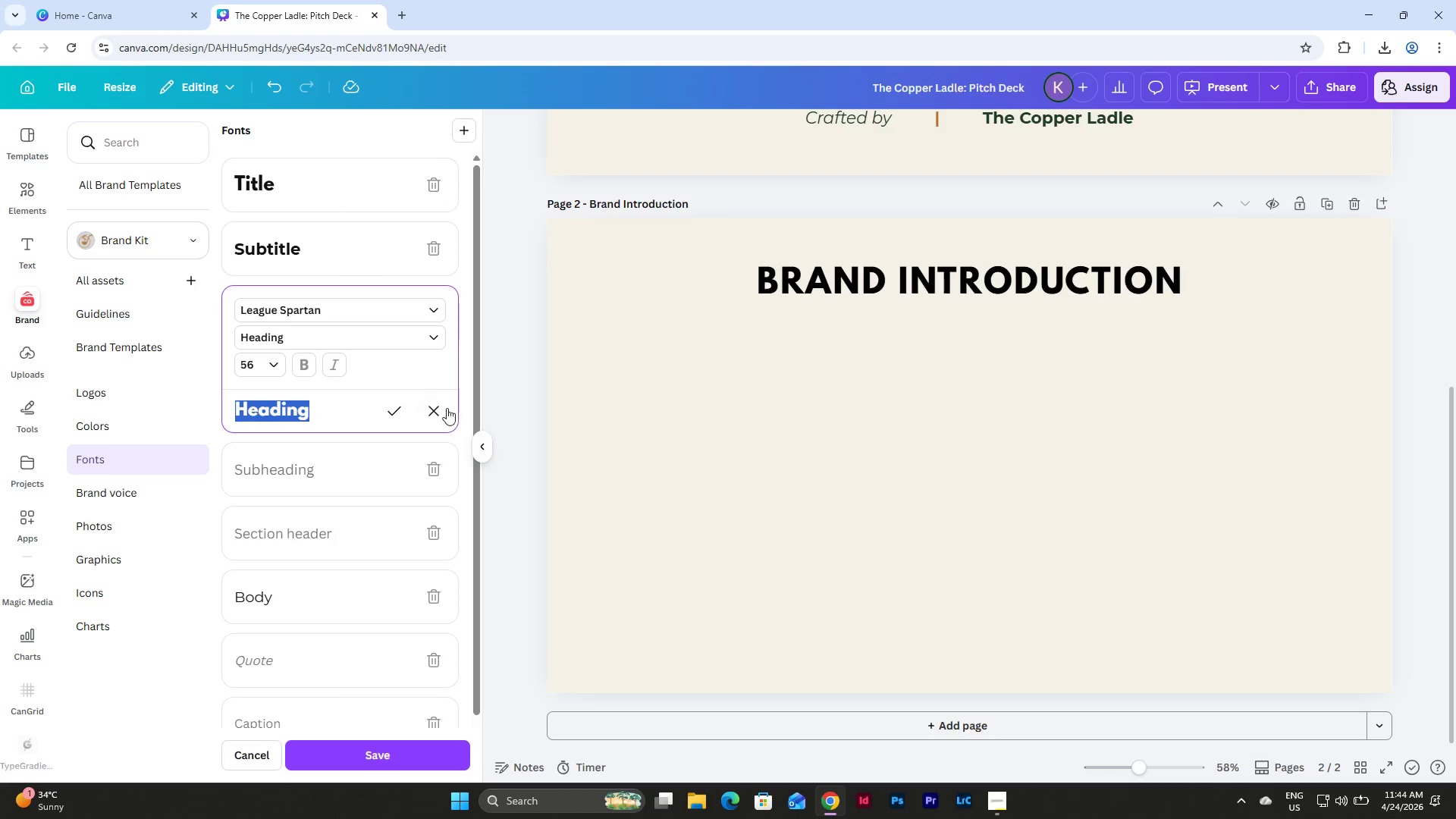 
left_click([438, 410])
 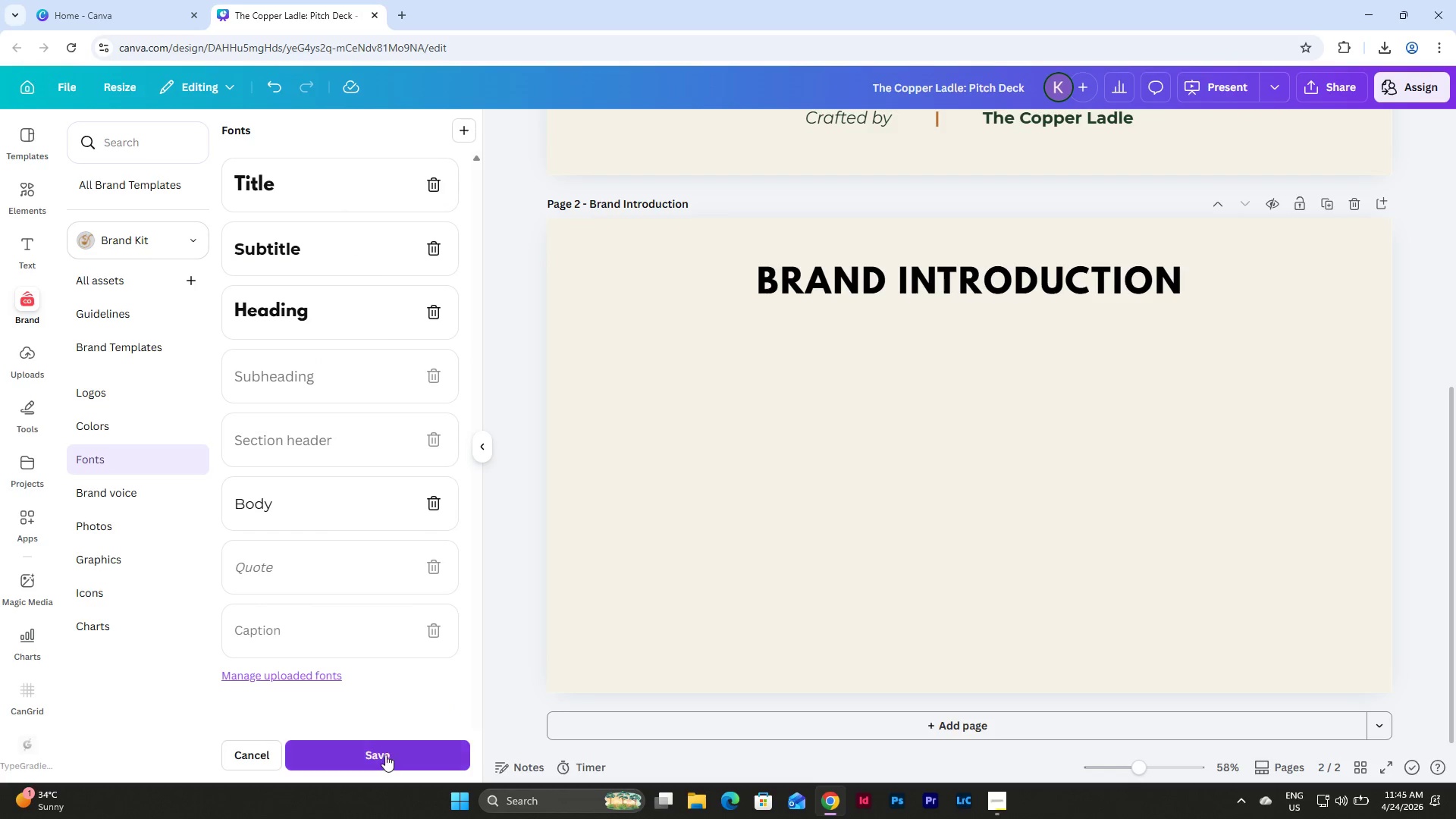 
left_click([384, 755])
 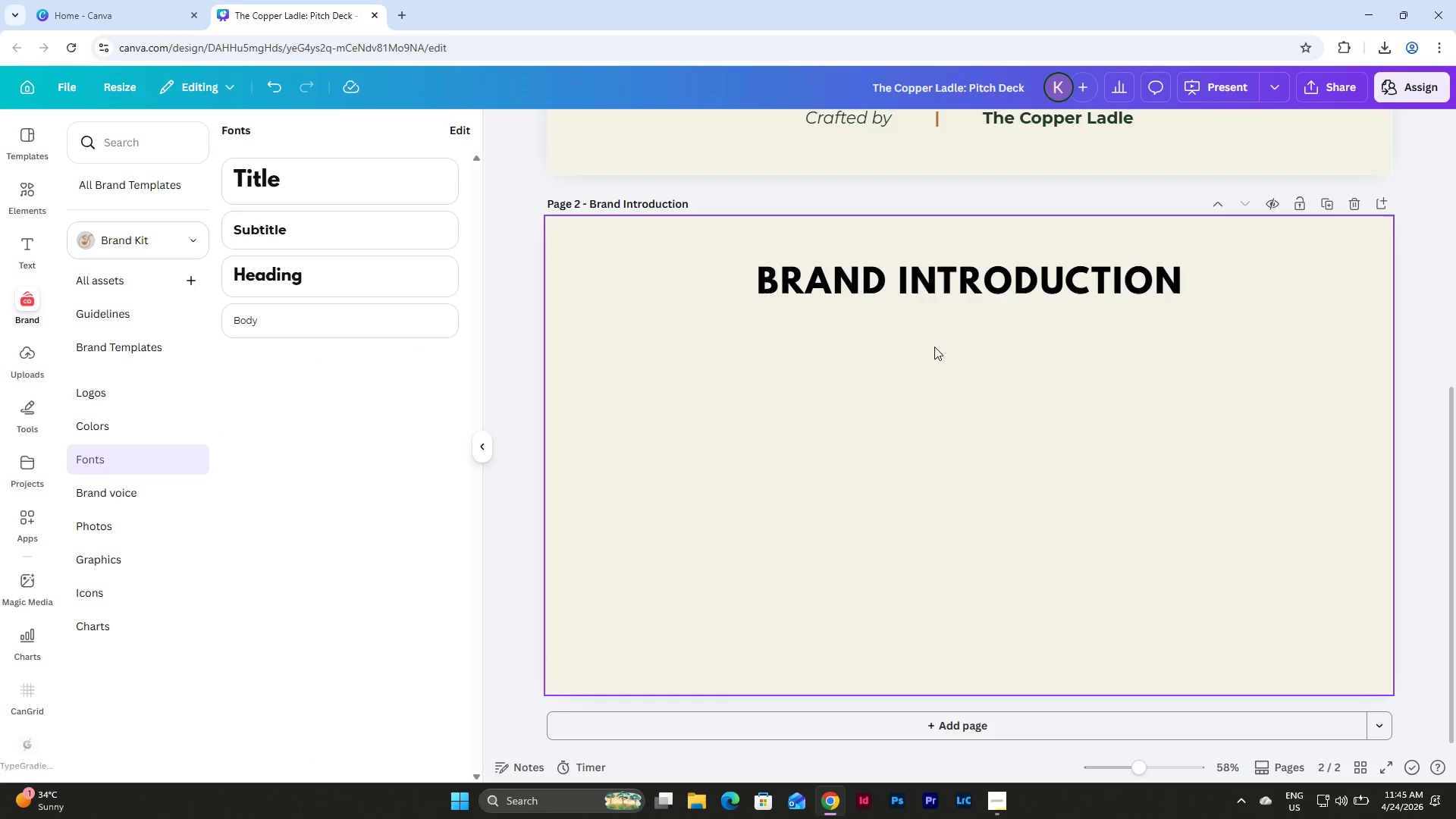 
left_click([952, 282])
 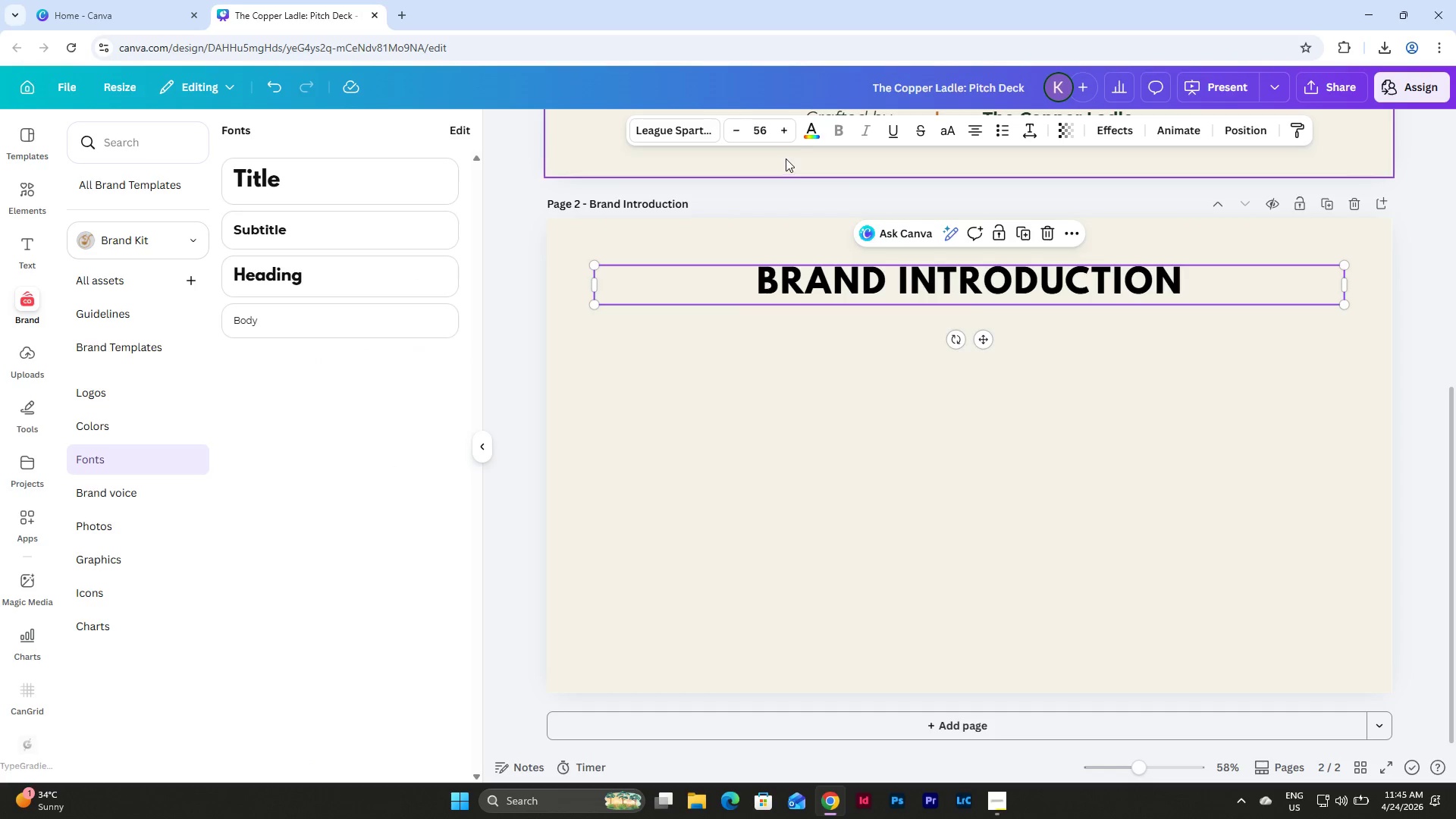 
left_click([818, 127])
 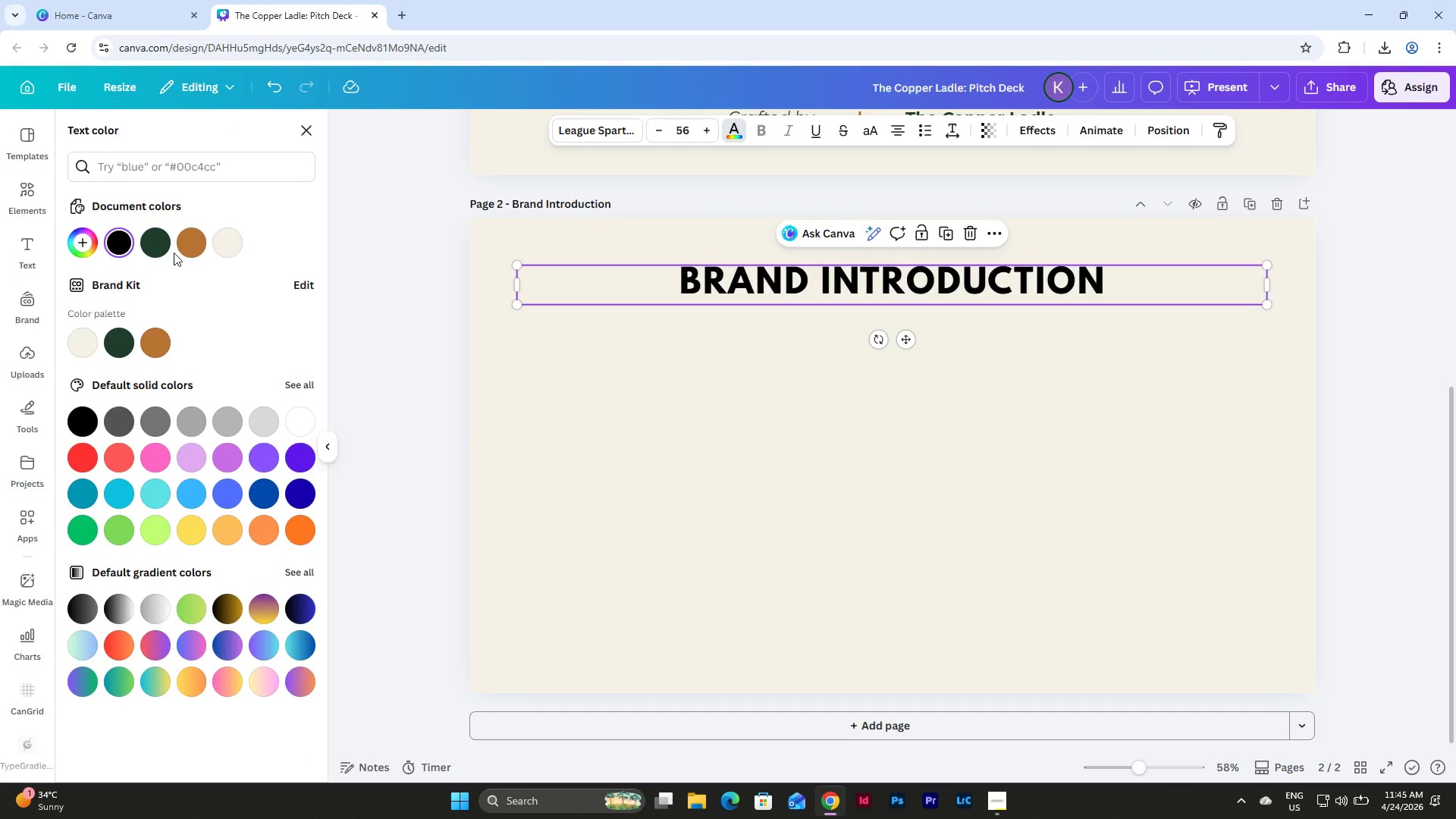 
left_click([156, 241])
 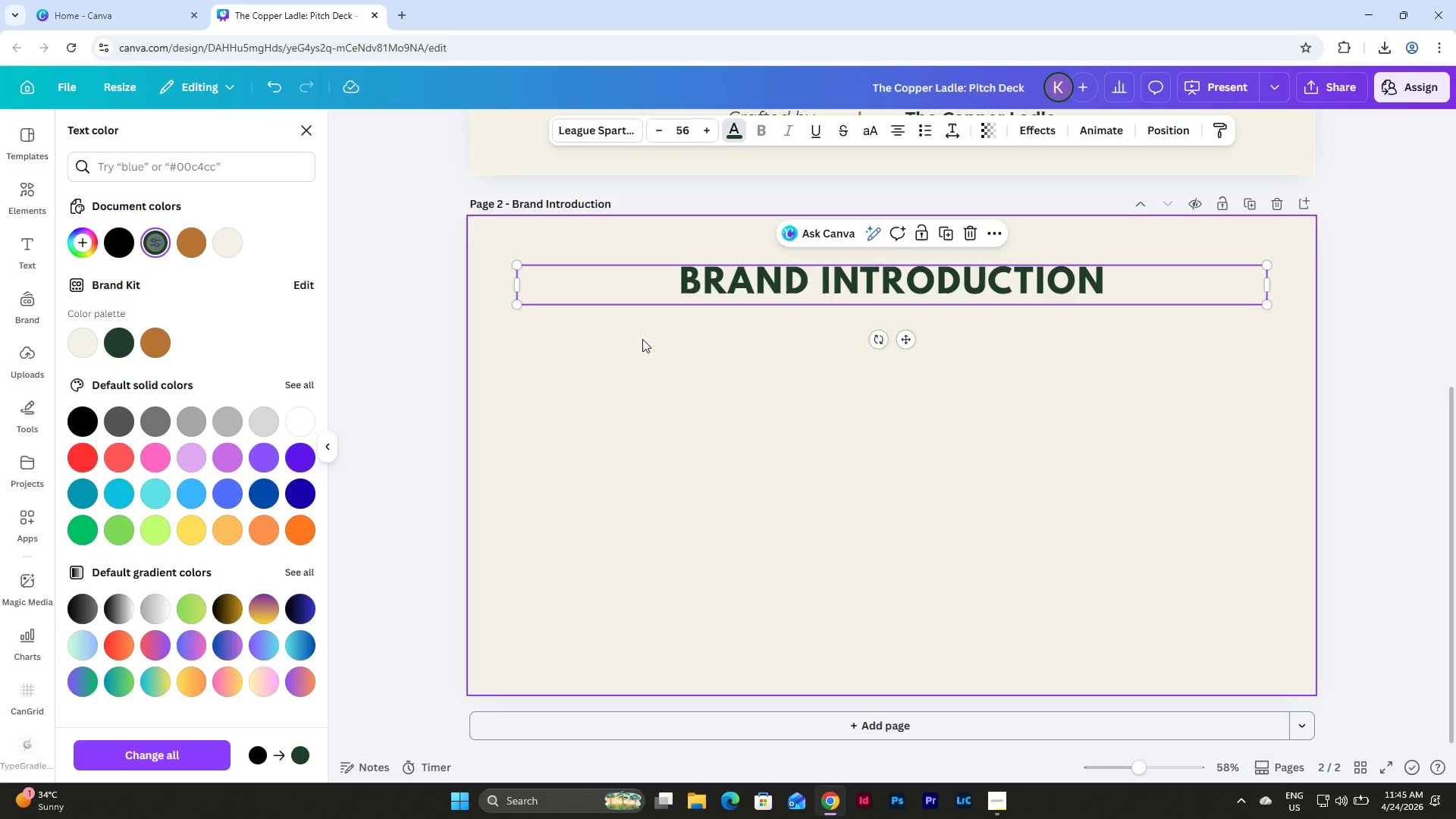 
left_click([802, 383])
 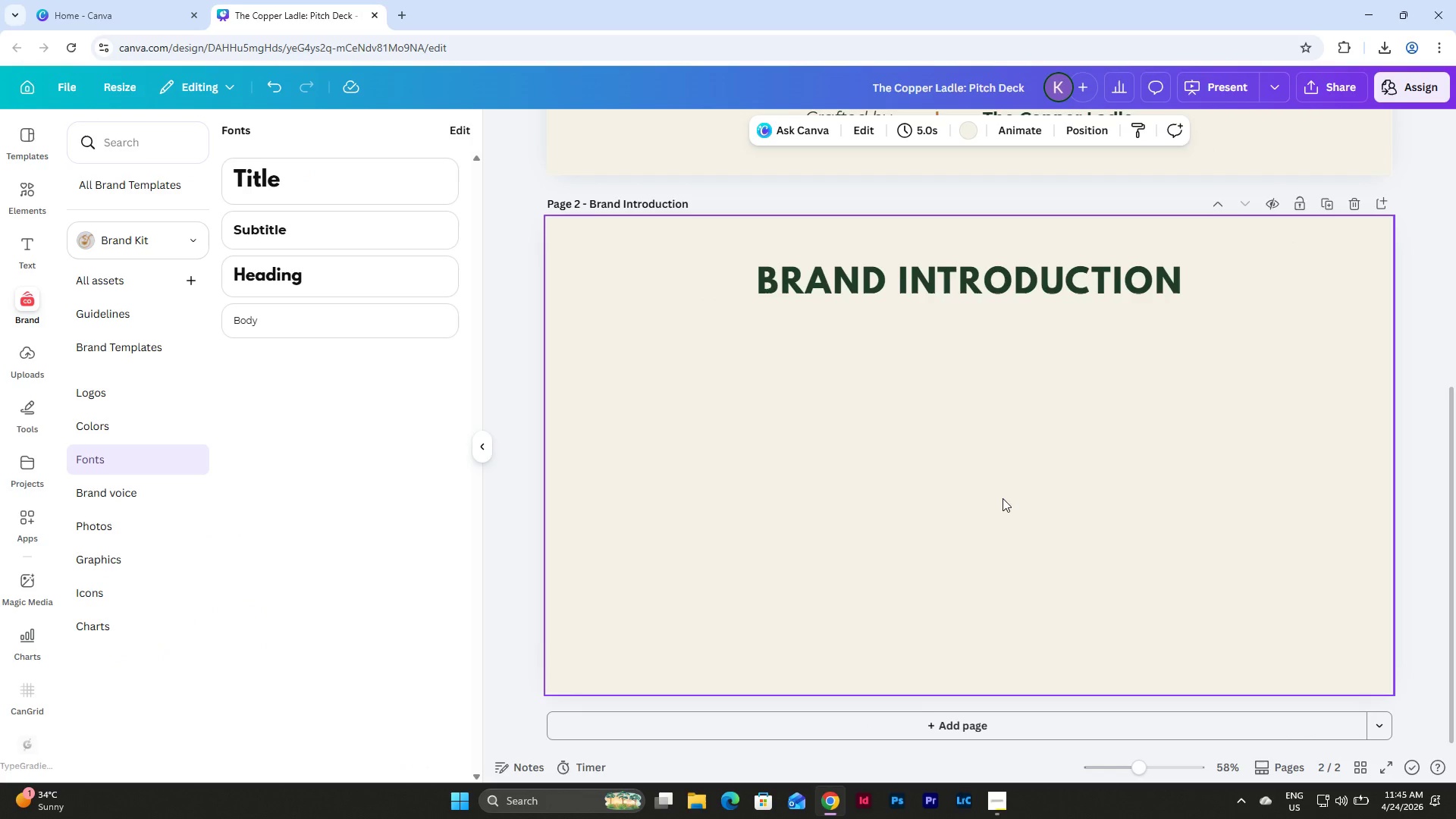 
scroll: coordinate [1003, 498], scroll_direction: up, amount: 6.0
 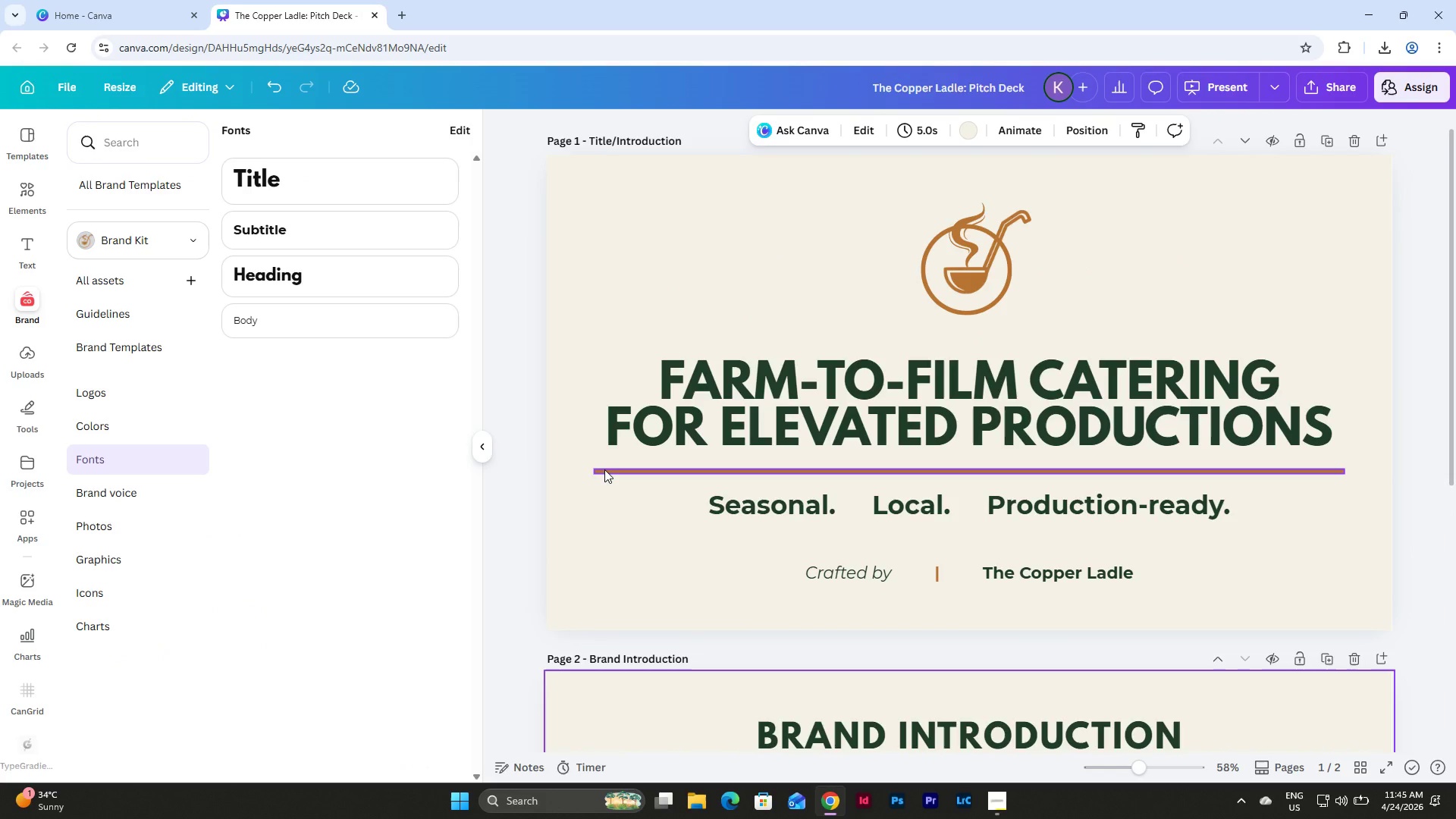 
left_click([604, 469])
 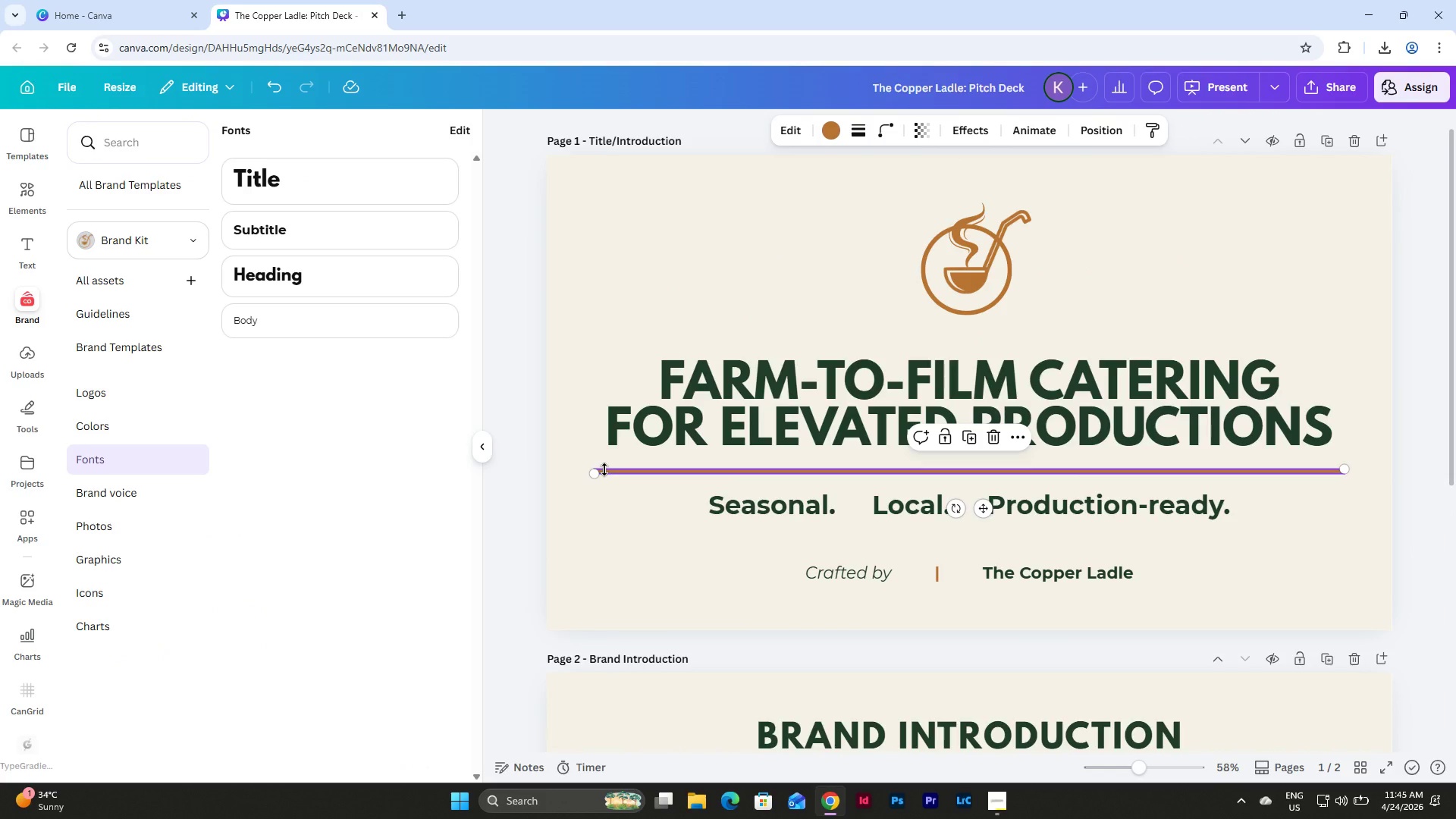 
key(Control+C)
 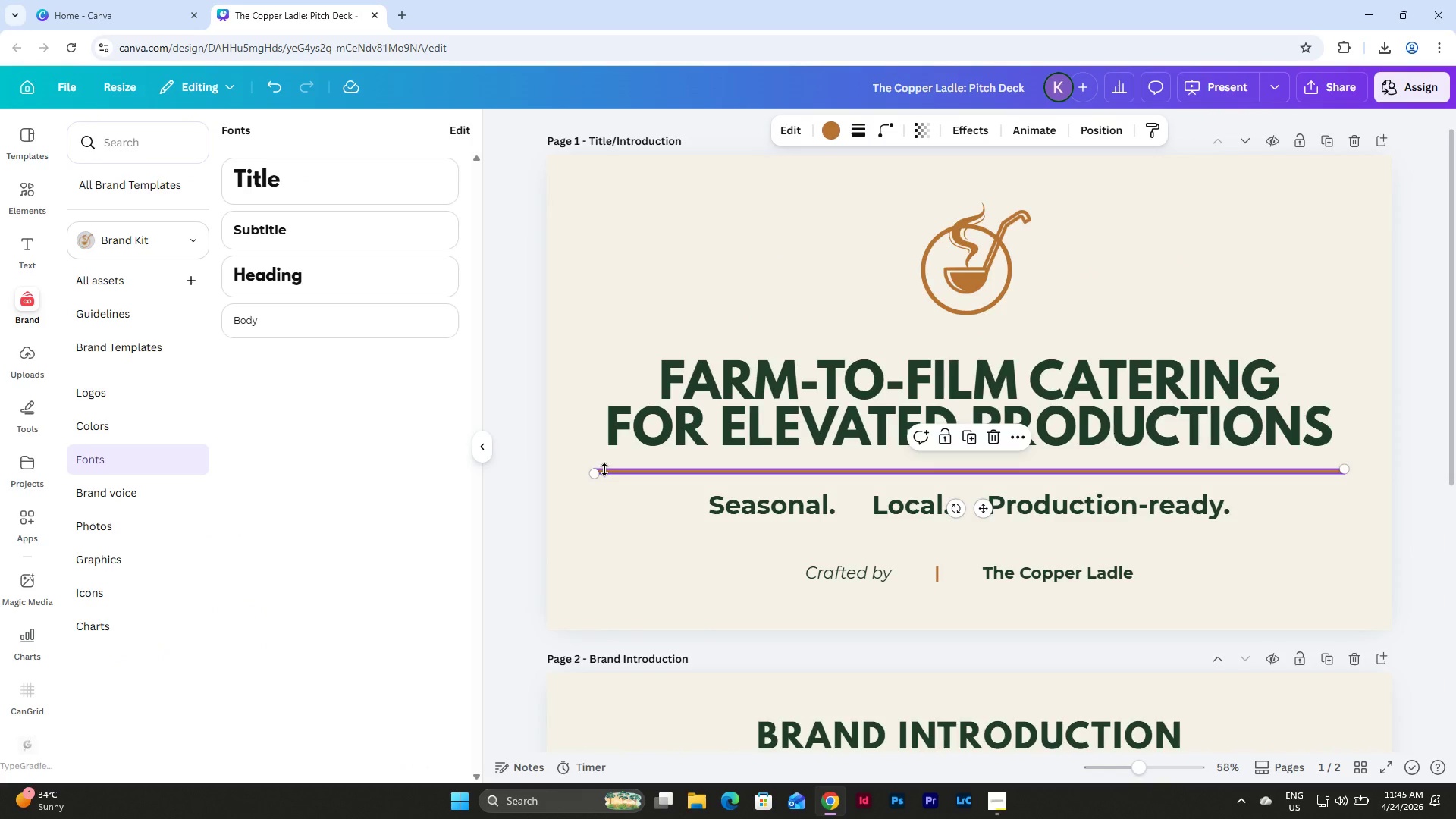 
scroll: coordinate [604, 469], scroll_direction: down, amount: 6.0
 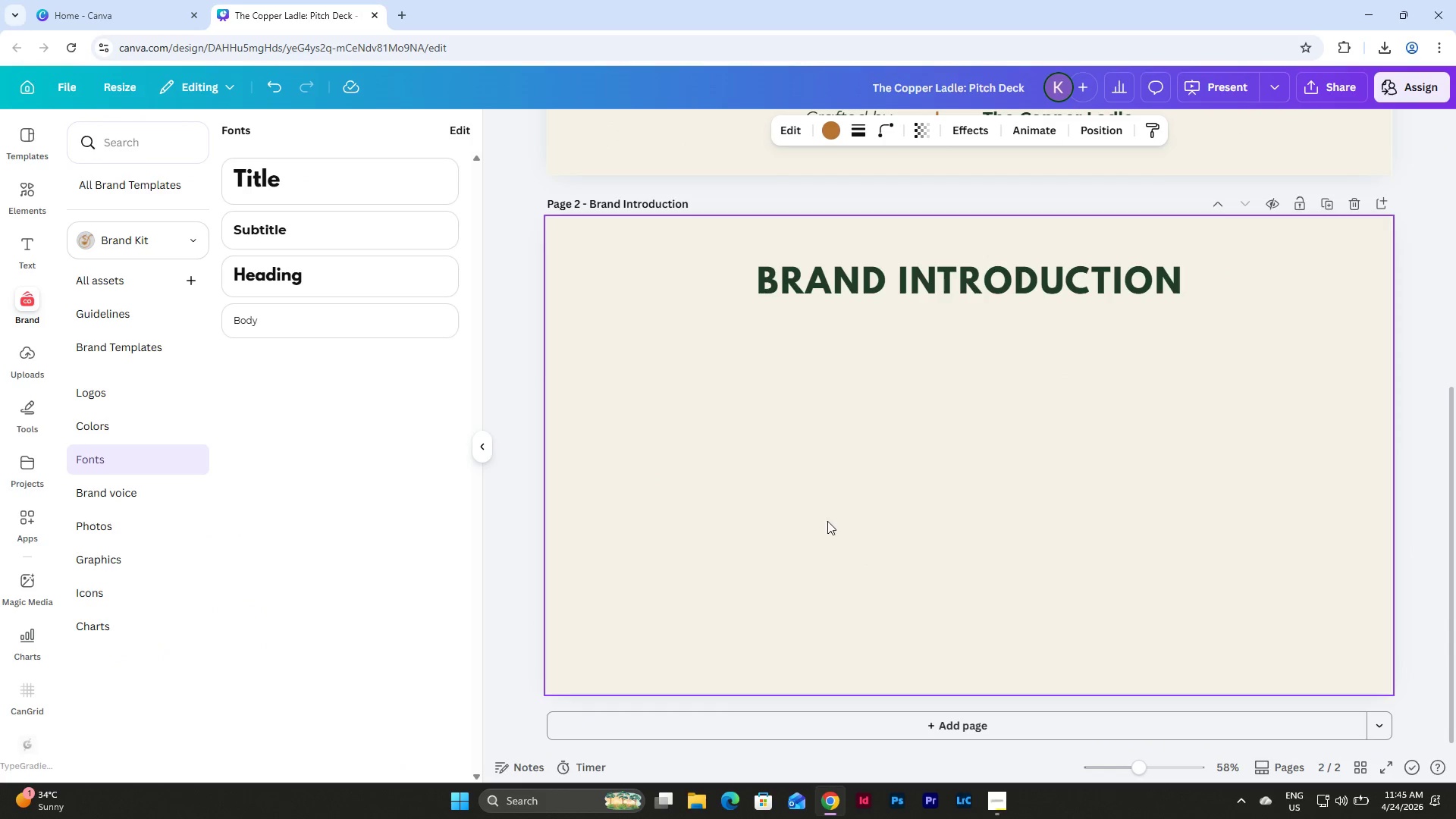 
left_click([839, 505])
 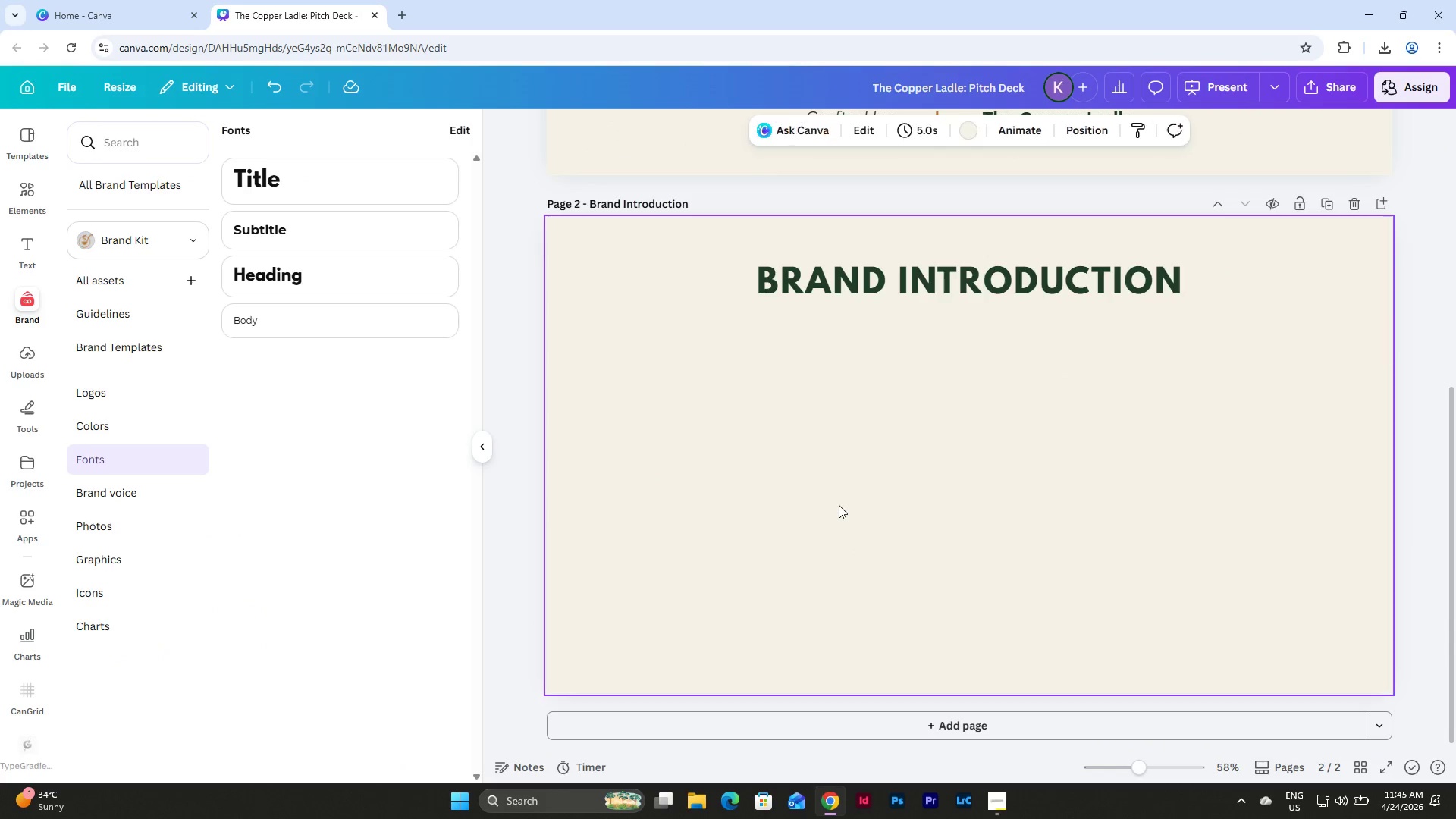 
key(Control+V)
 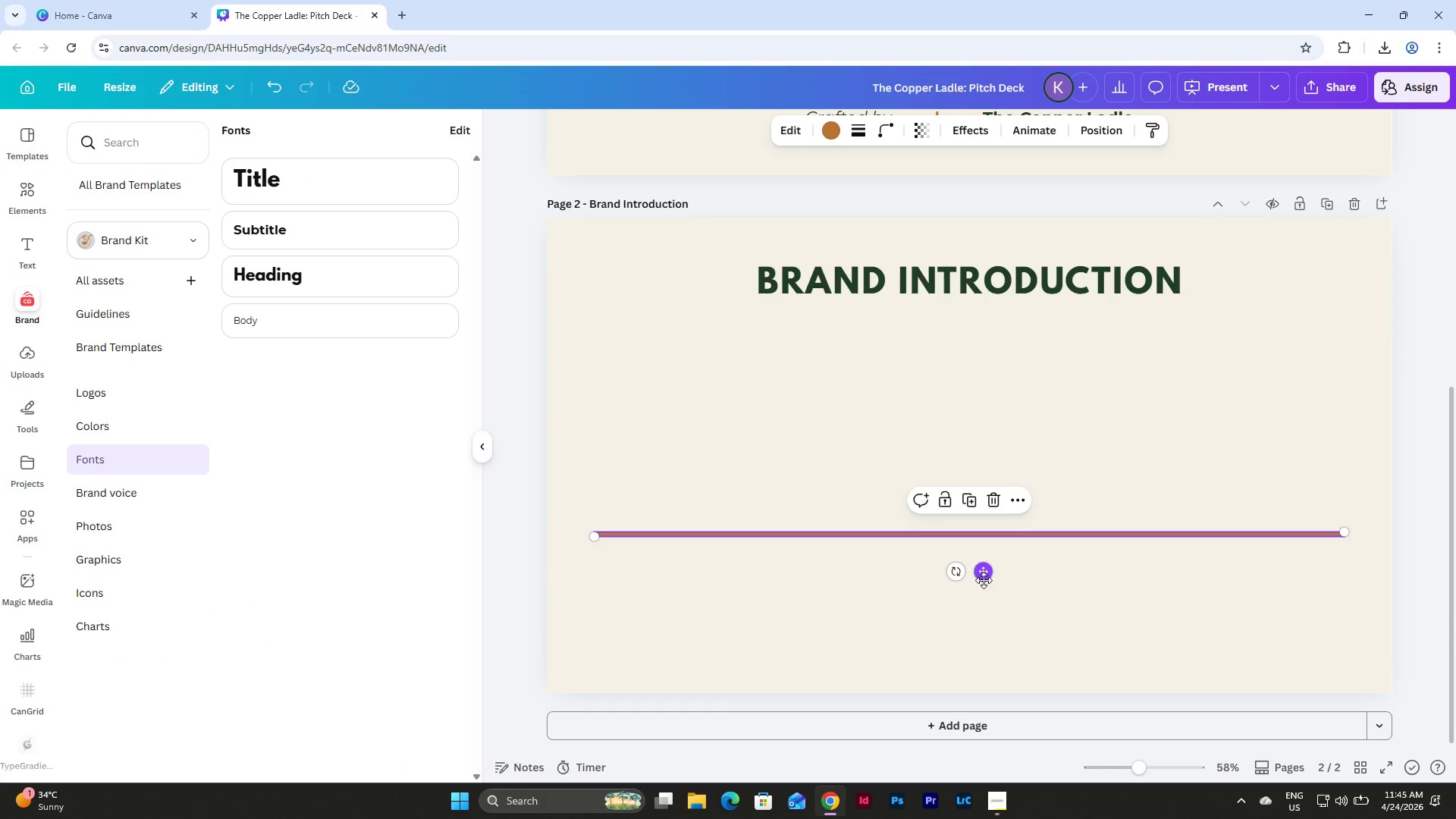 
left_click_drag(start_coordinate=[982, 574], to_coordinate=[985, 347])
 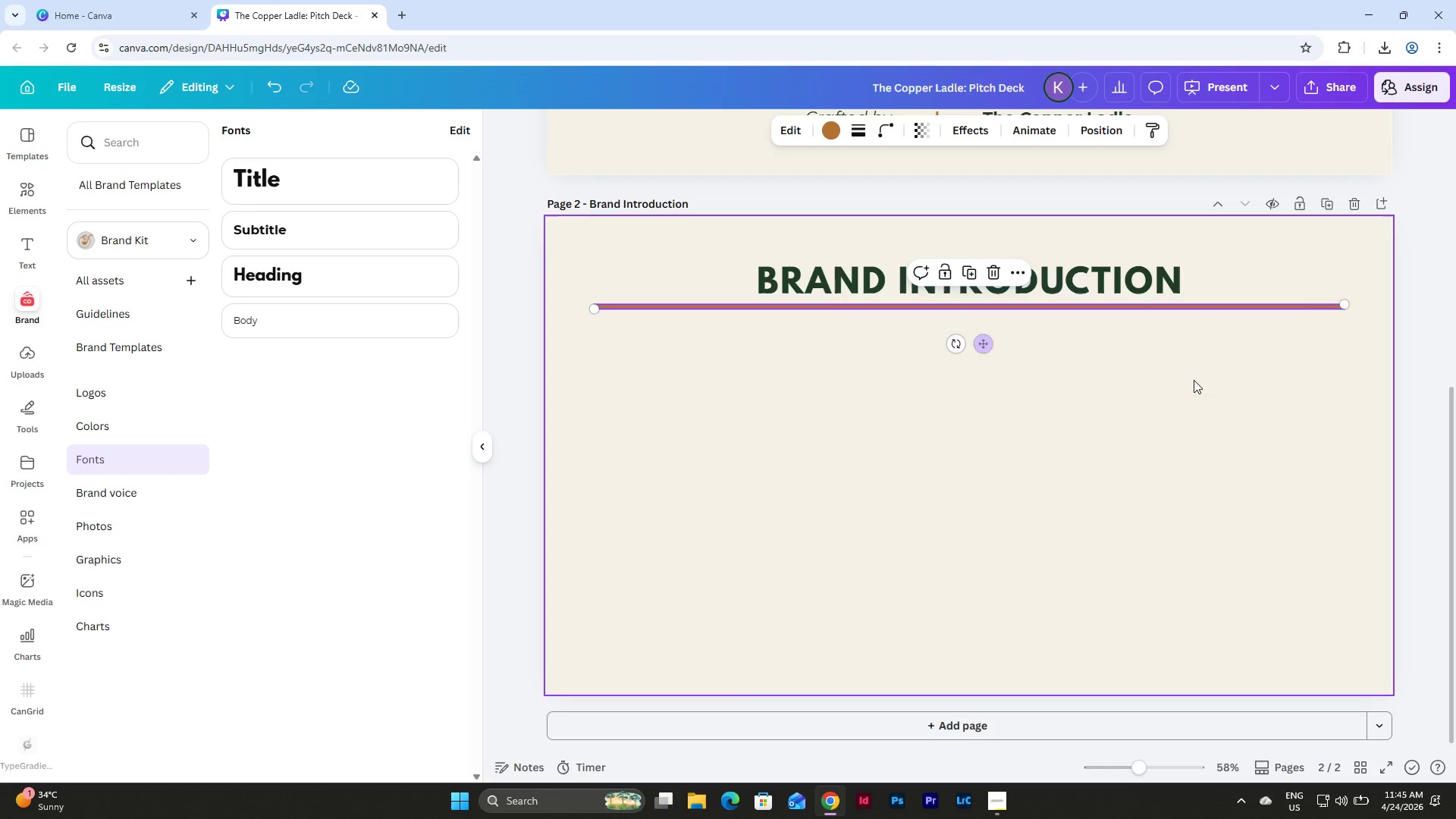 
left_click([1194, 380])
 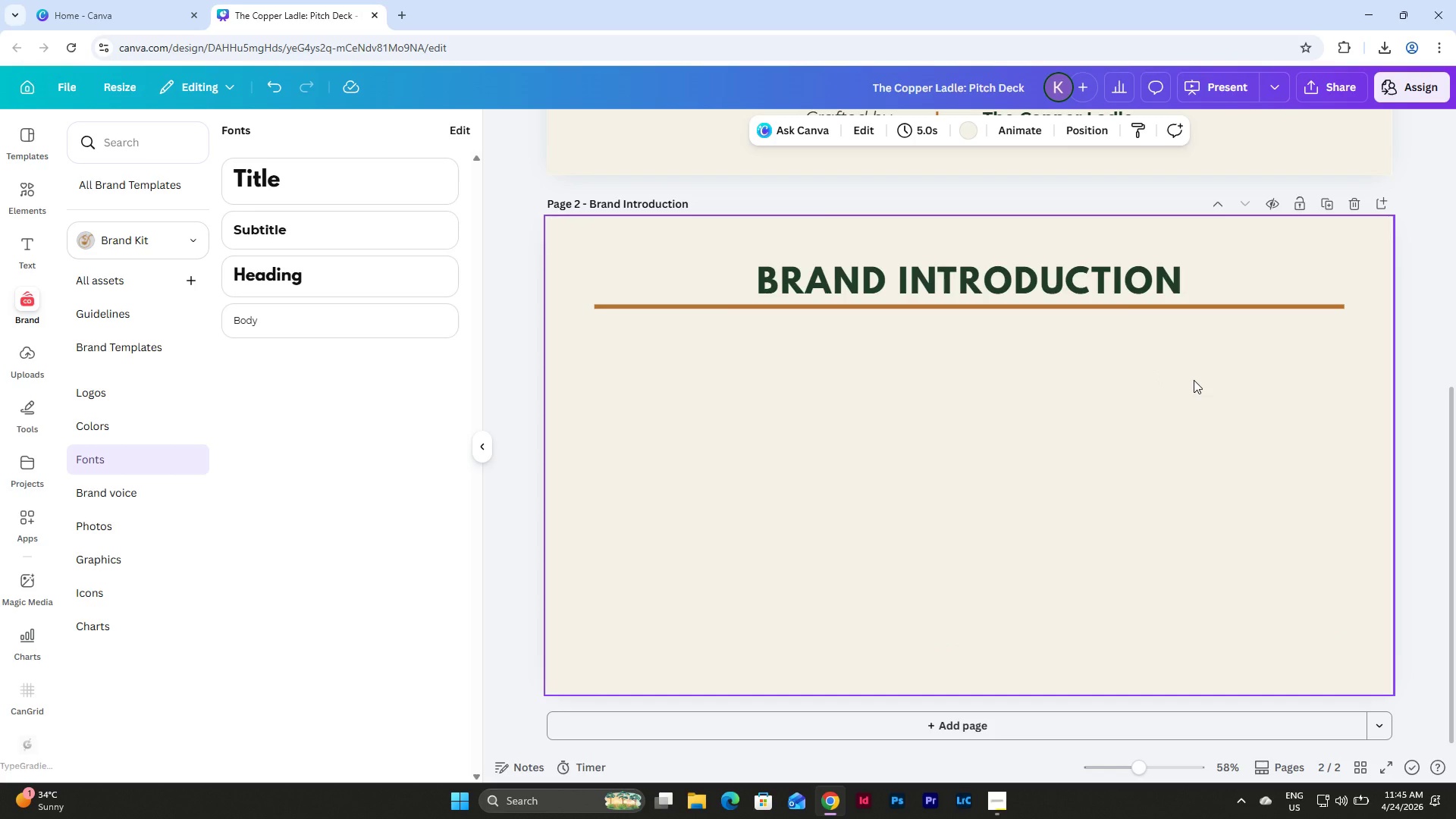 
wait(17.78)
 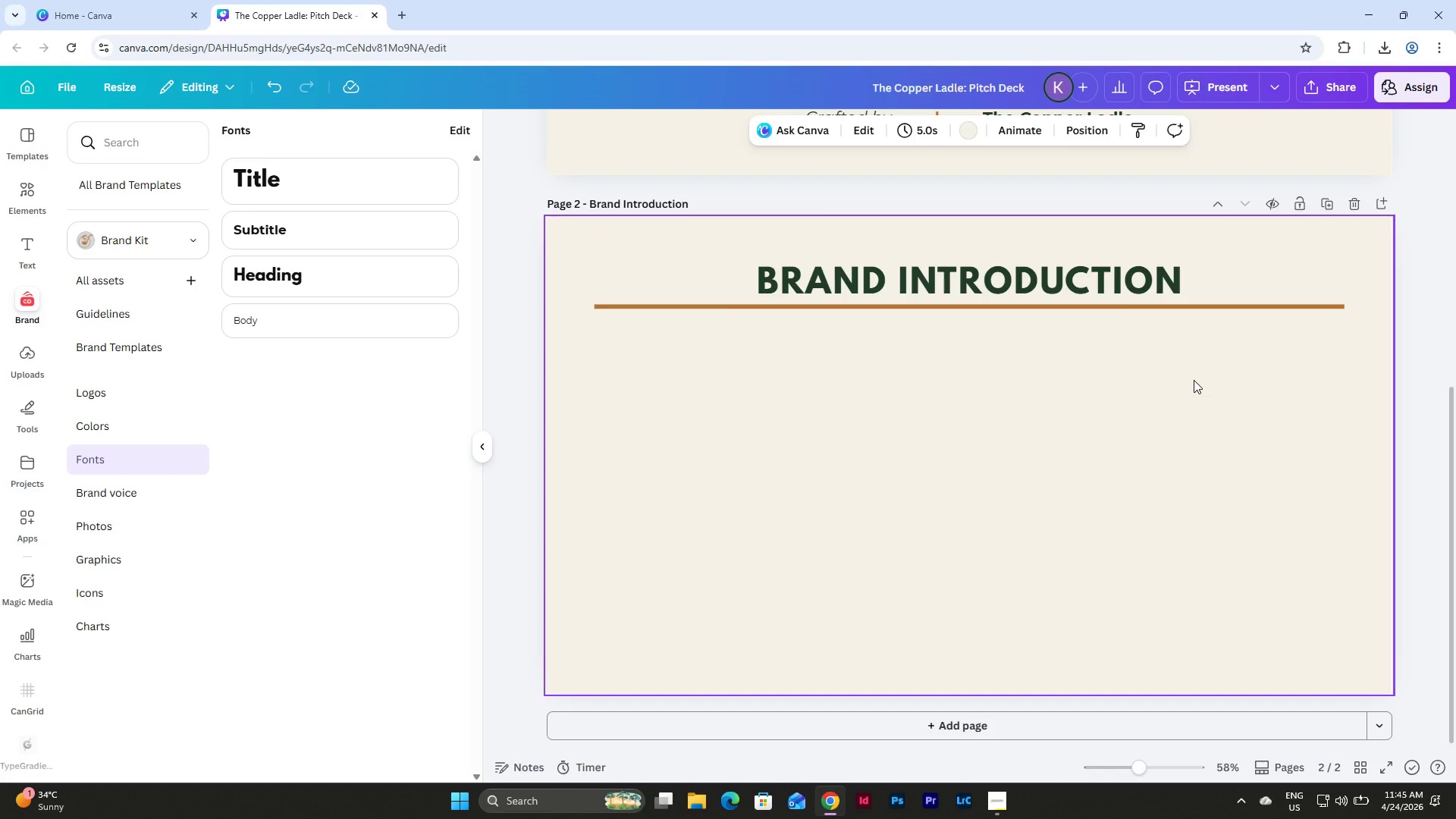 
left_click([920, 388])
 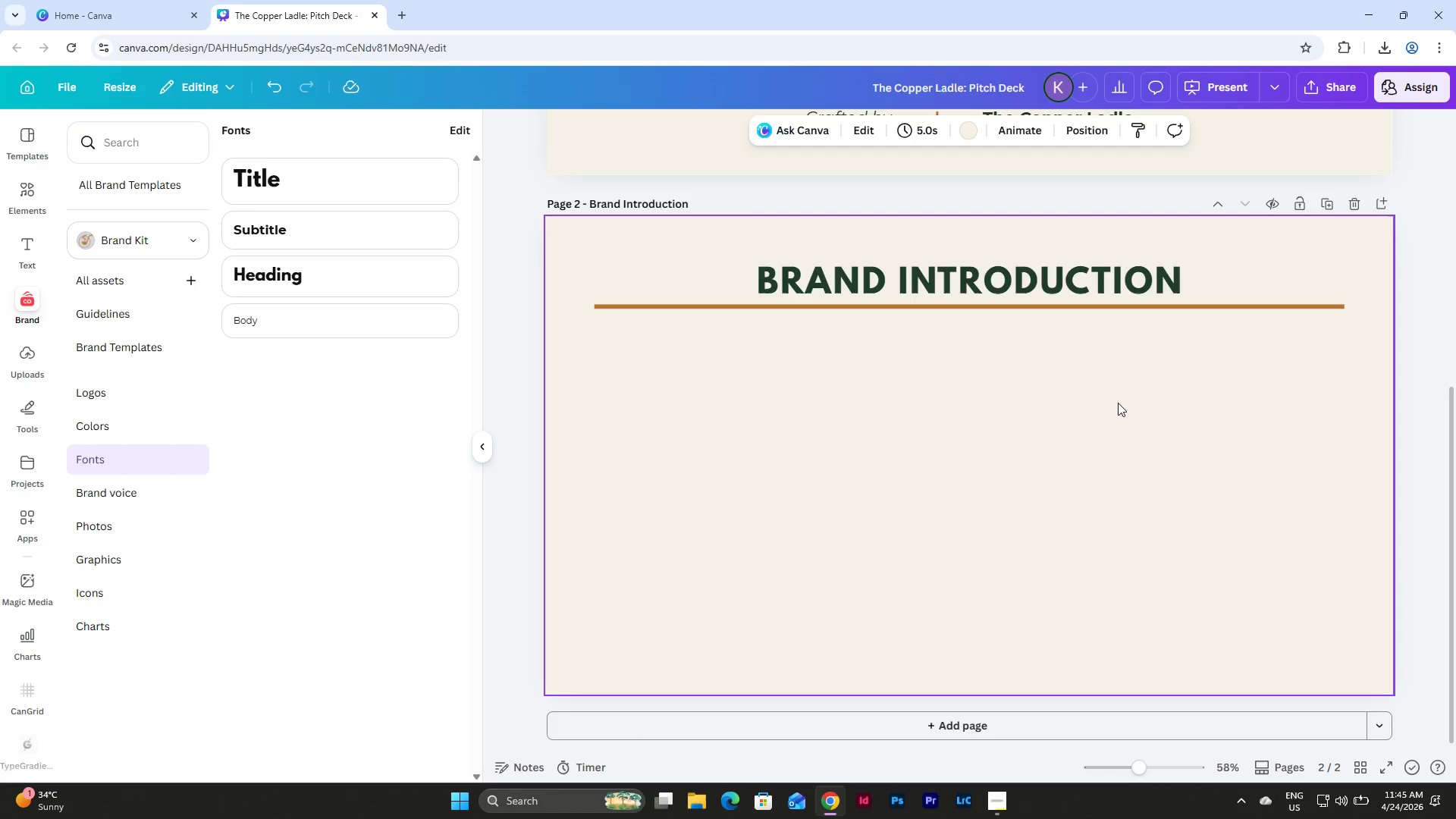 
left_click_drag(start_coordinate=[1118, 403], to_coordinate=[882, 235])
 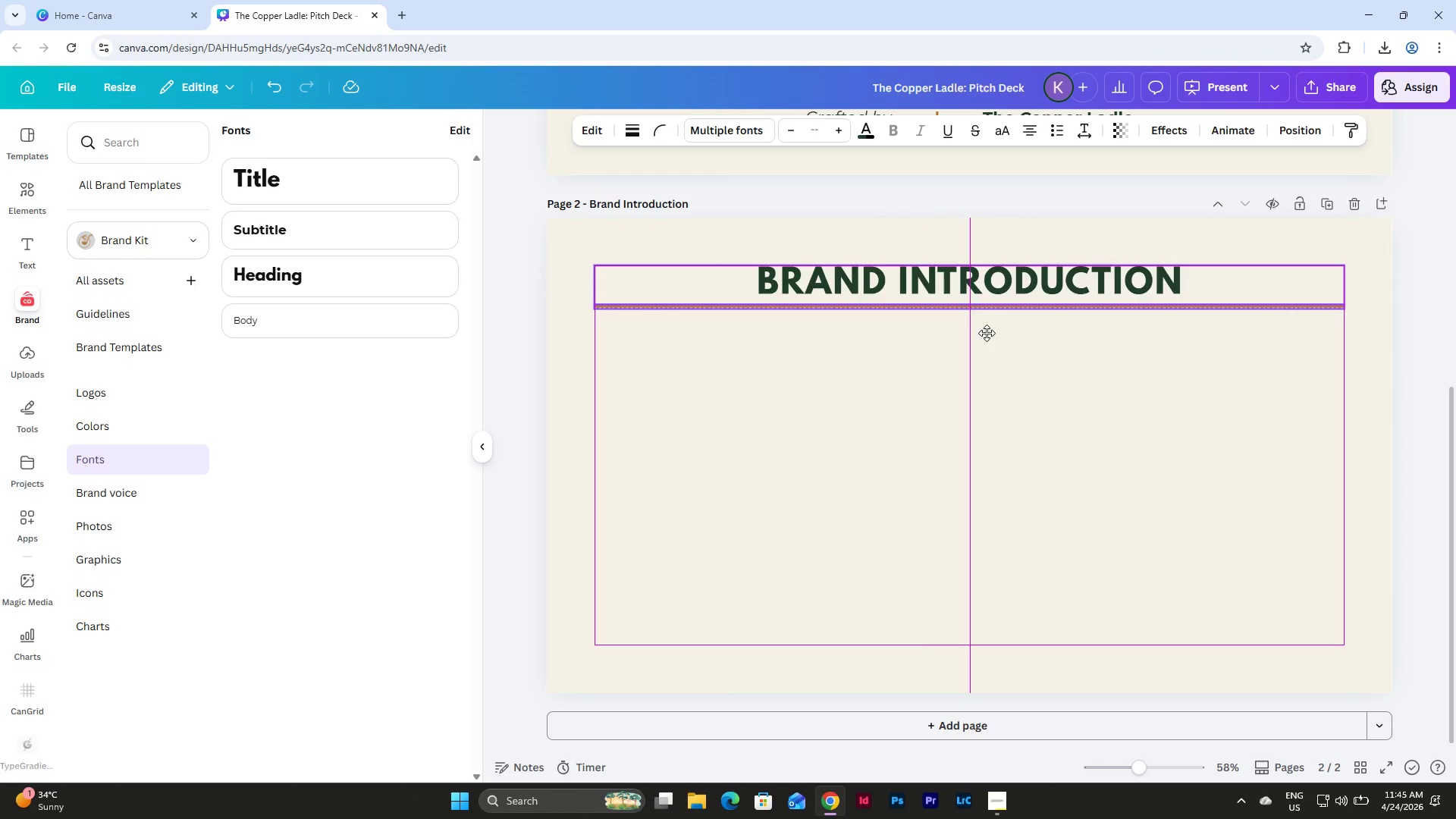 
left_click([1123, 352])
 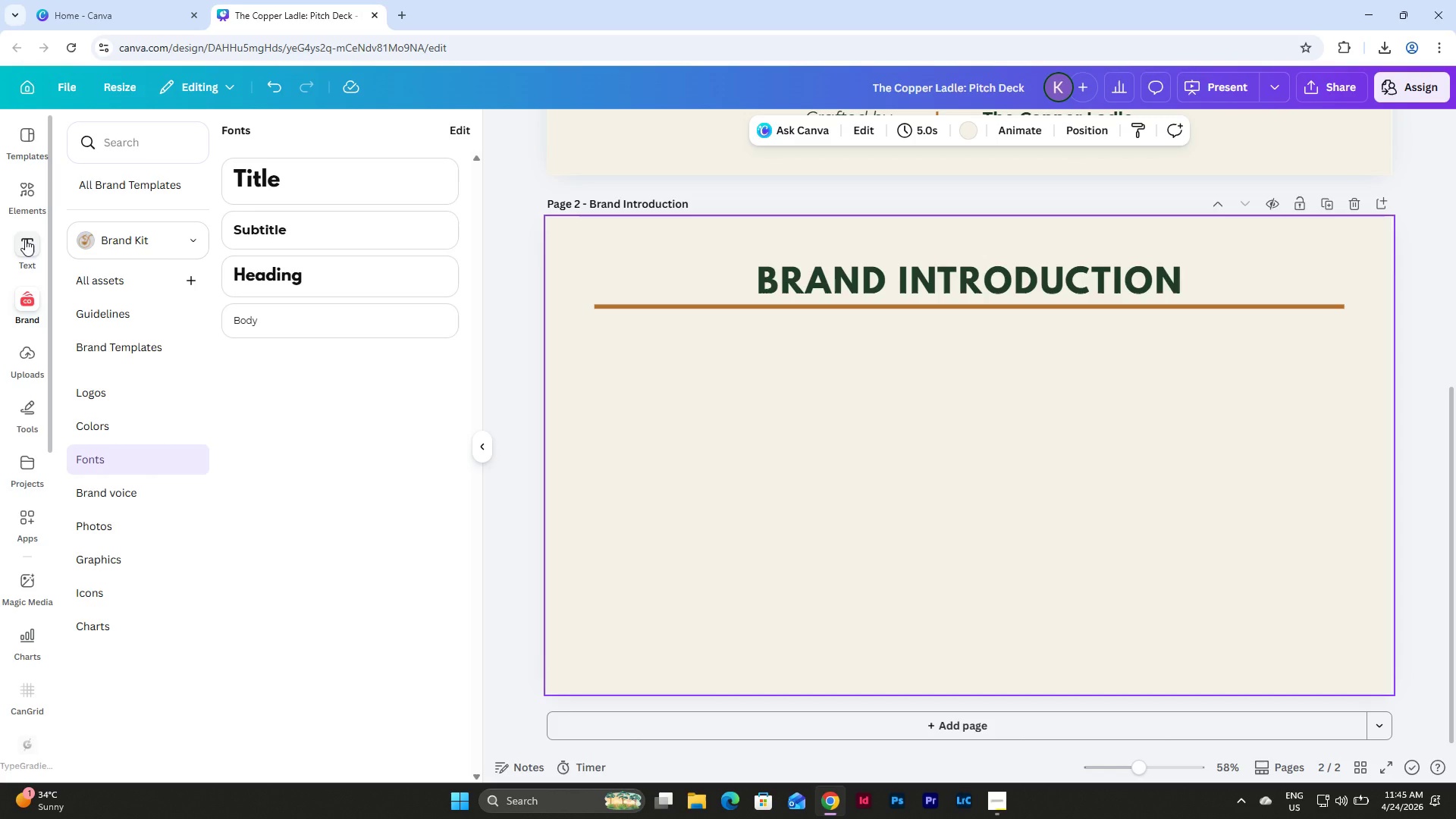 
wait(9.27)
 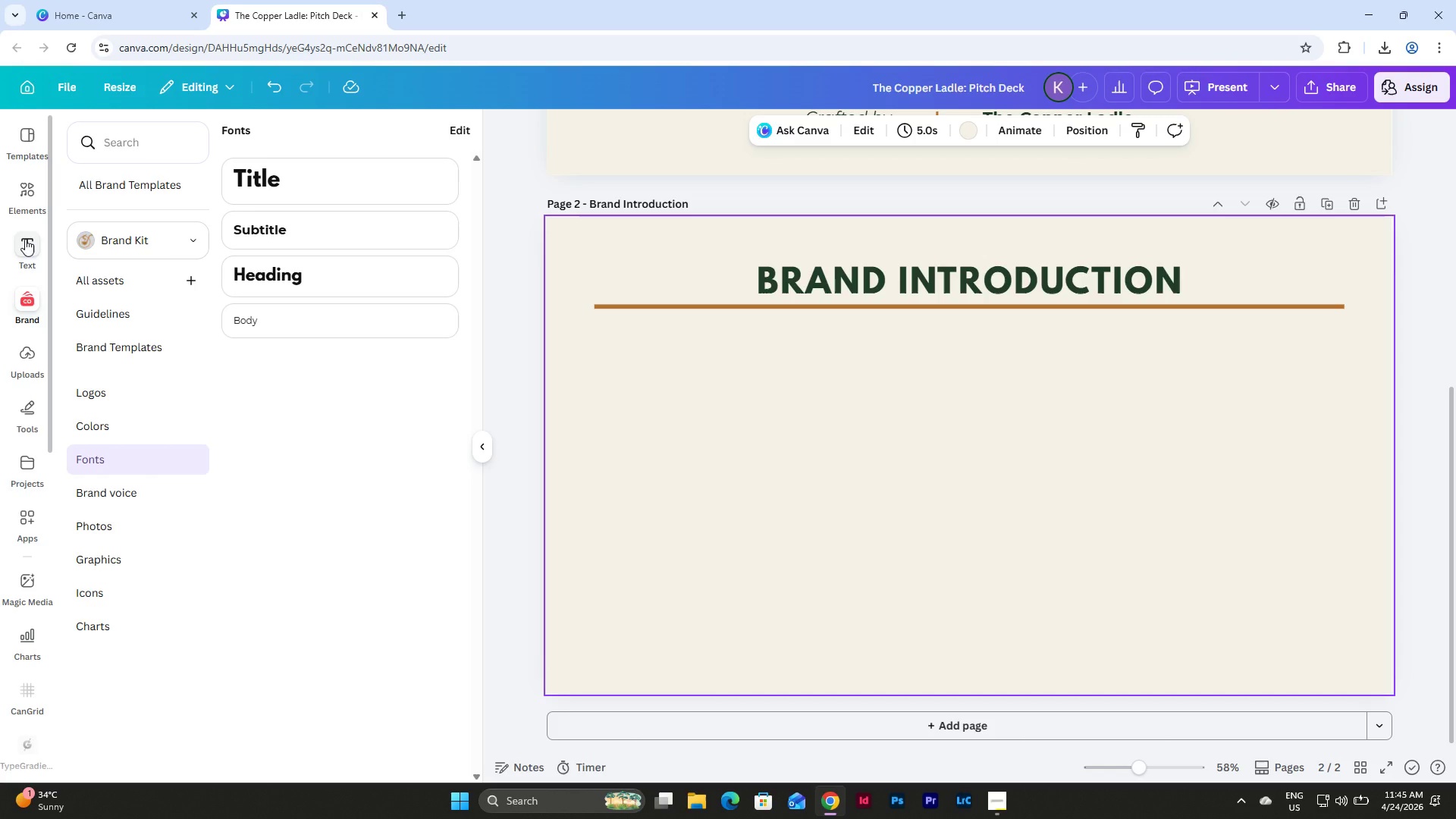 
left_click([26, 187])
 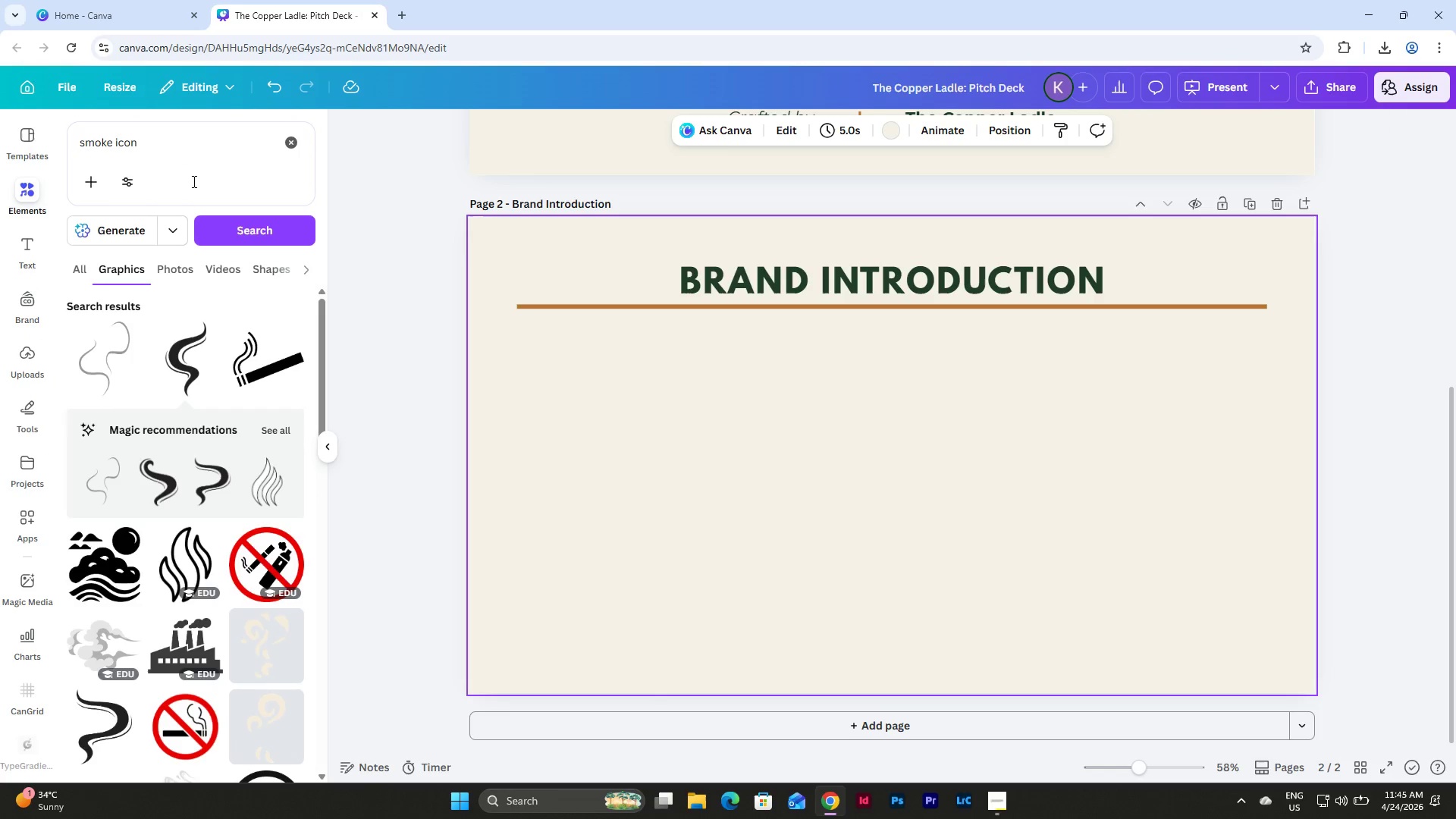 
left_click_drag(start_coordinate=[204, 140], to_coordinate=[24, 130])
 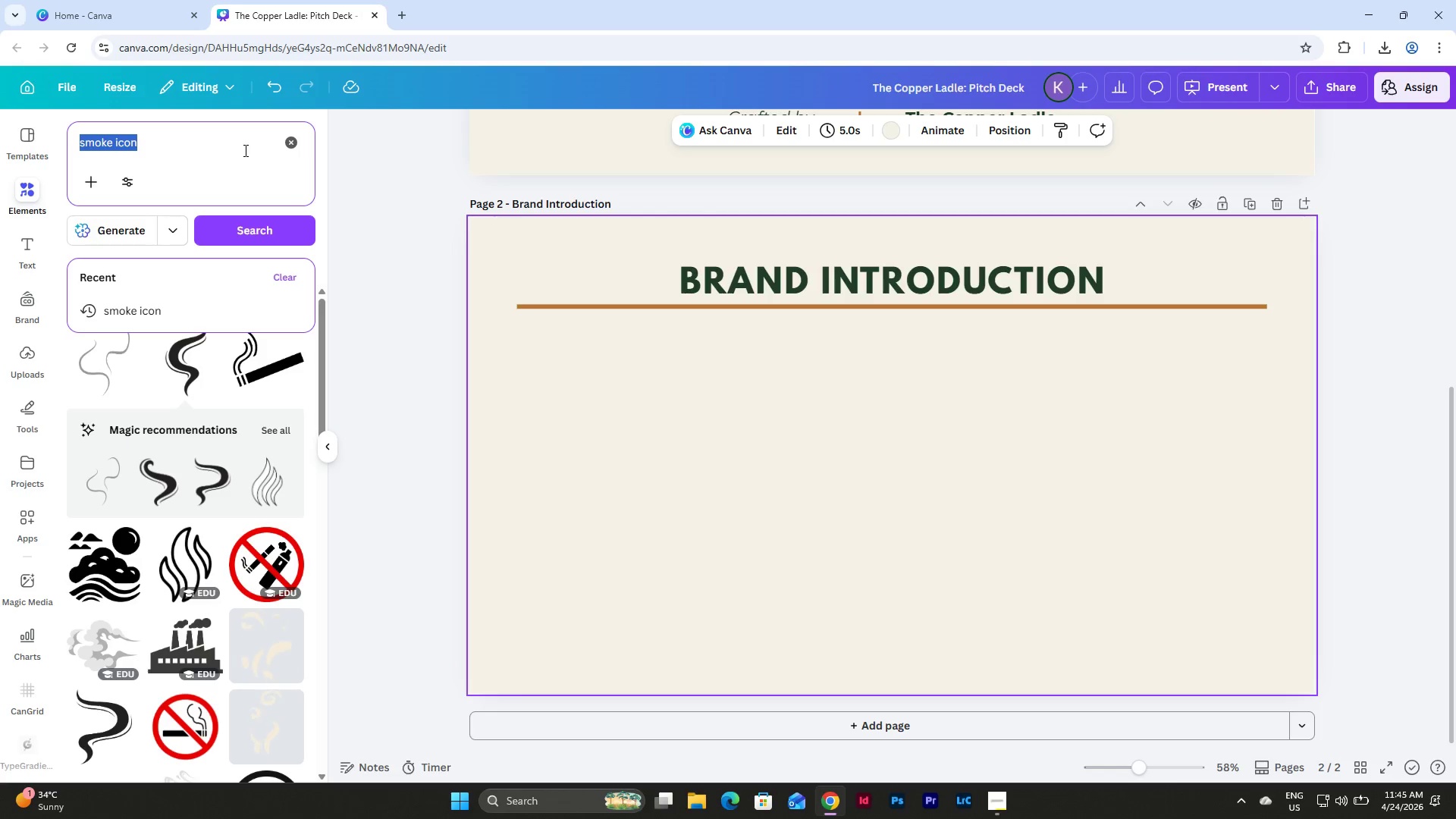 
type(frame)
 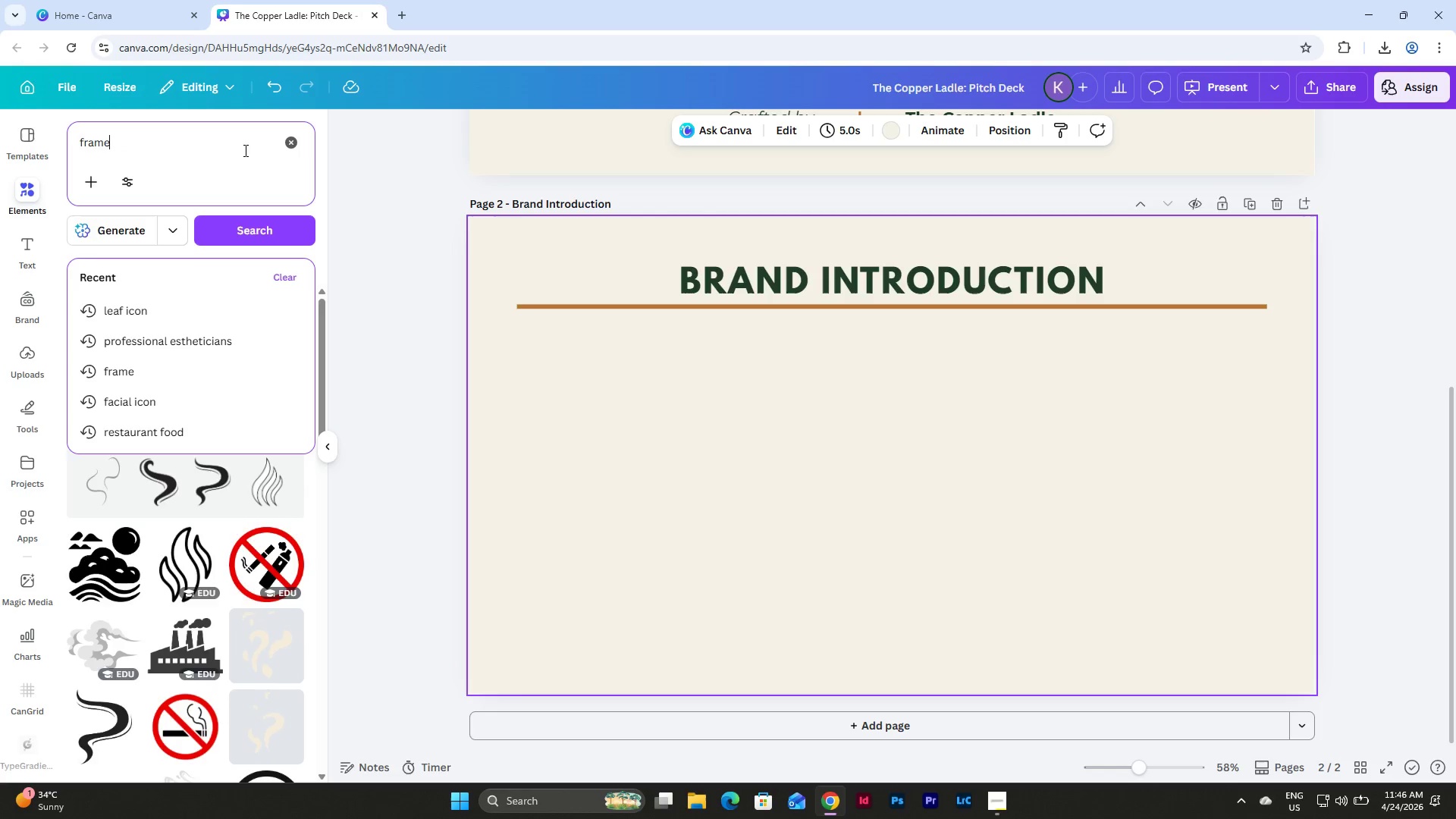 
key(Enter)
 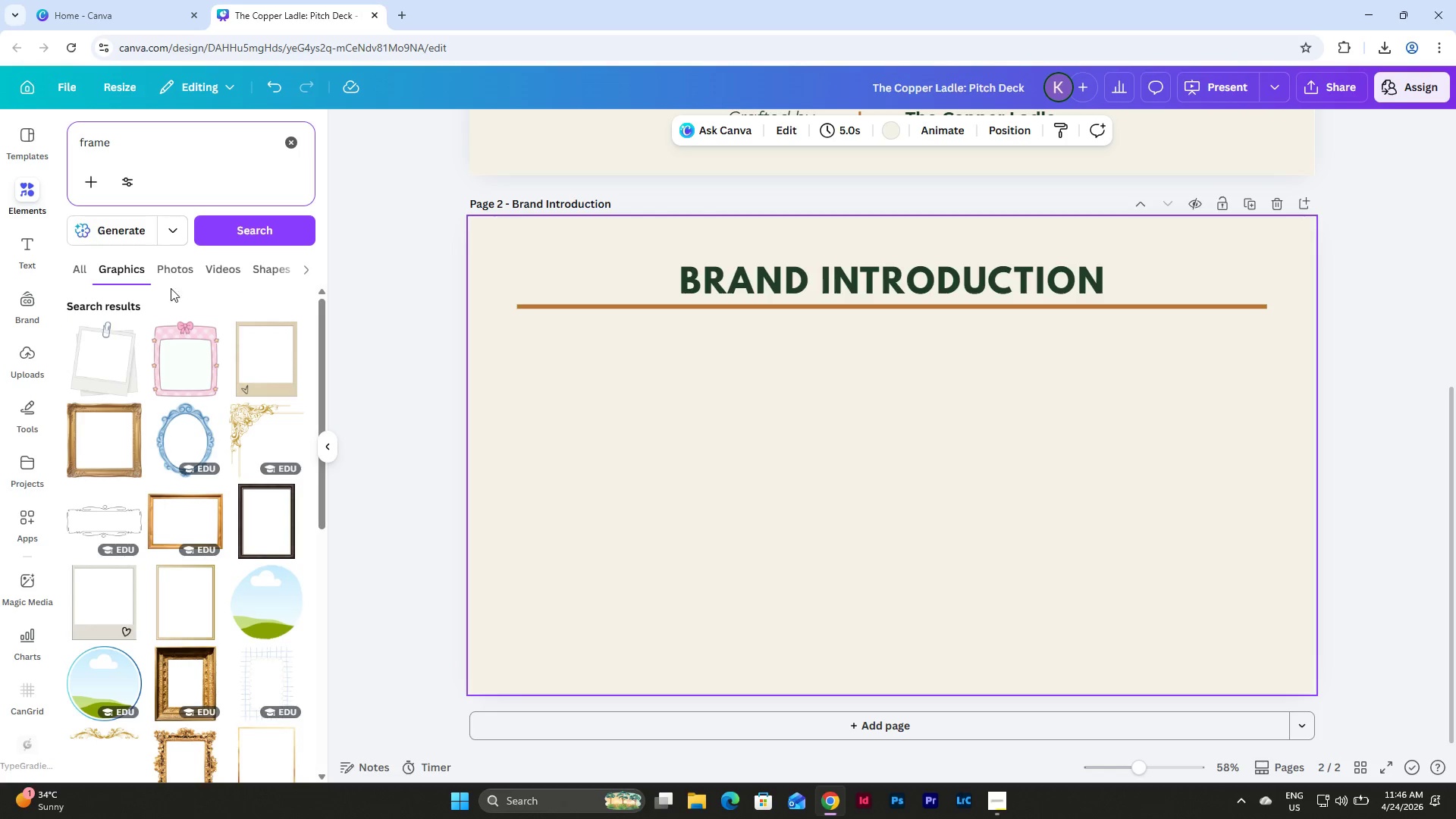 
left_click([83, 268])
 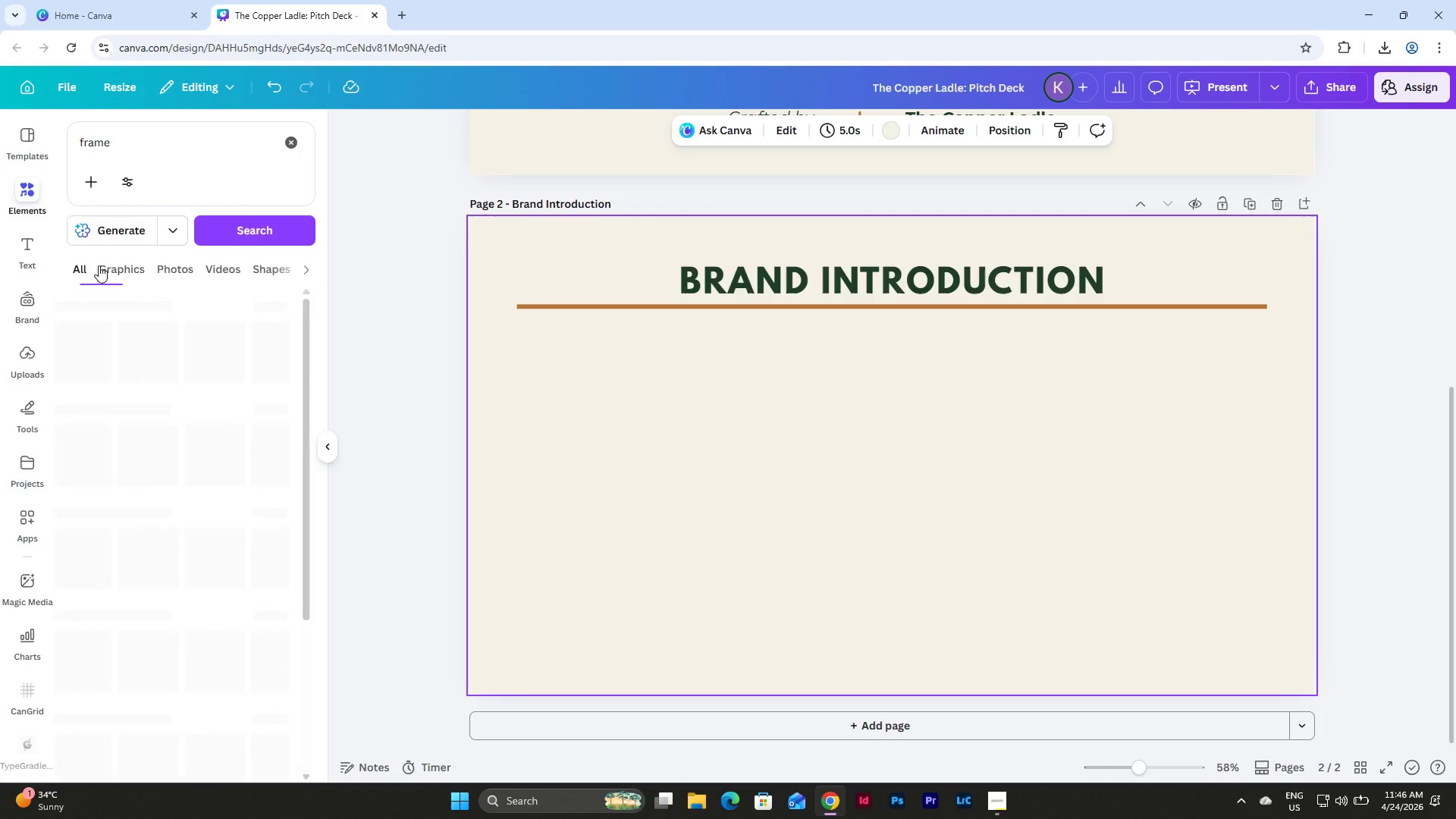 
mouse_move([249, 342])
 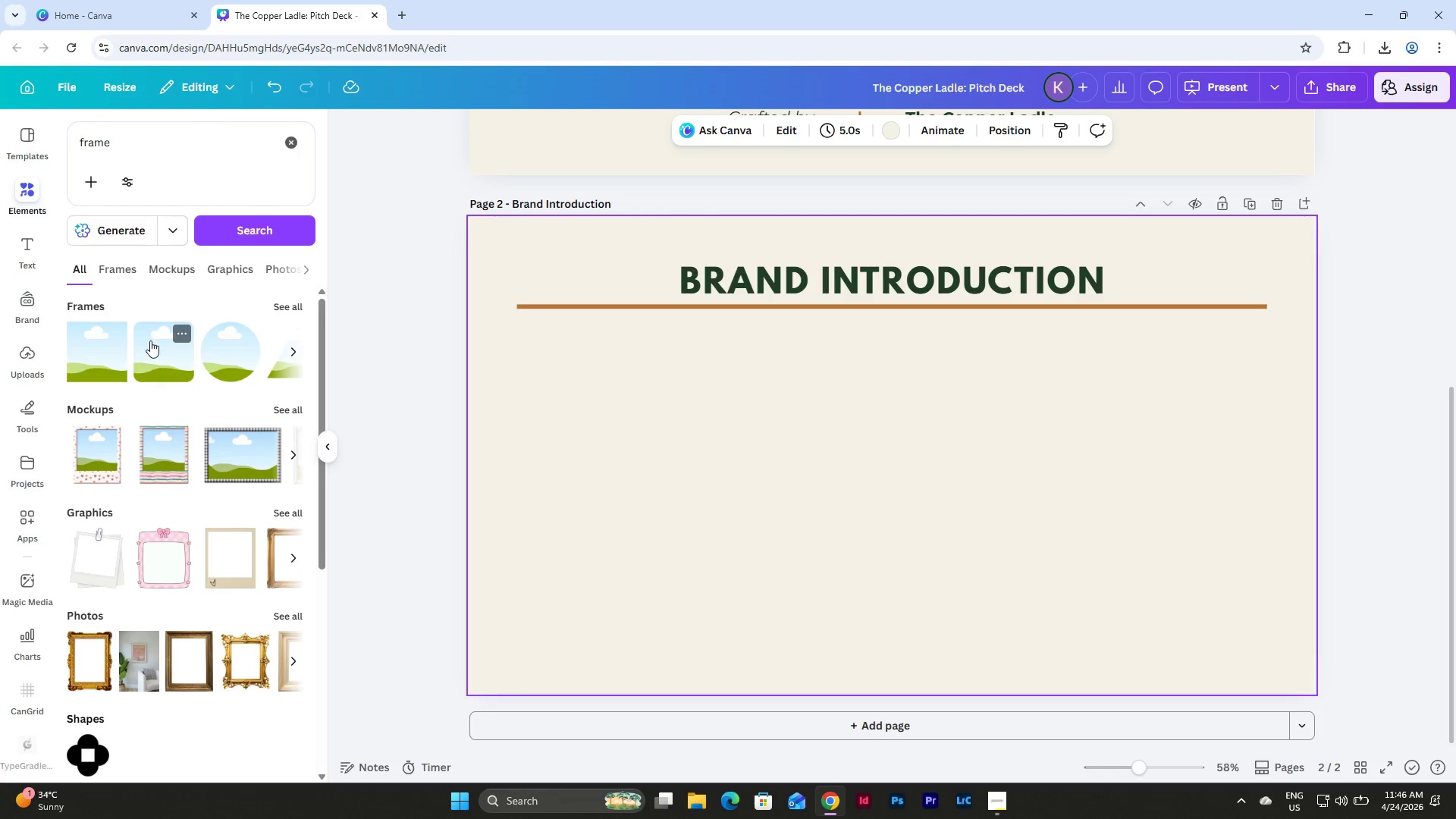 
left_click([150, 337])
 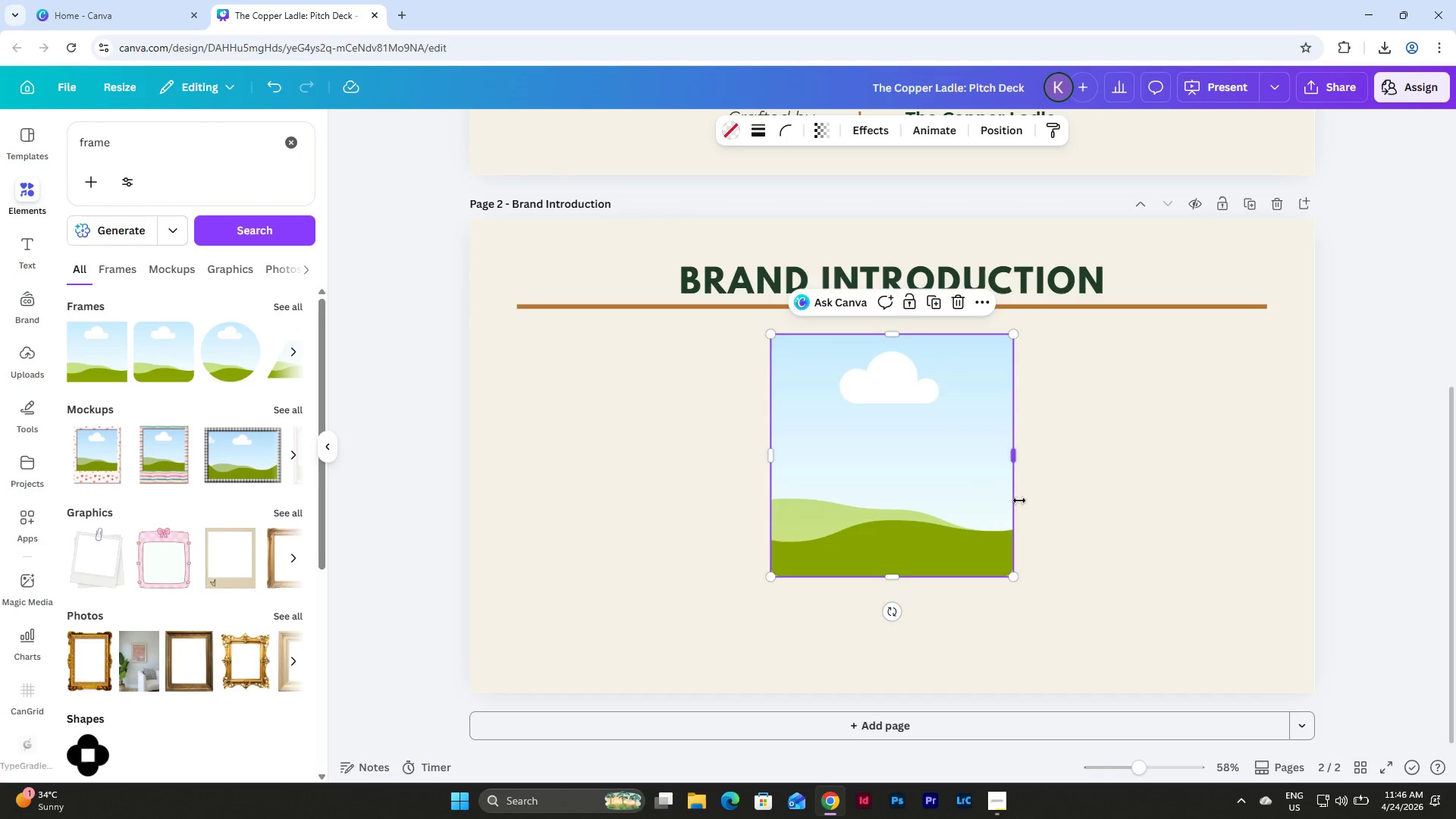 
left_click([1077, 496])
 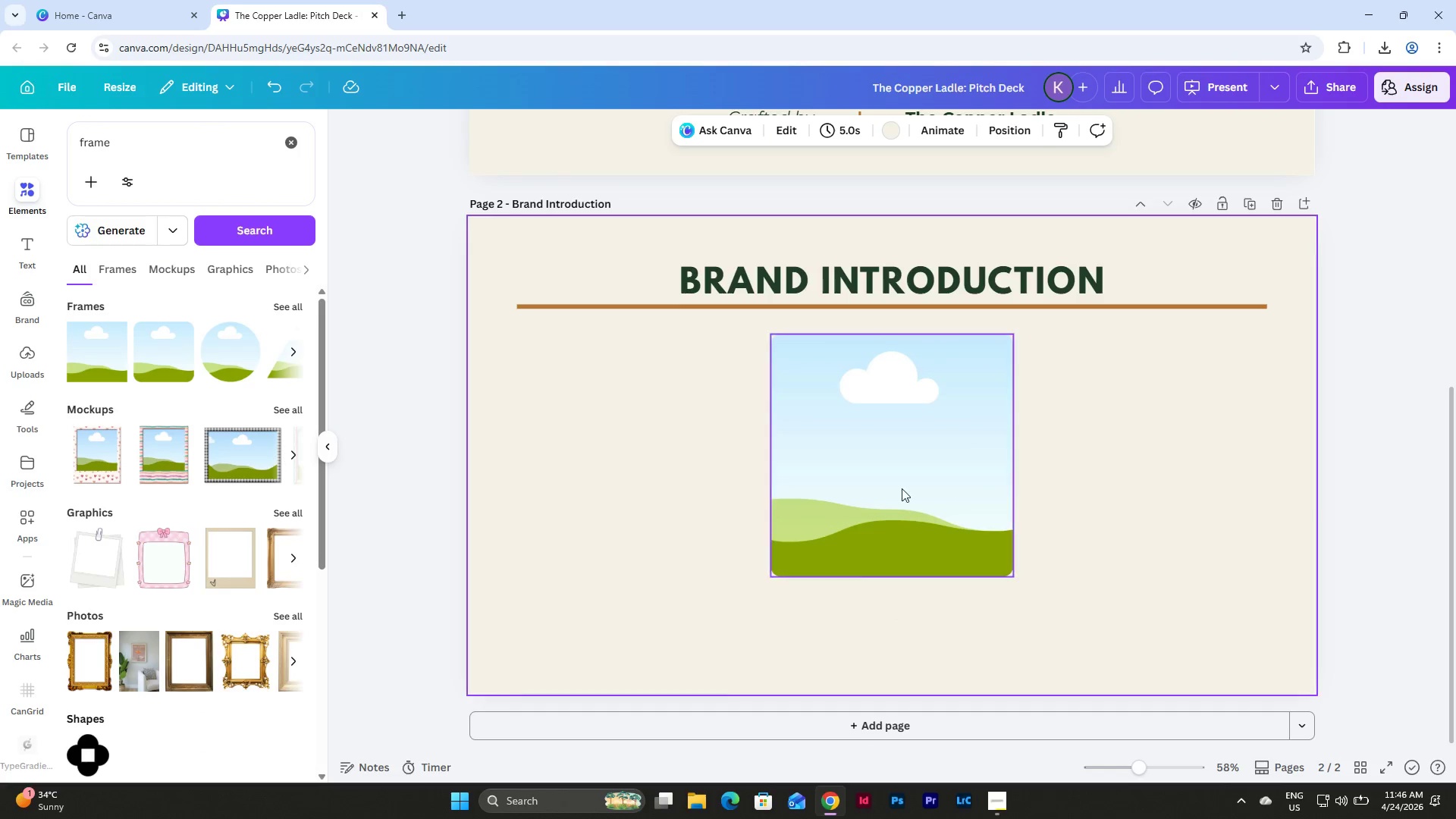 
left_click_drag(start_coordinate=[902, 488], to_coordinate=[647, 560])
 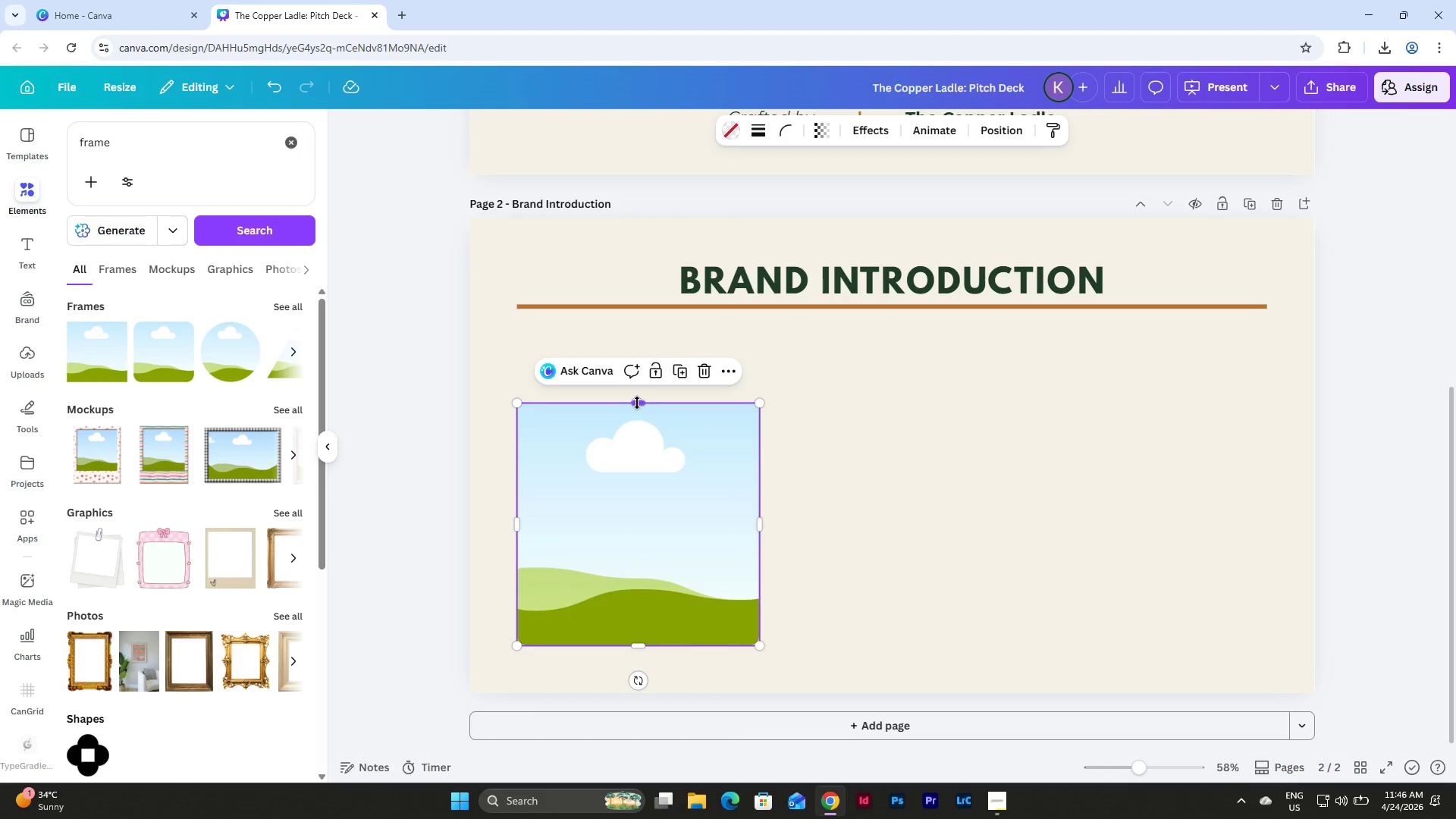 
left_click_drag(start_coordinate=[637, 403], to_coordinate=[629, 333])
 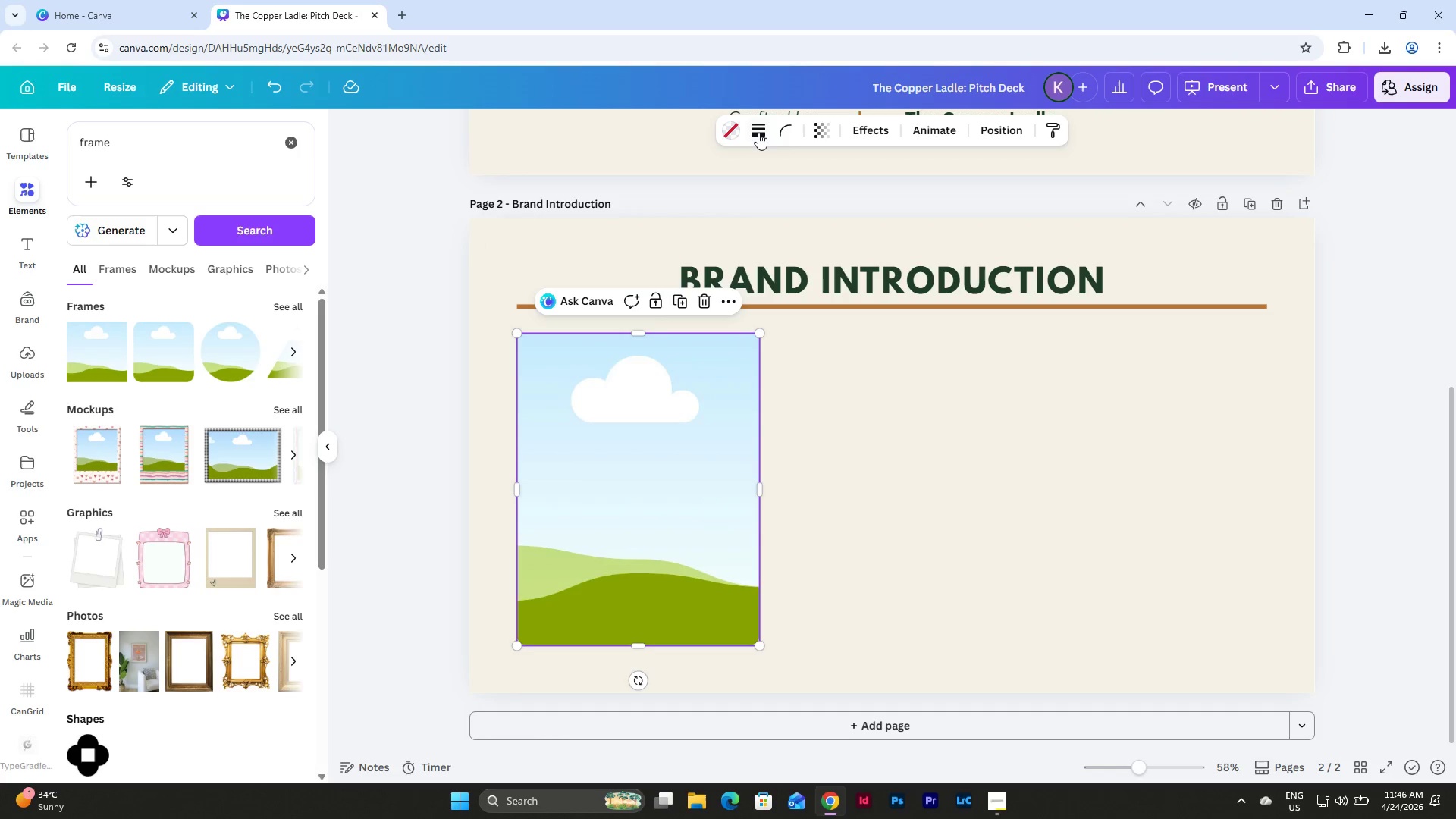 
left_click([758, 133])
 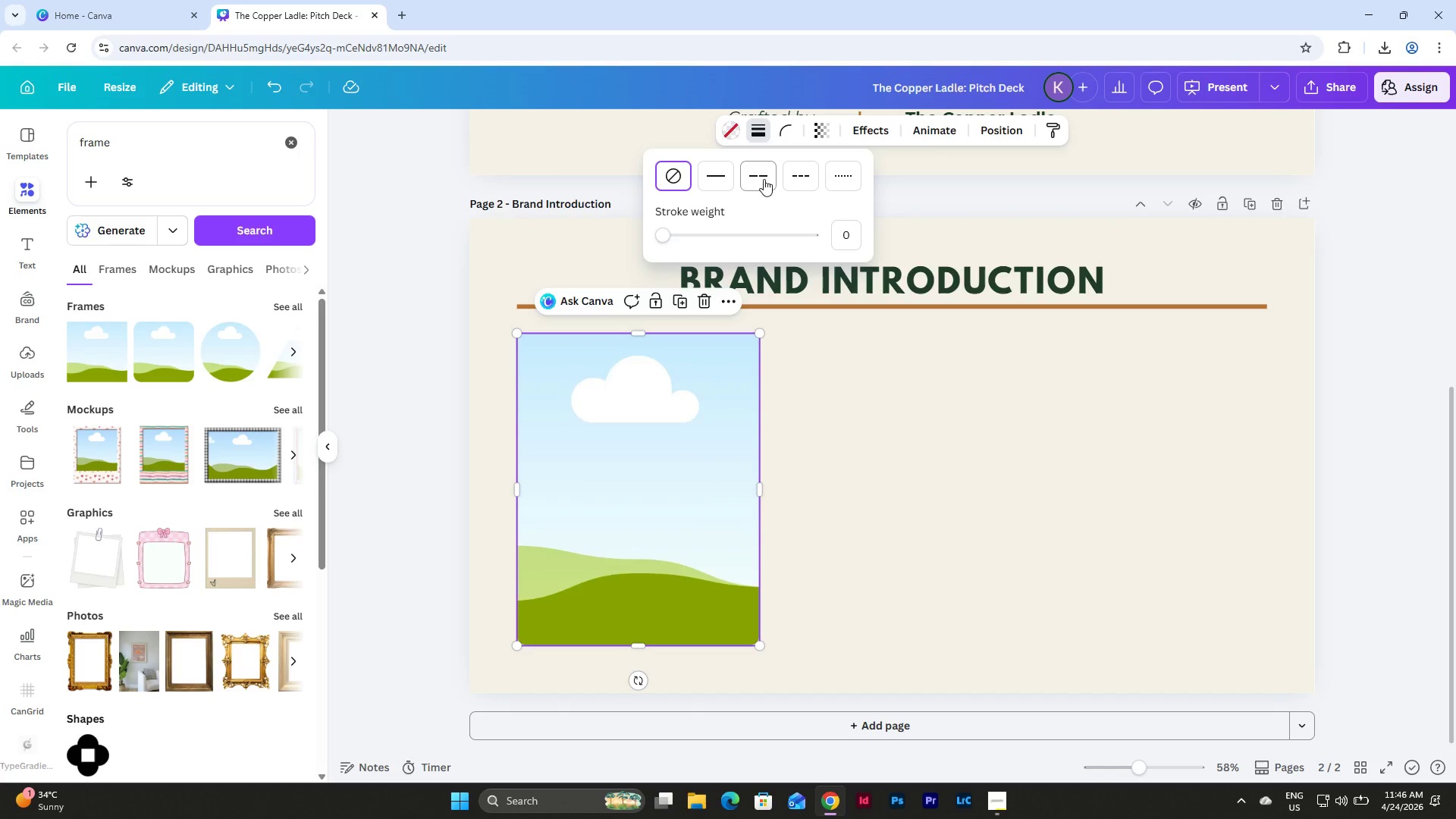 
left_click([726, 174])
 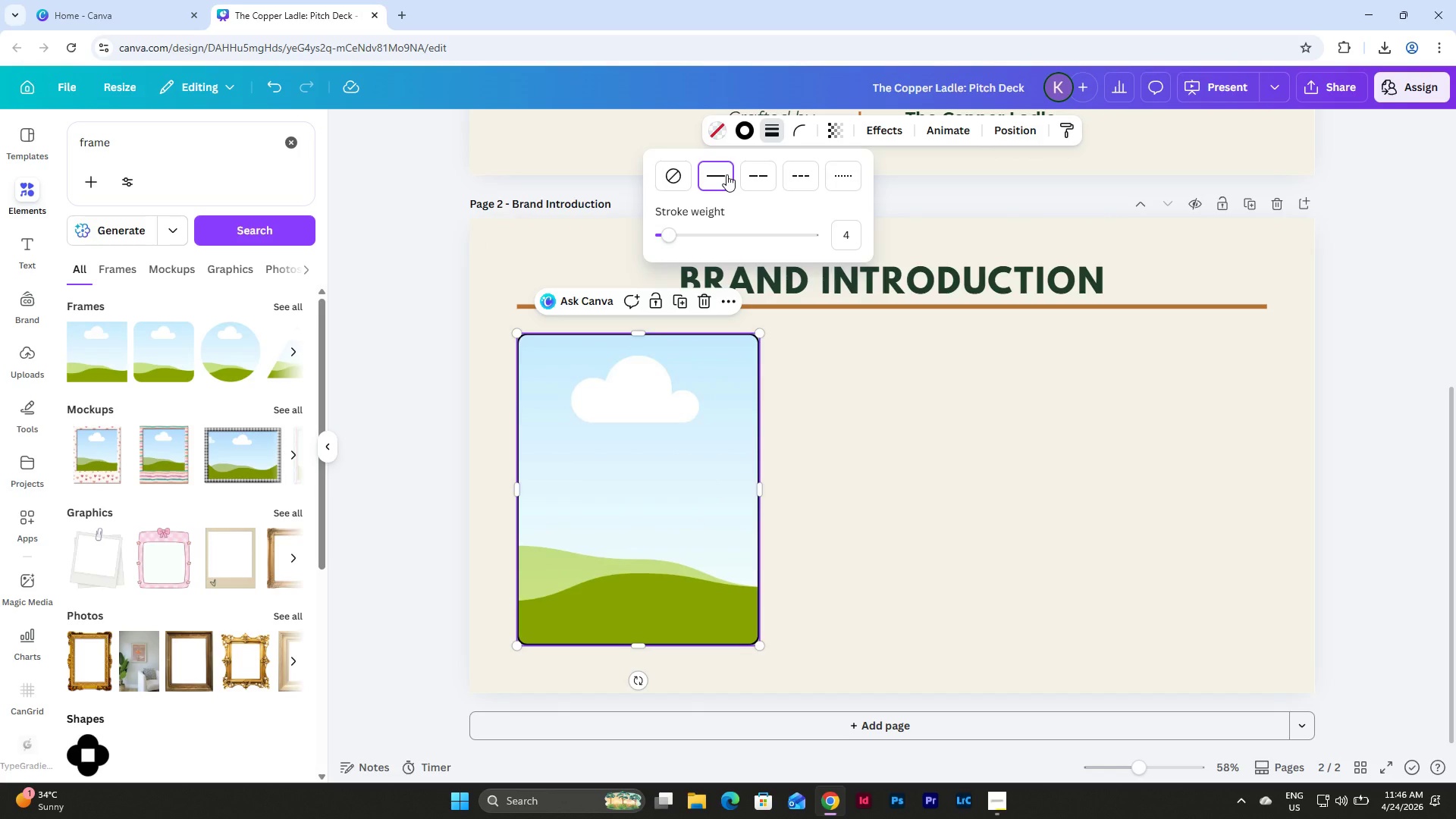 
left_click([726, 174])
 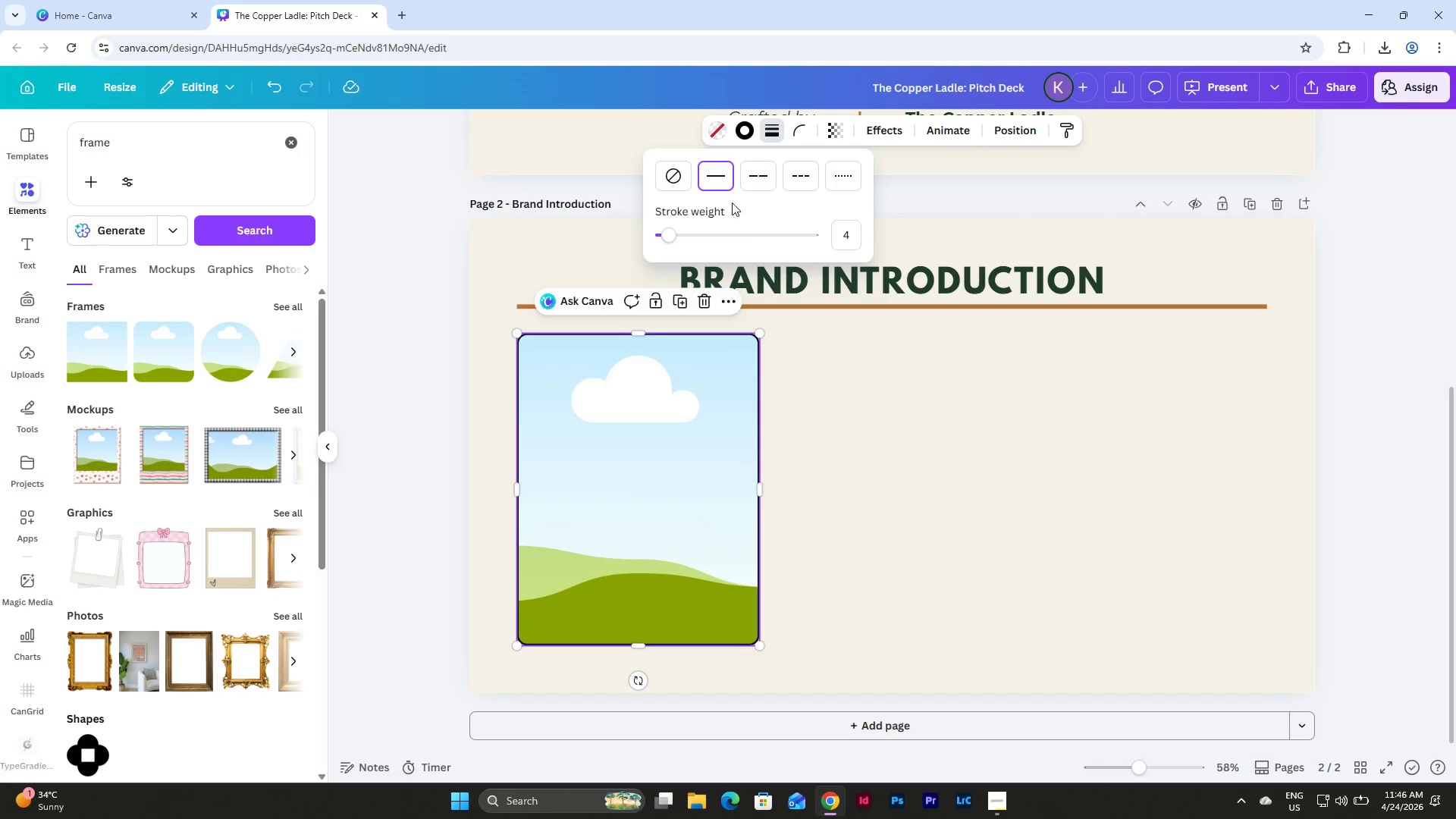 
left_click([674, 180])
 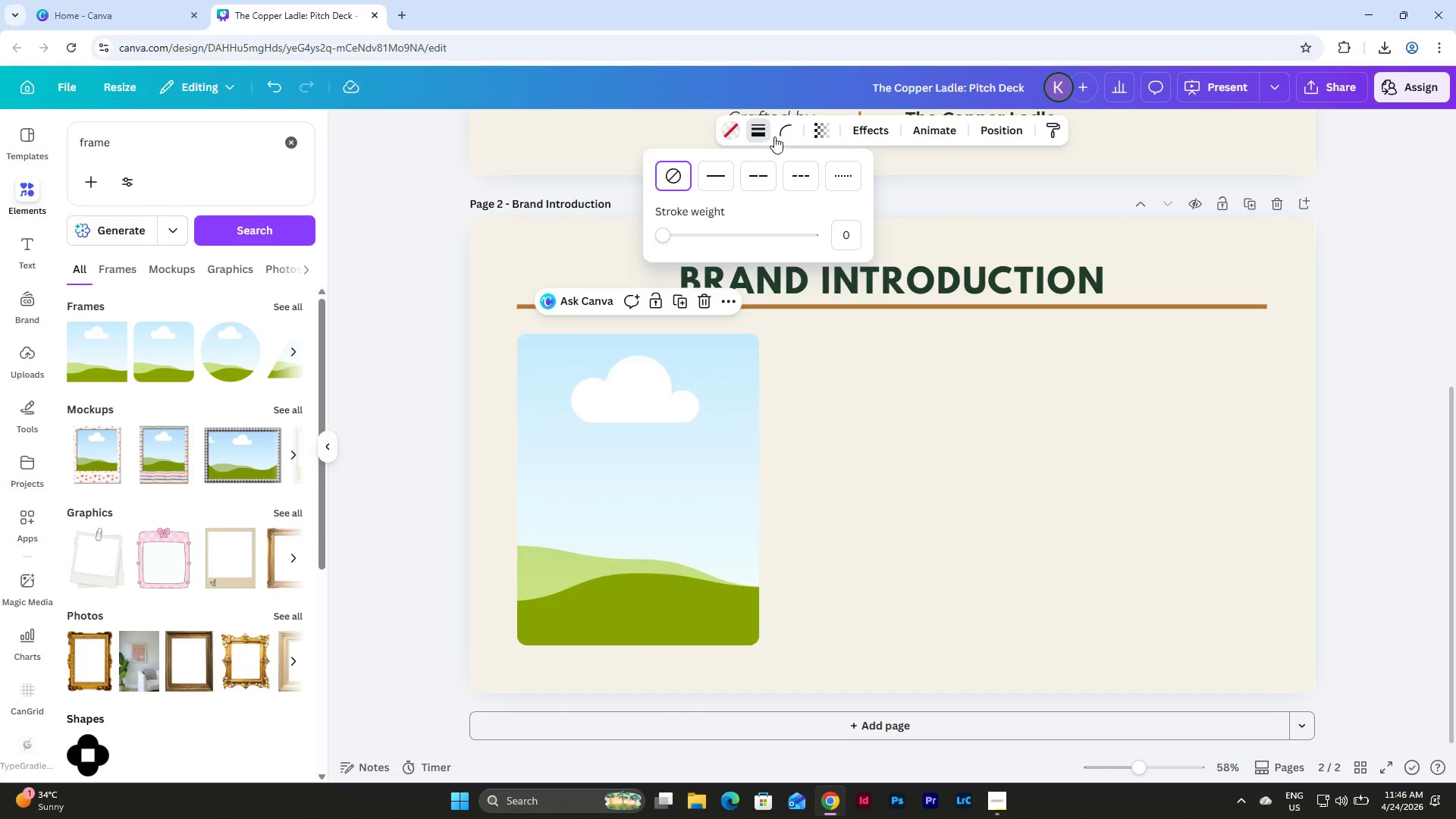 
left_click([782, 133])
 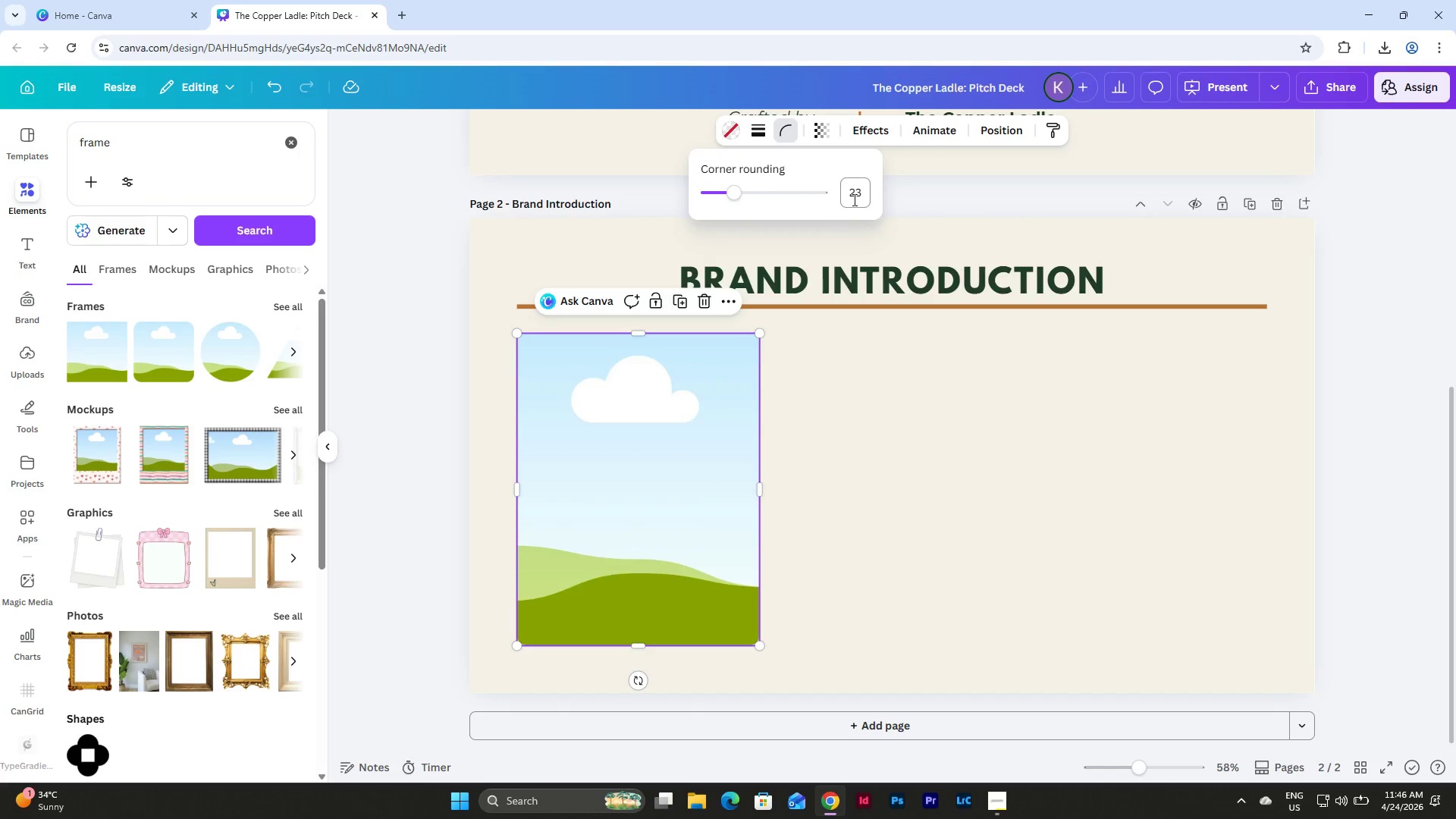 
left_click_drag(start_coordinate=[852, 194], to_coordinate=[880, 194])
 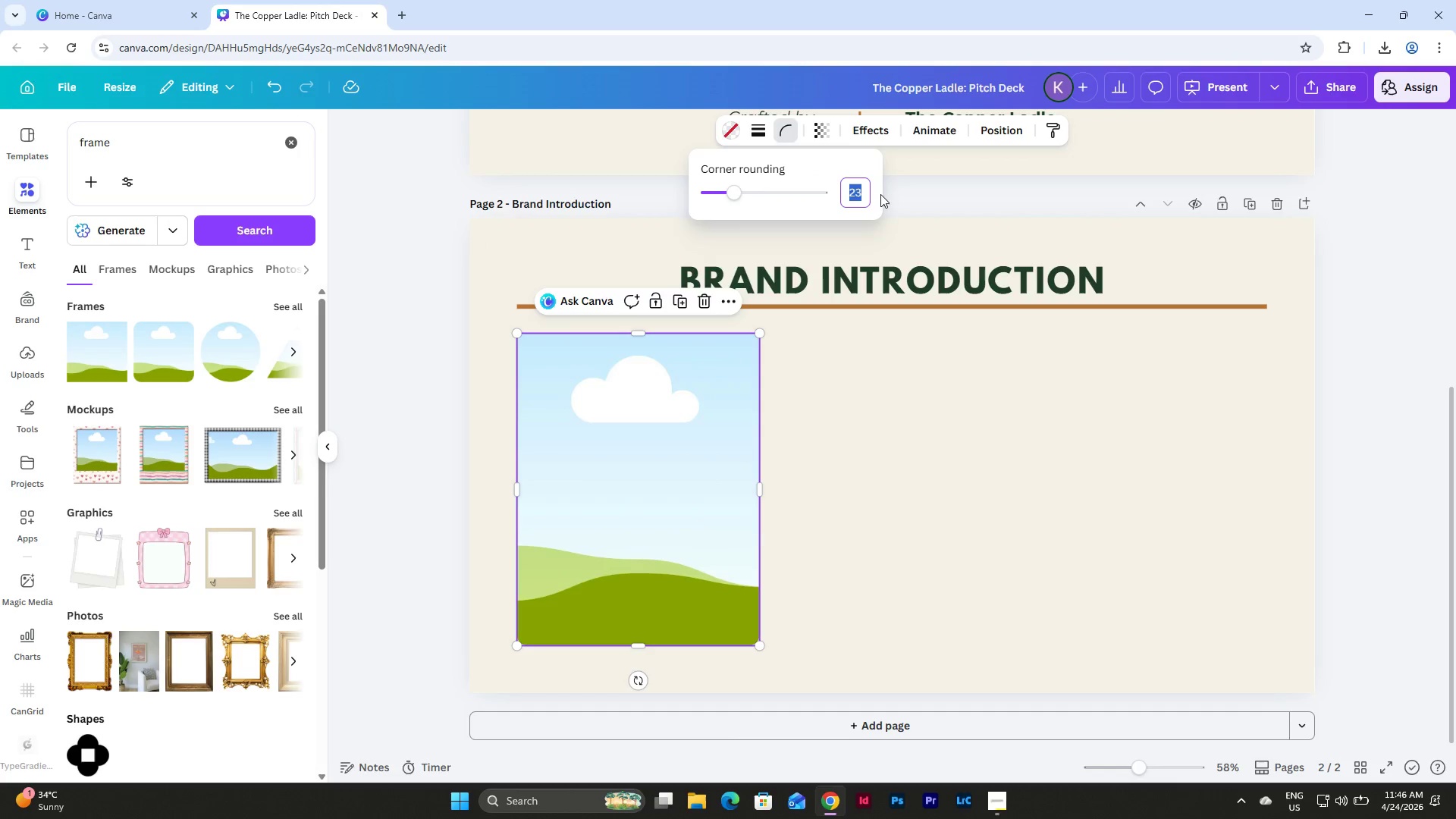 
key(Numpad1)
 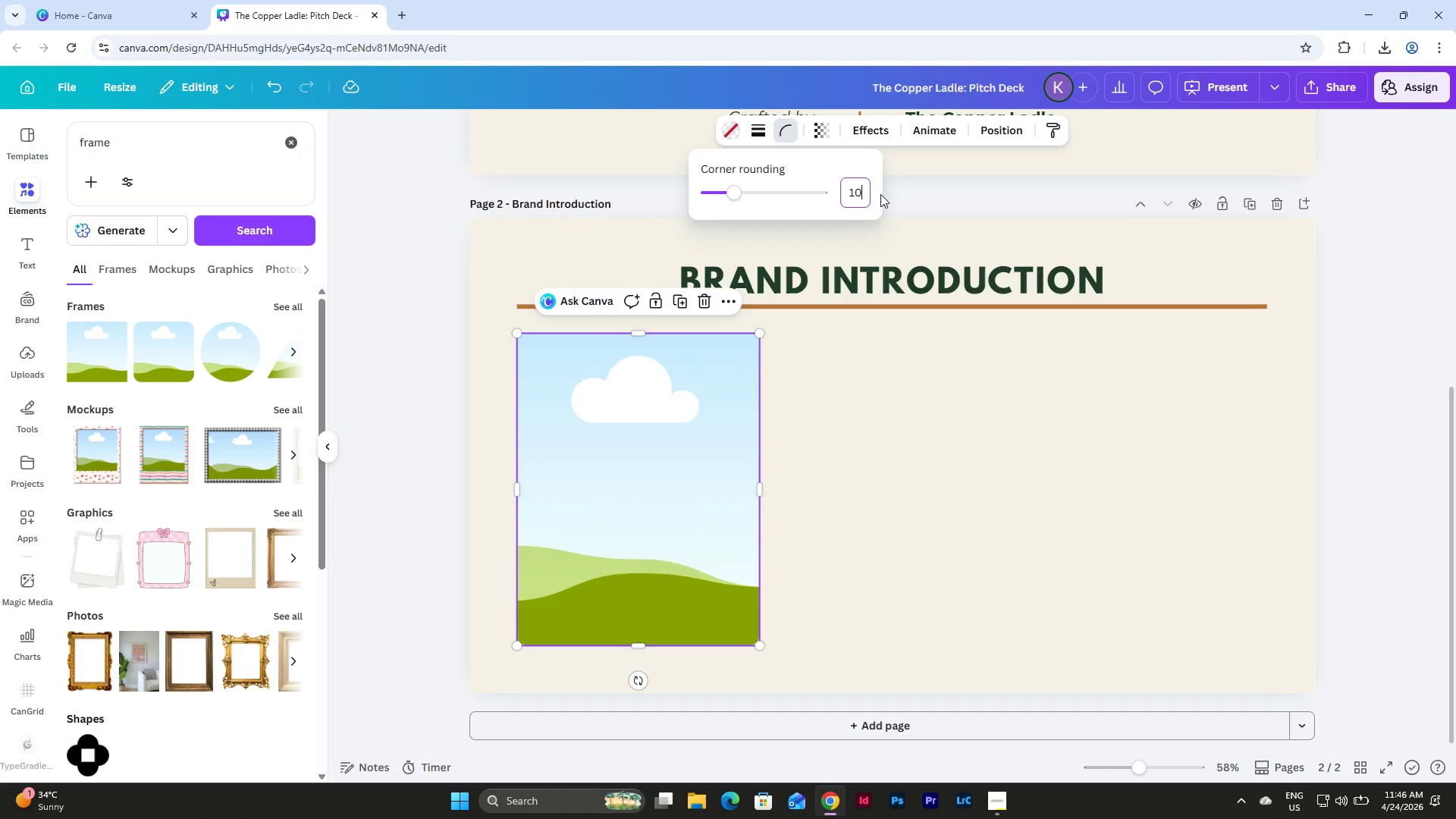 
key(Numpad0)
 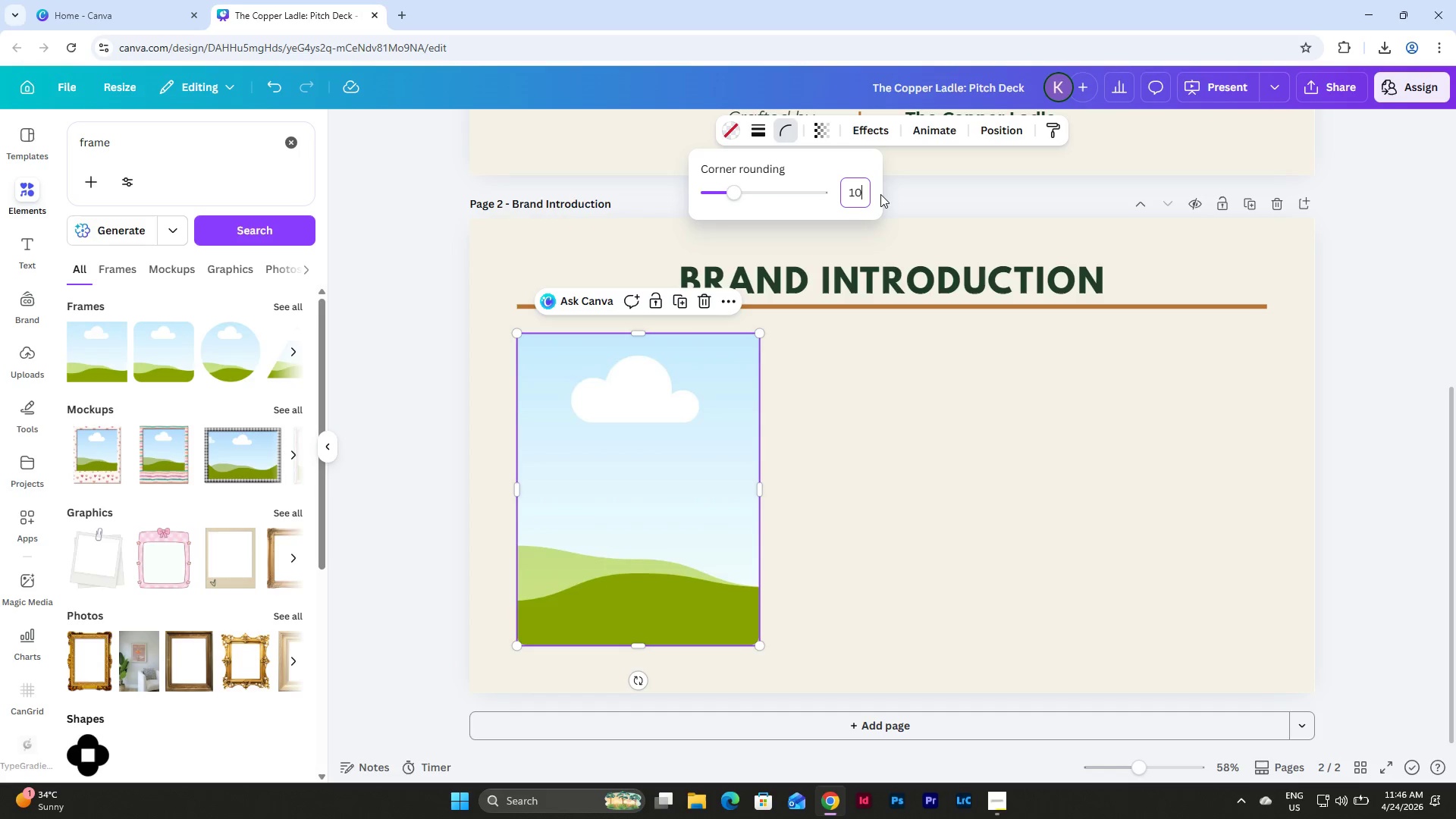 
key(Numpad0)
 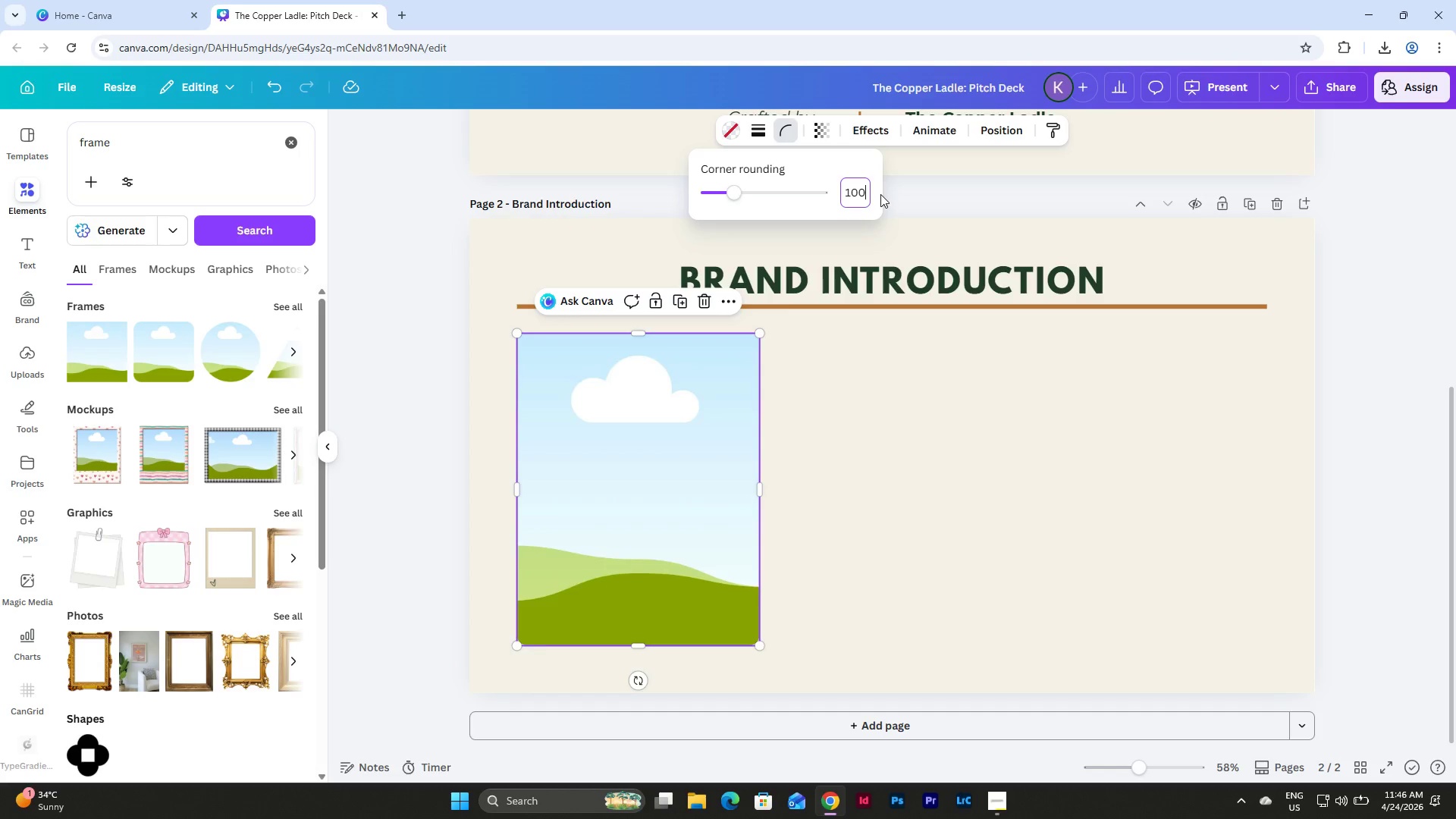 
key(NumpadEnter)
 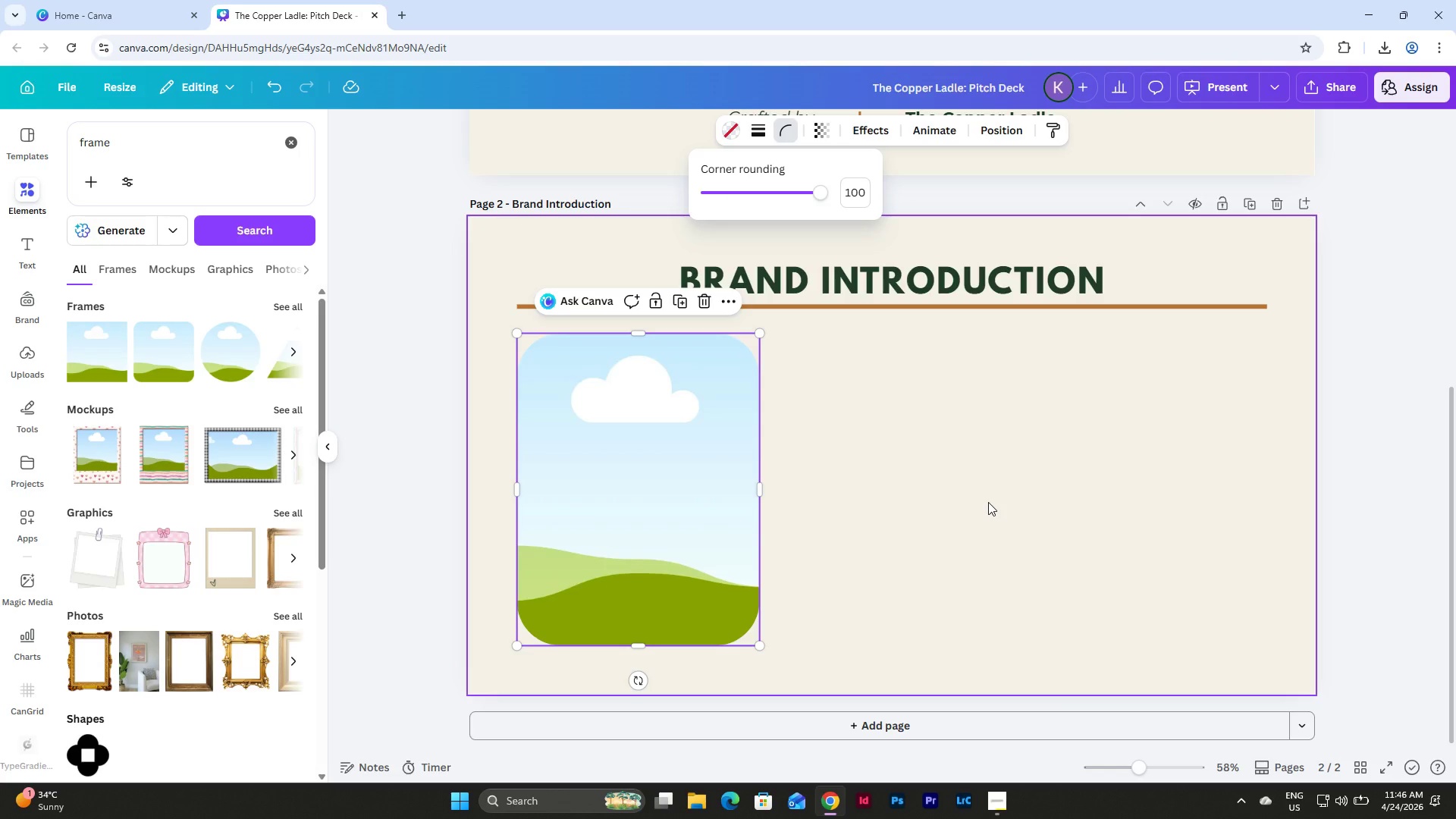 
left_click([925, 489])
 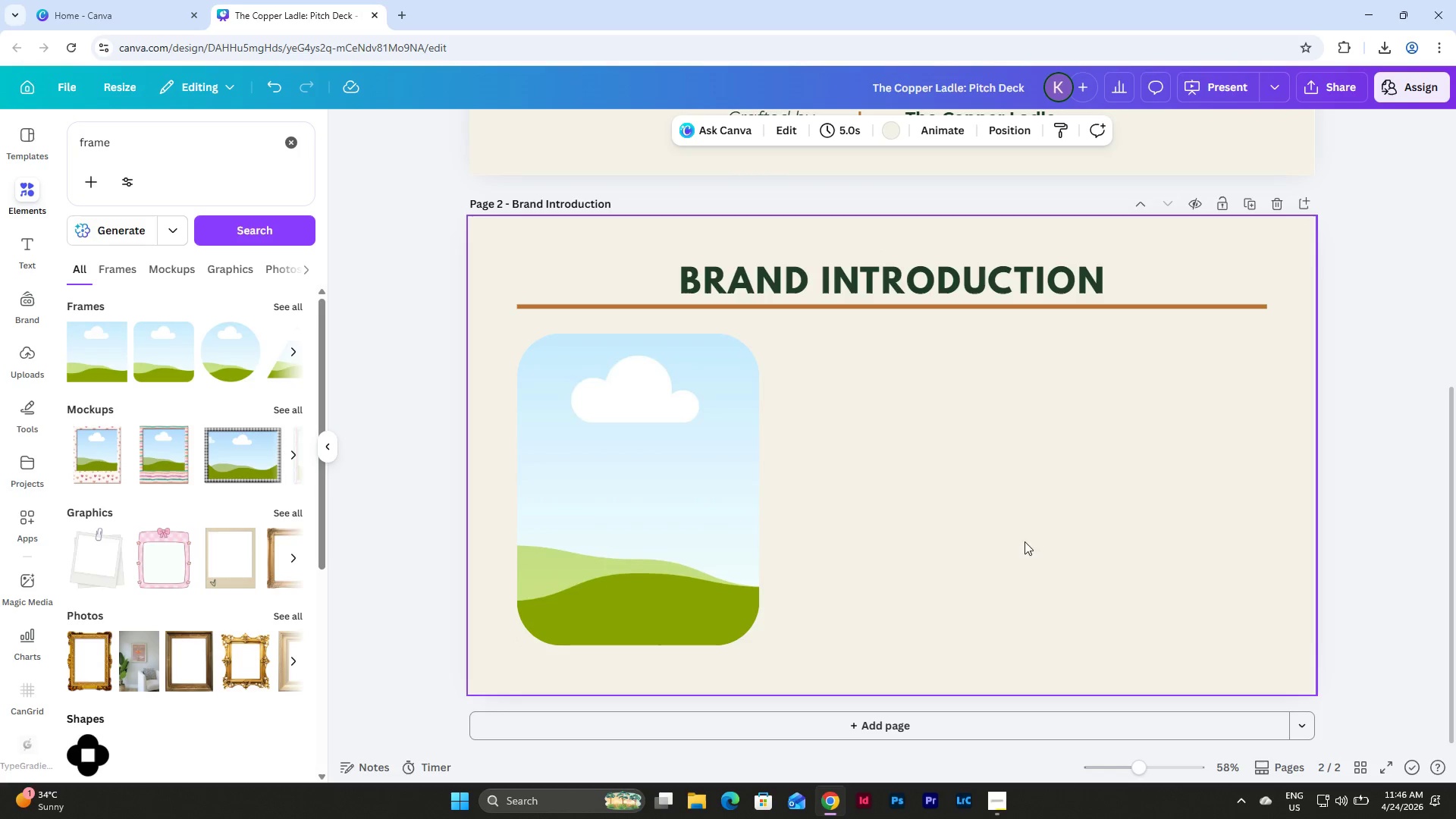 
scroll: coordinate [1037, 543], scroll_direction: up, amount: 5.0
 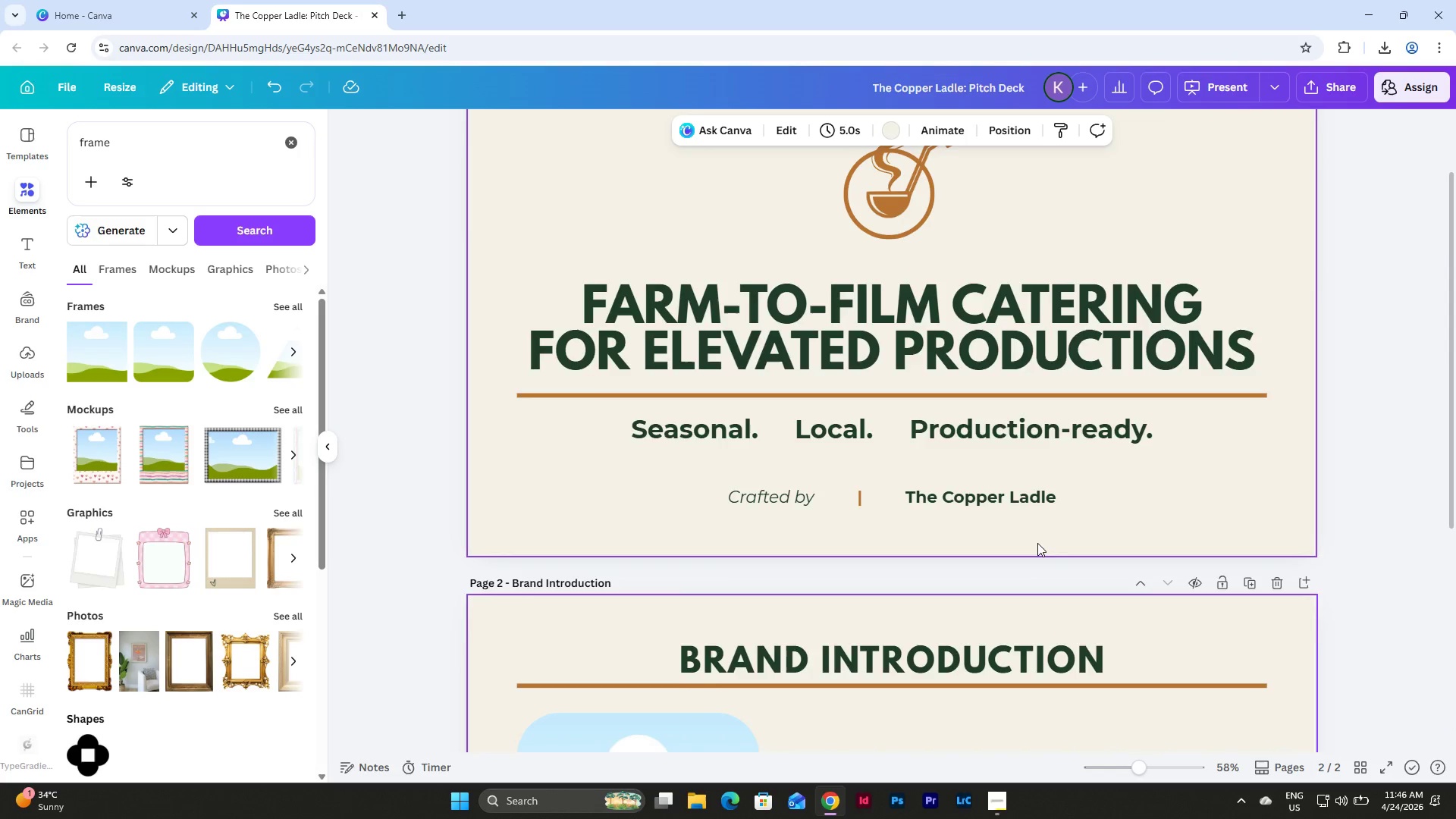 
scroll: coordinate [1037, 543], scroll_direction: down, amount: 1.0
 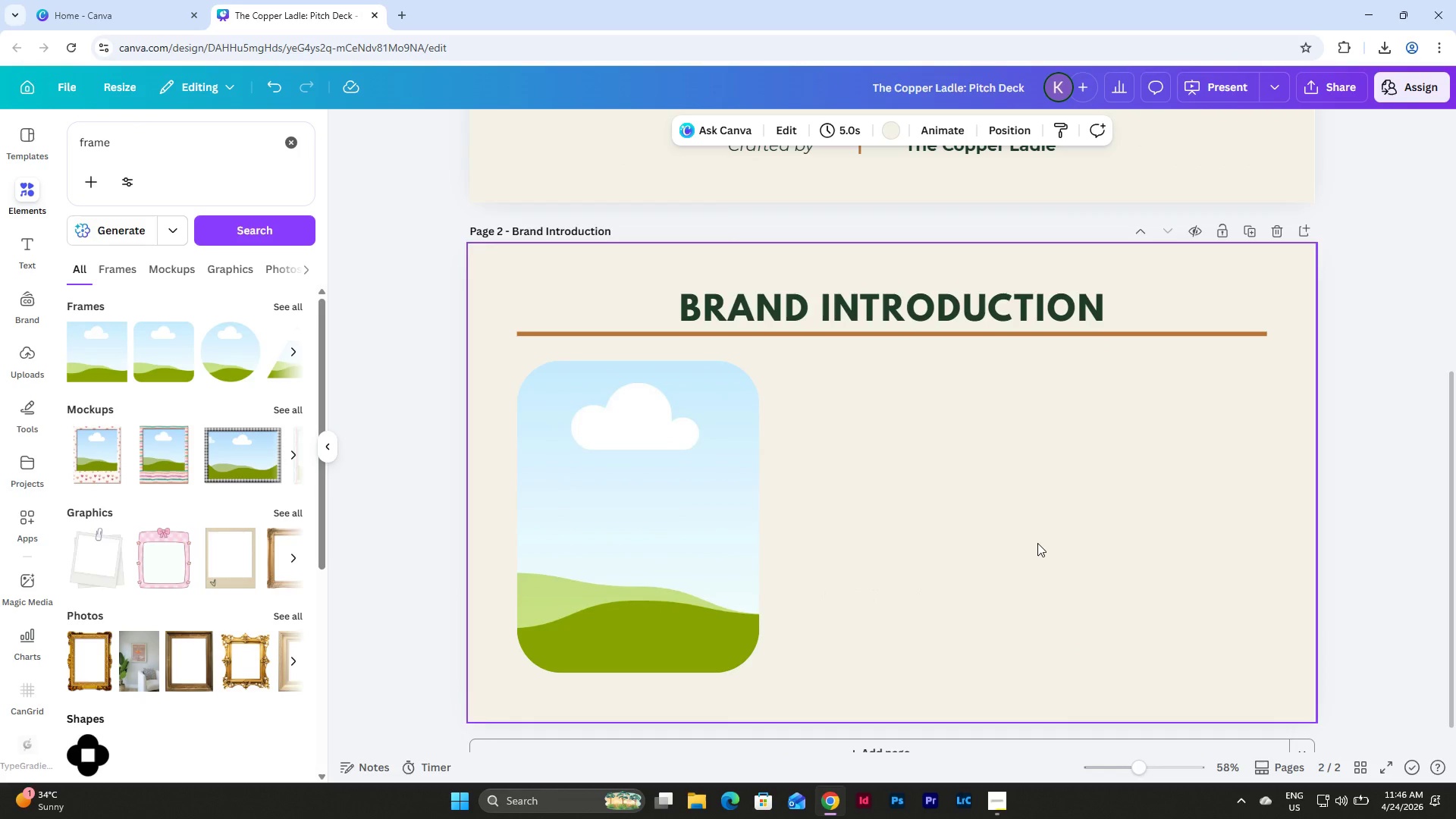 
left_click([691, 479])
 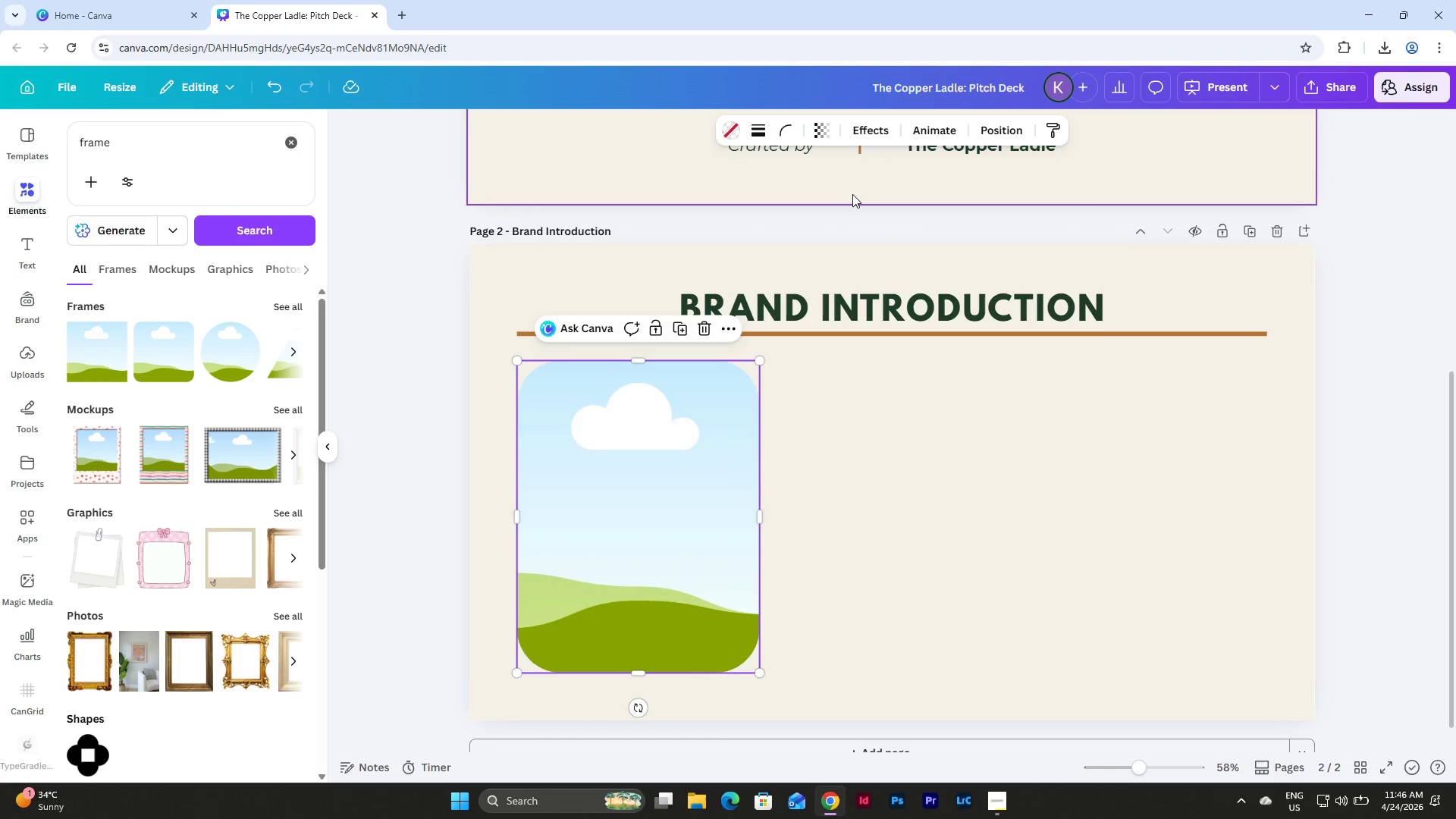 
left_click([760, 125])
 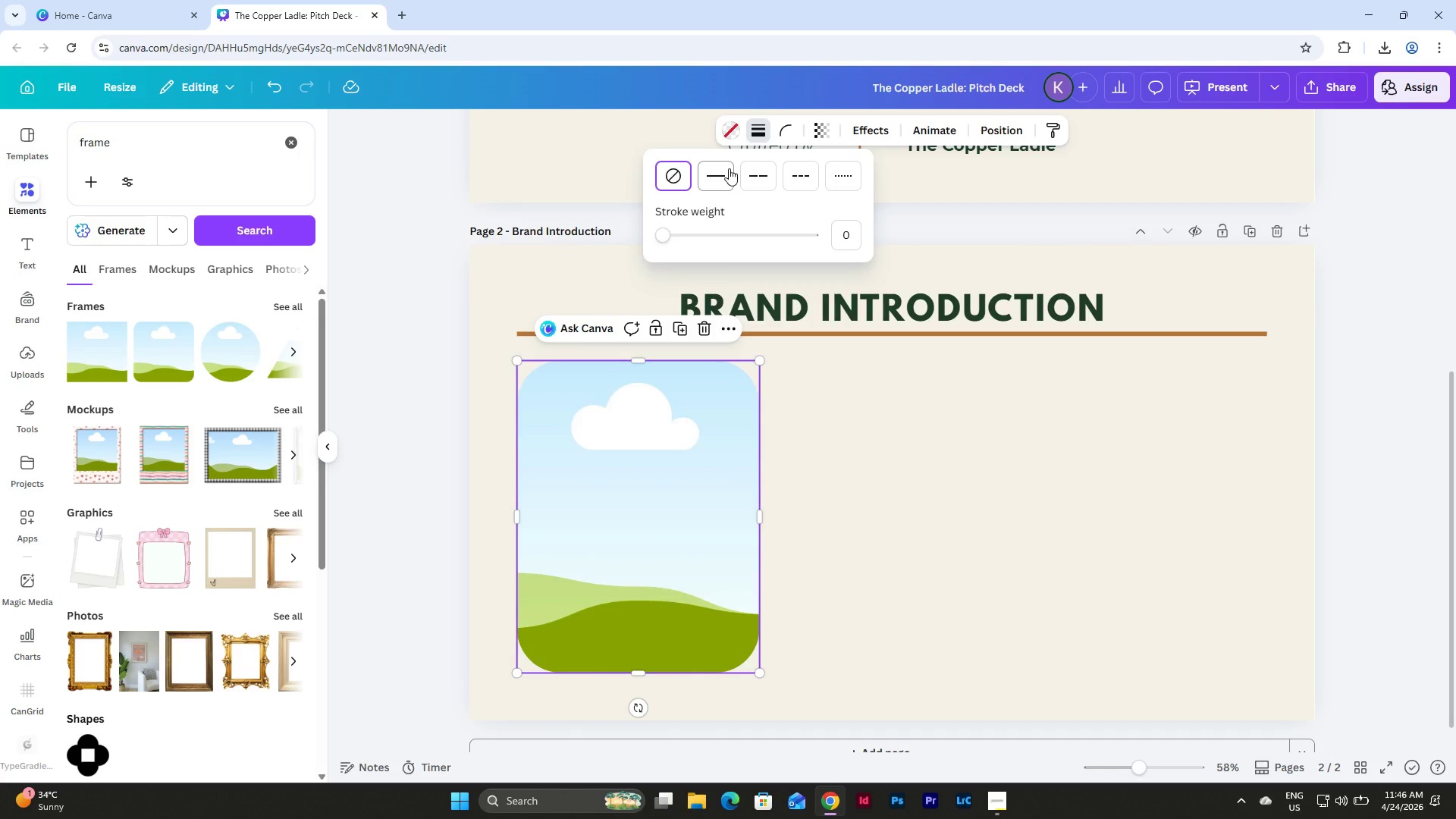 
left_click([729, 168])
 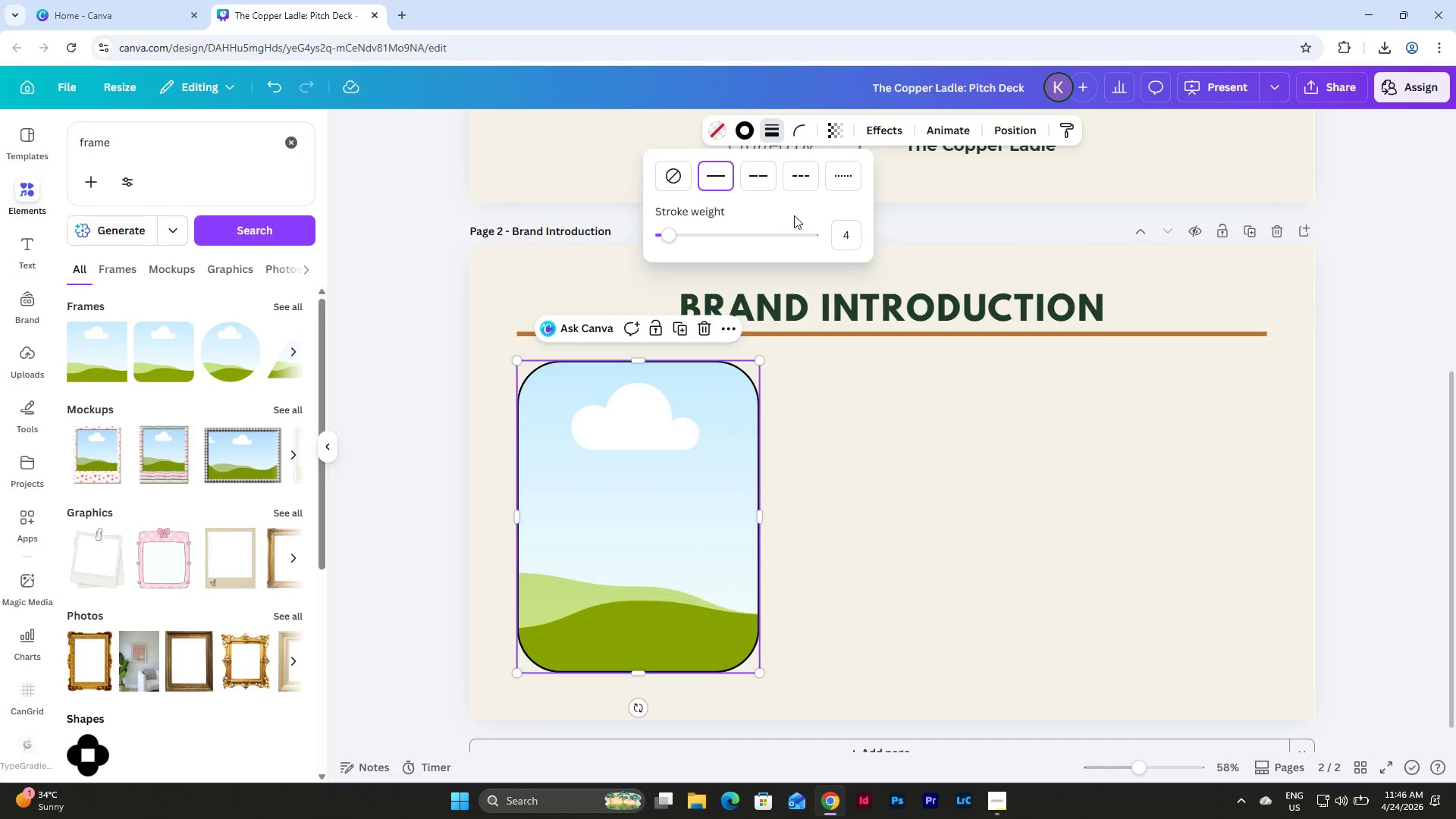 
left_click_drag(start_coordinate=[845, 237], to_coordinate=[858, 240])
 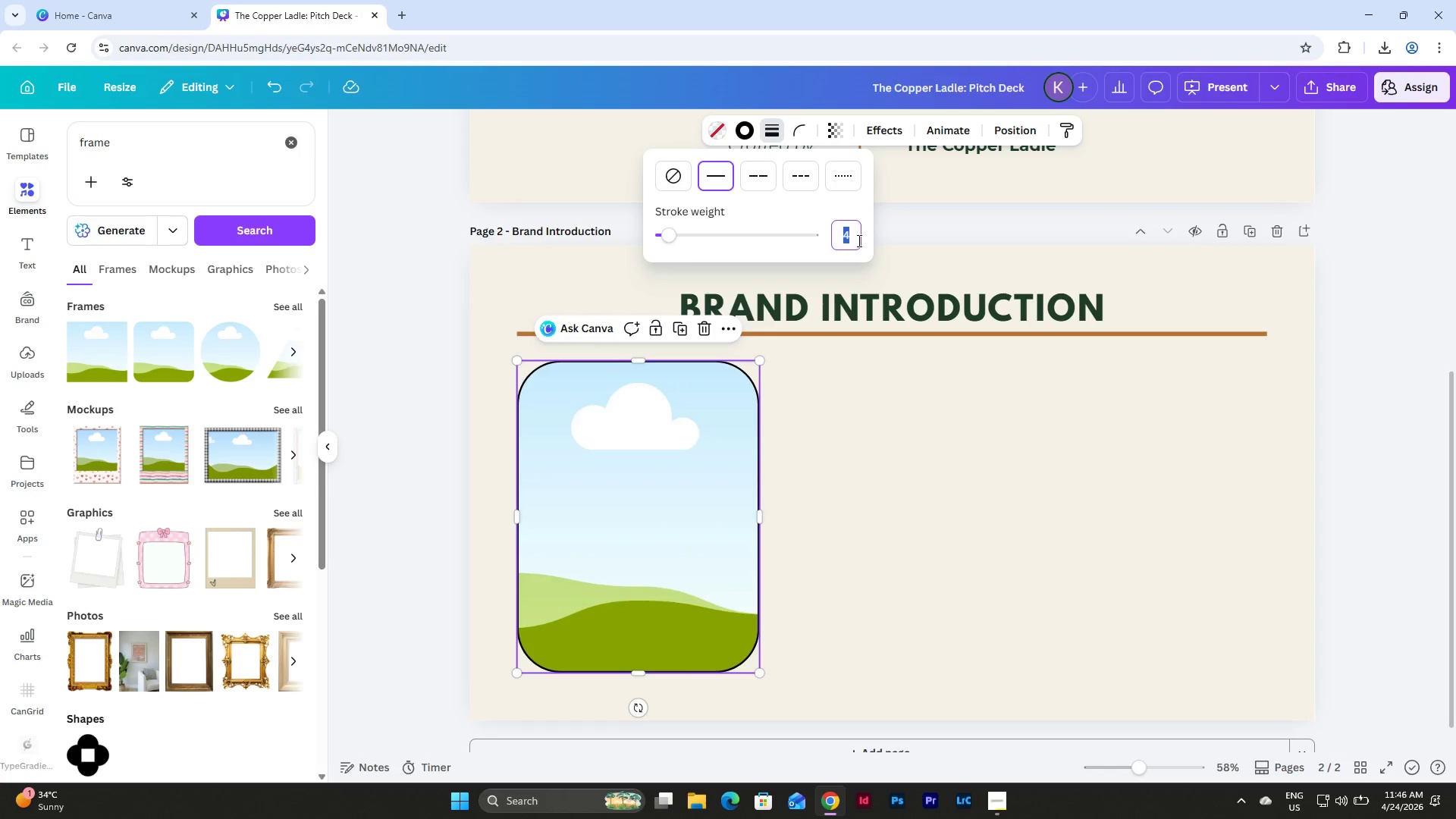 
key(Numpad1)
 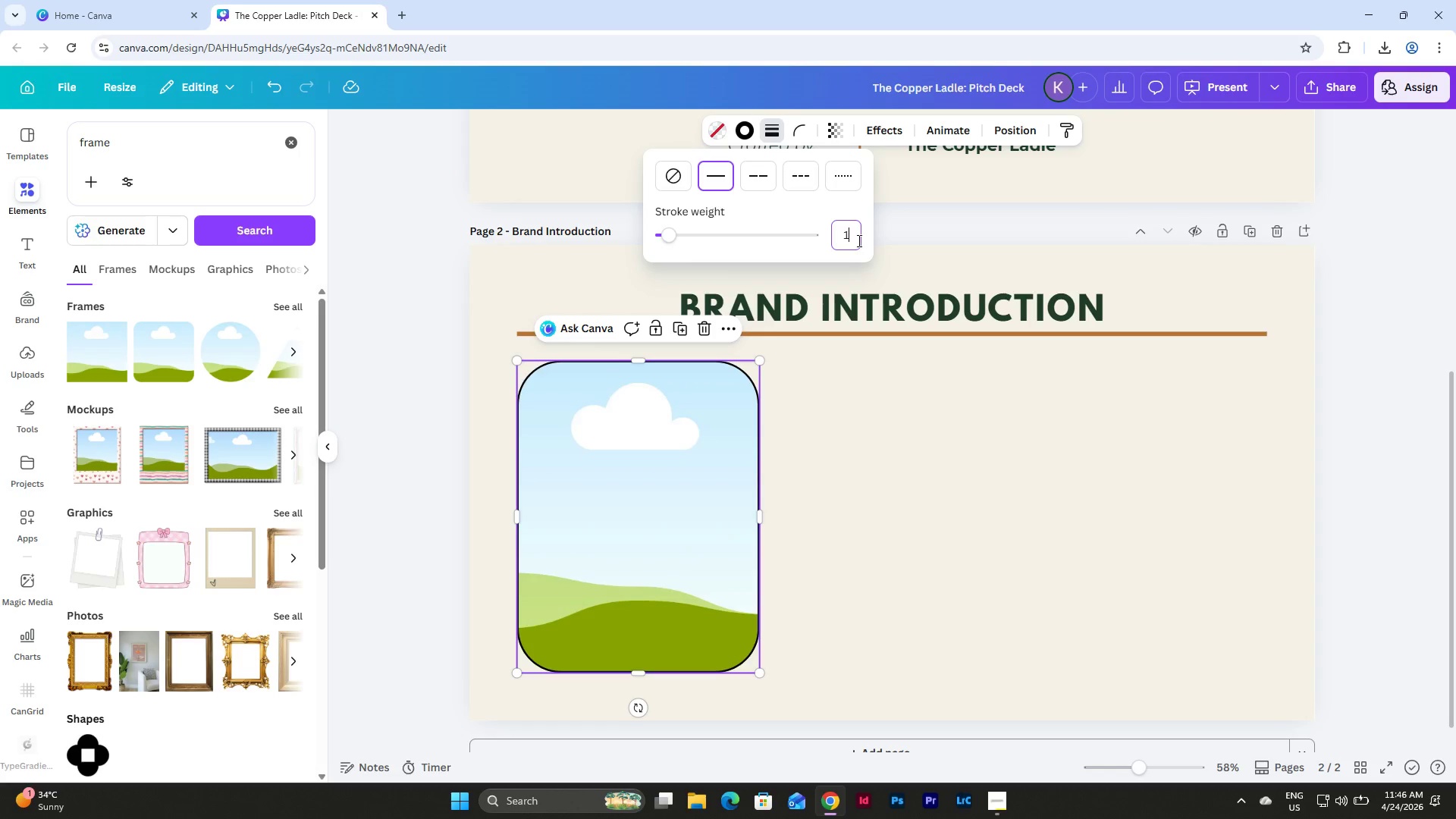 
key(Numpad0)
 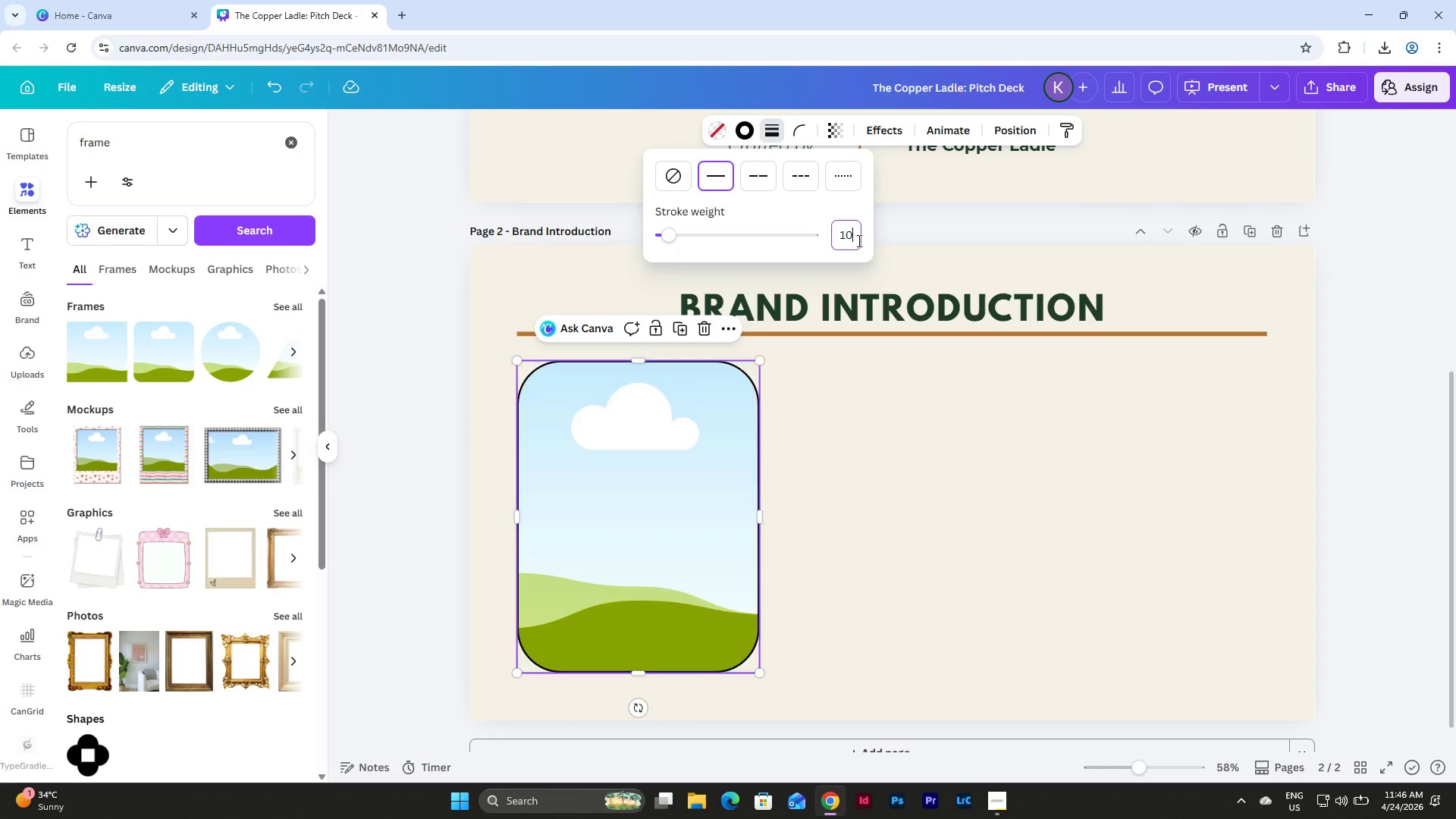 
key(NumpadEnter)
 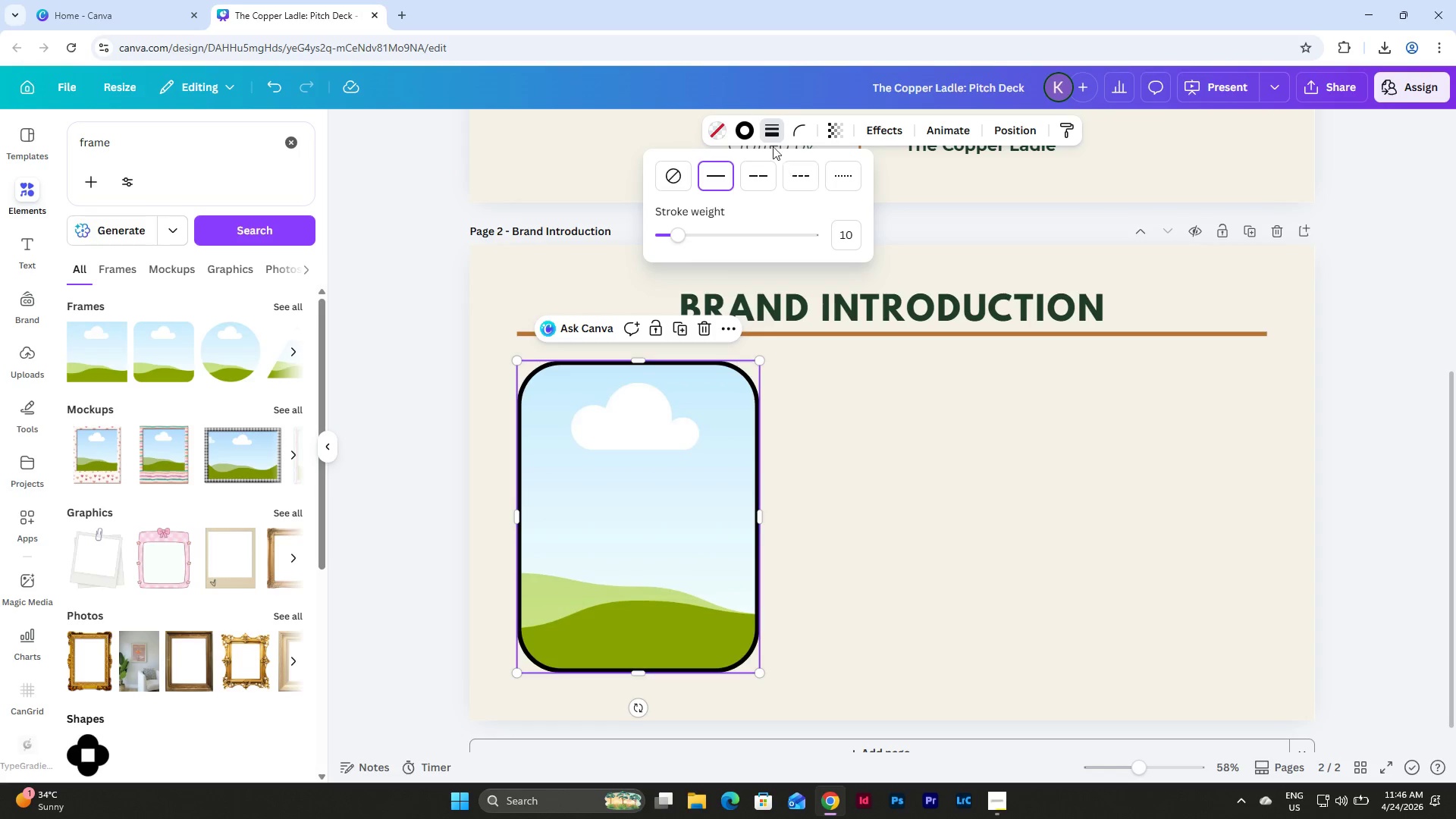 
left_click([747, 130])
 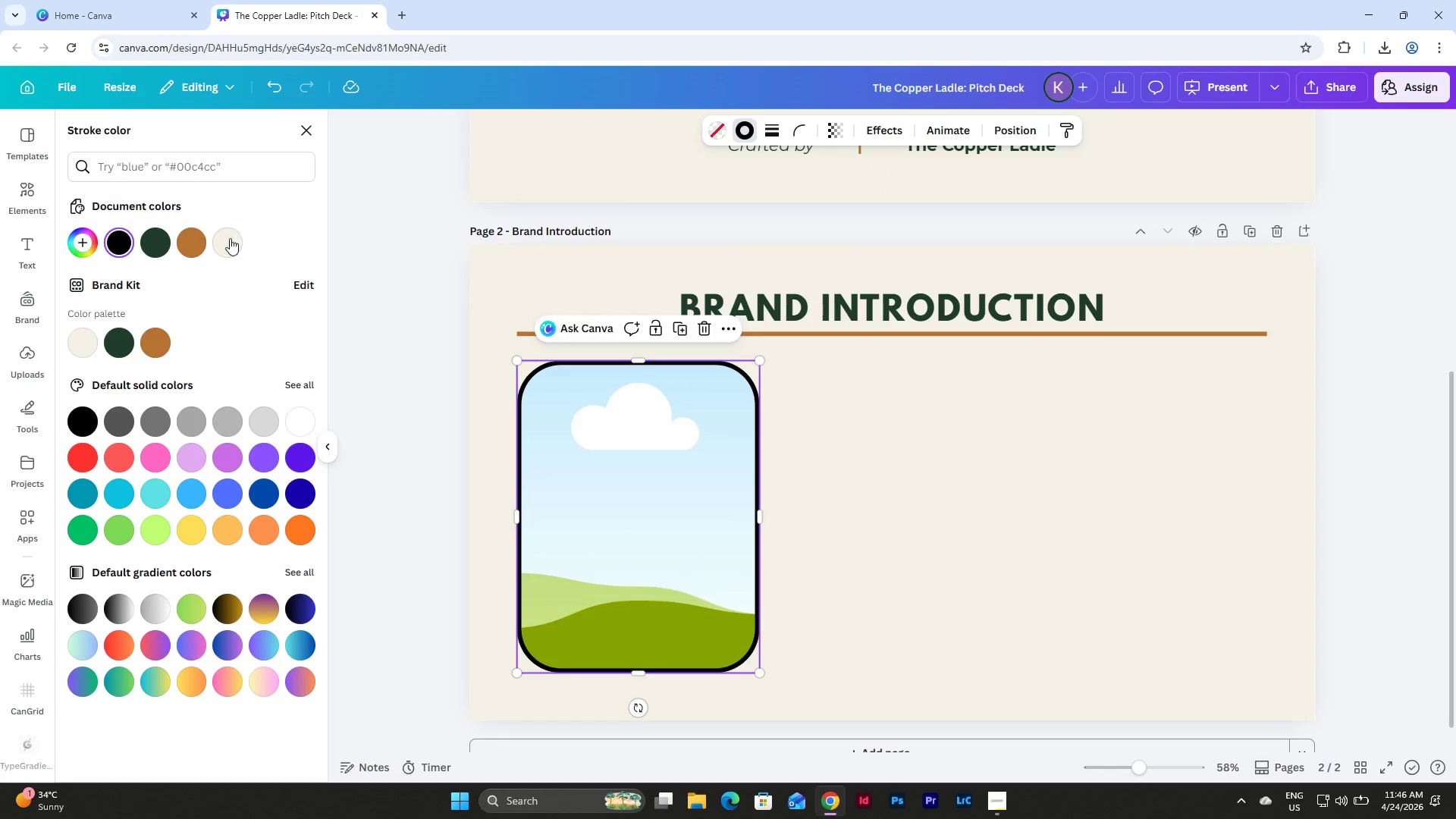 
left_click([199, 241])
 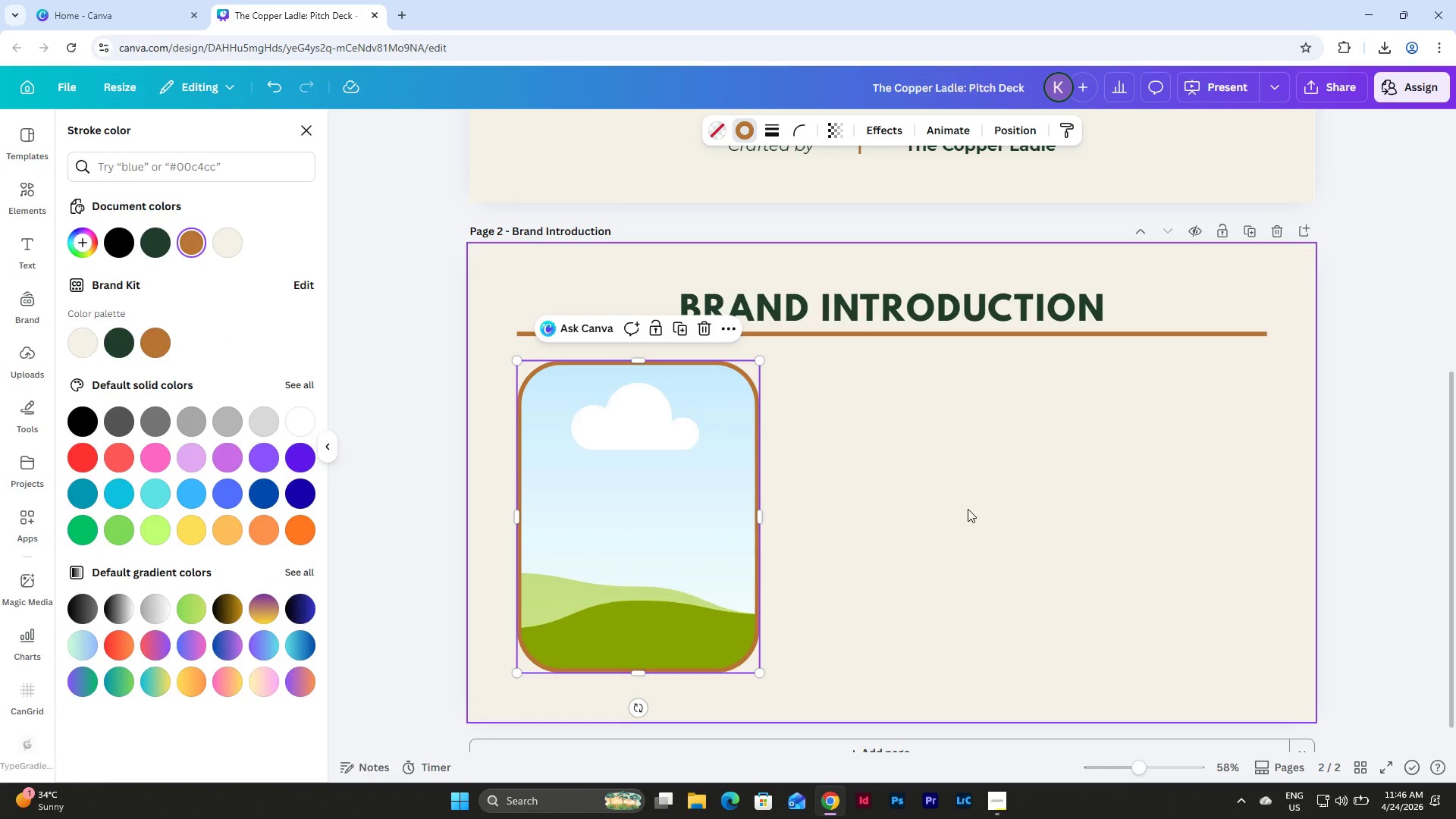 
left_click([969, 509])
 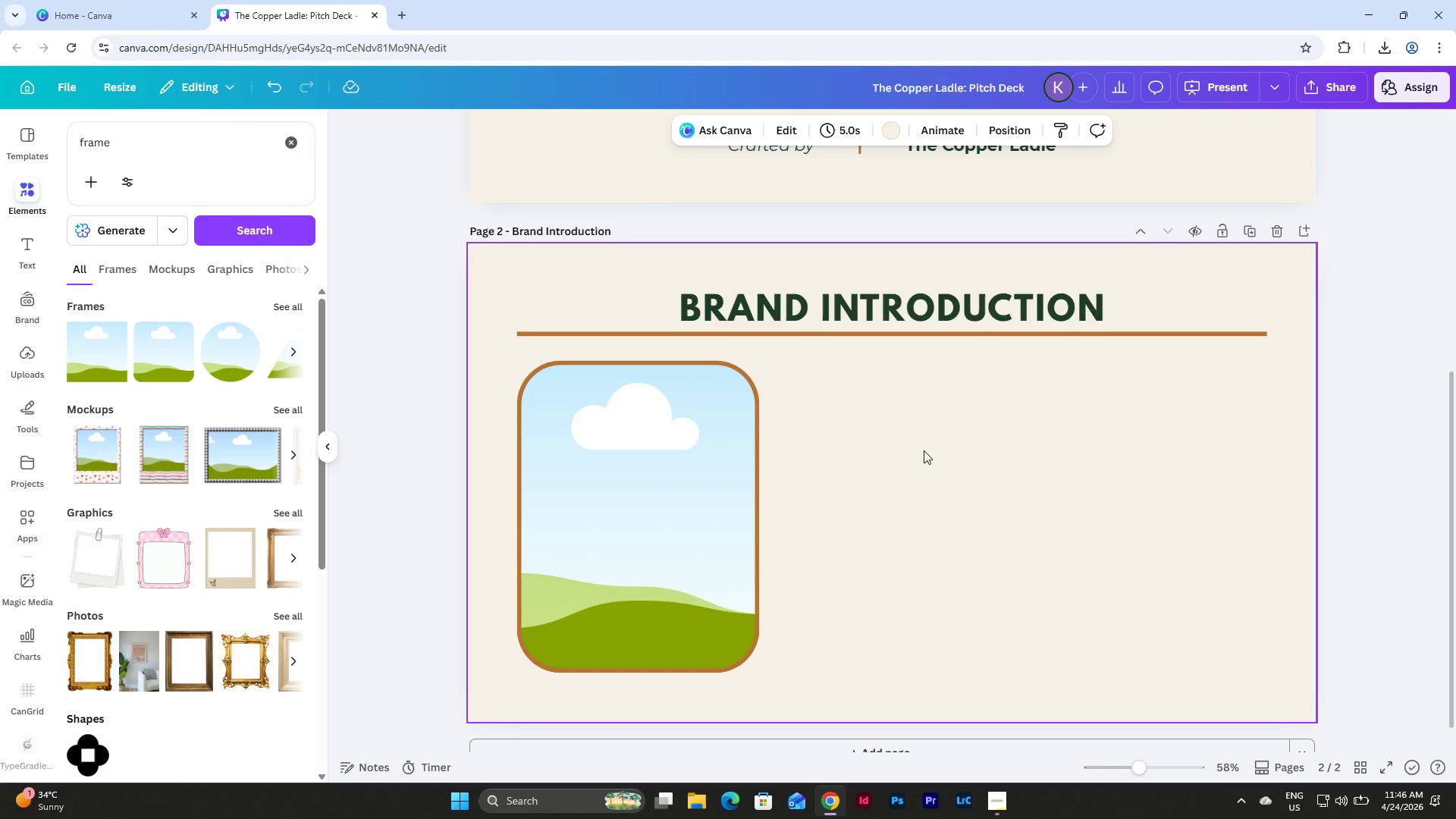 
wait(5.47)
 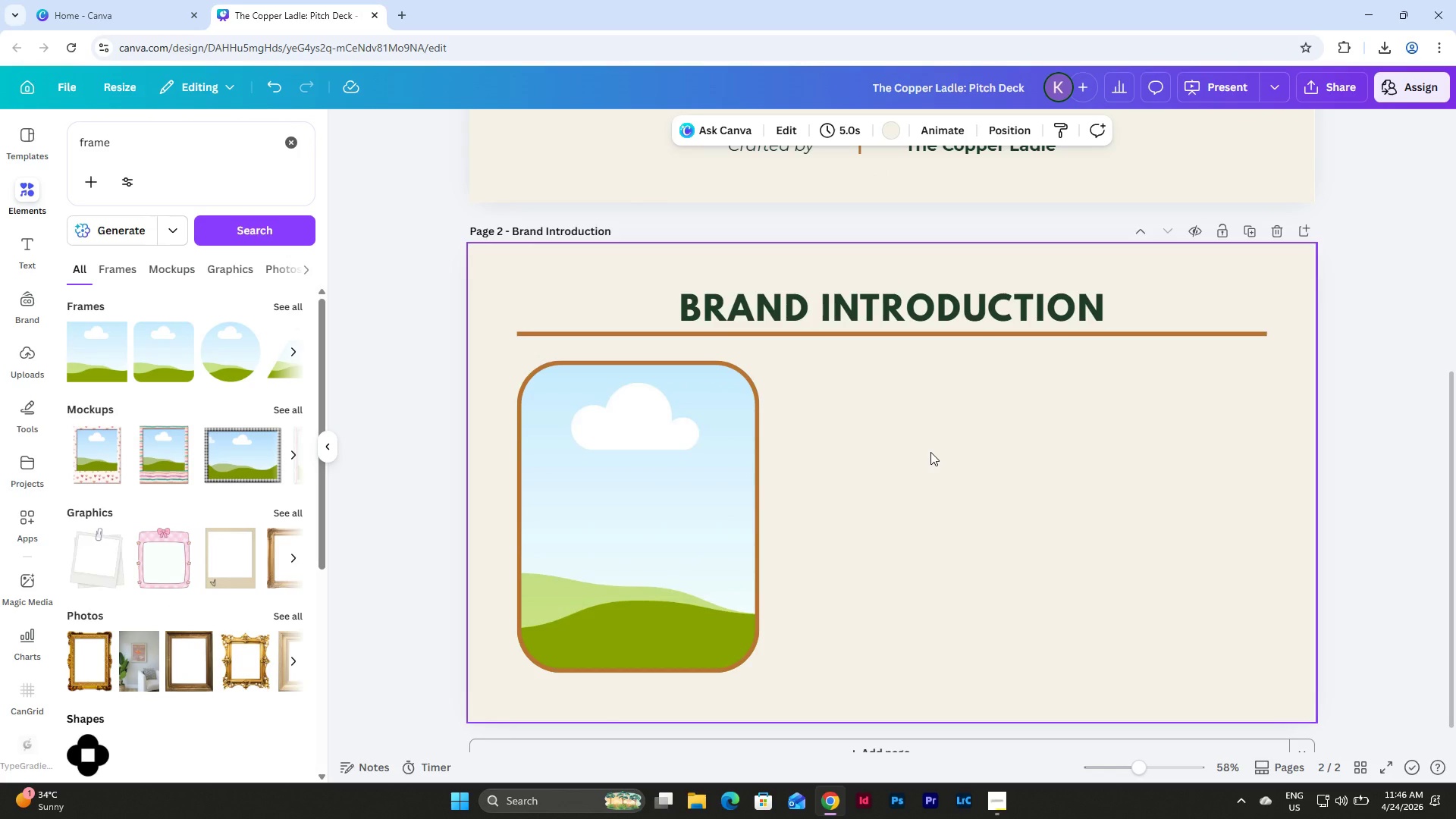 
left_click([969, 505])
 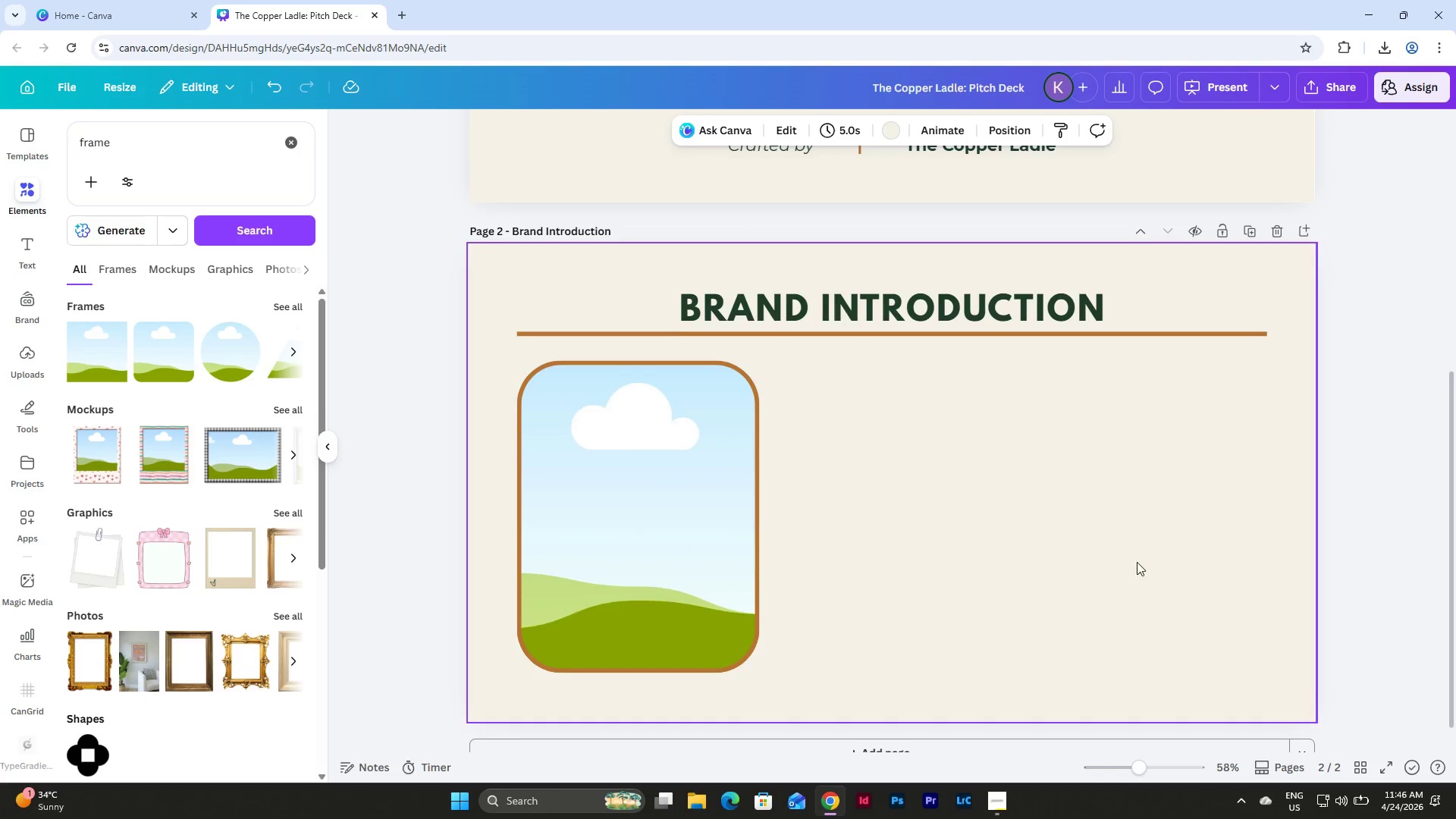 
scroll: coordinate [1137, 562], scroll_direction: up, amount: 8.0
 